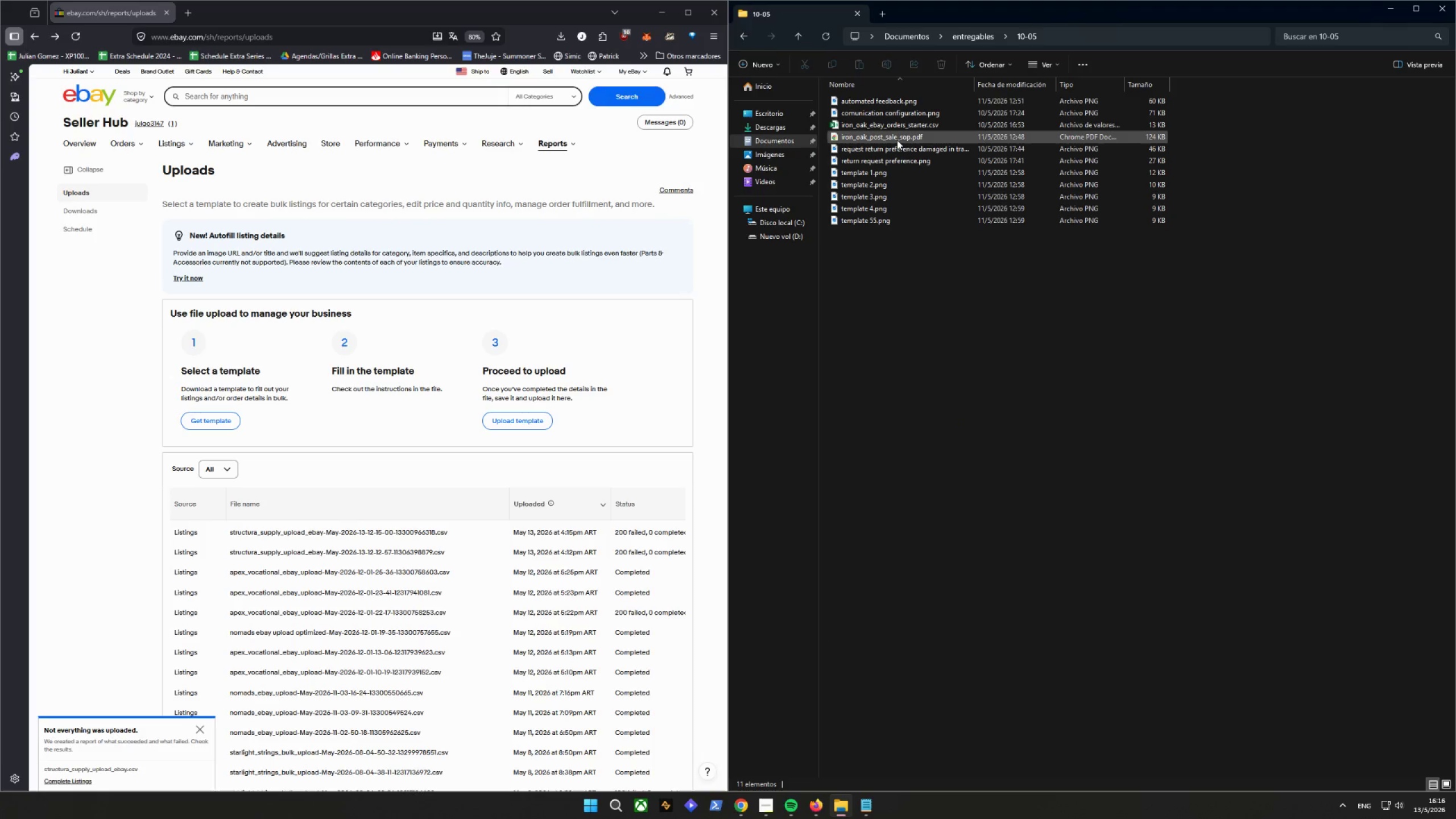 
left_click([900, 127])
 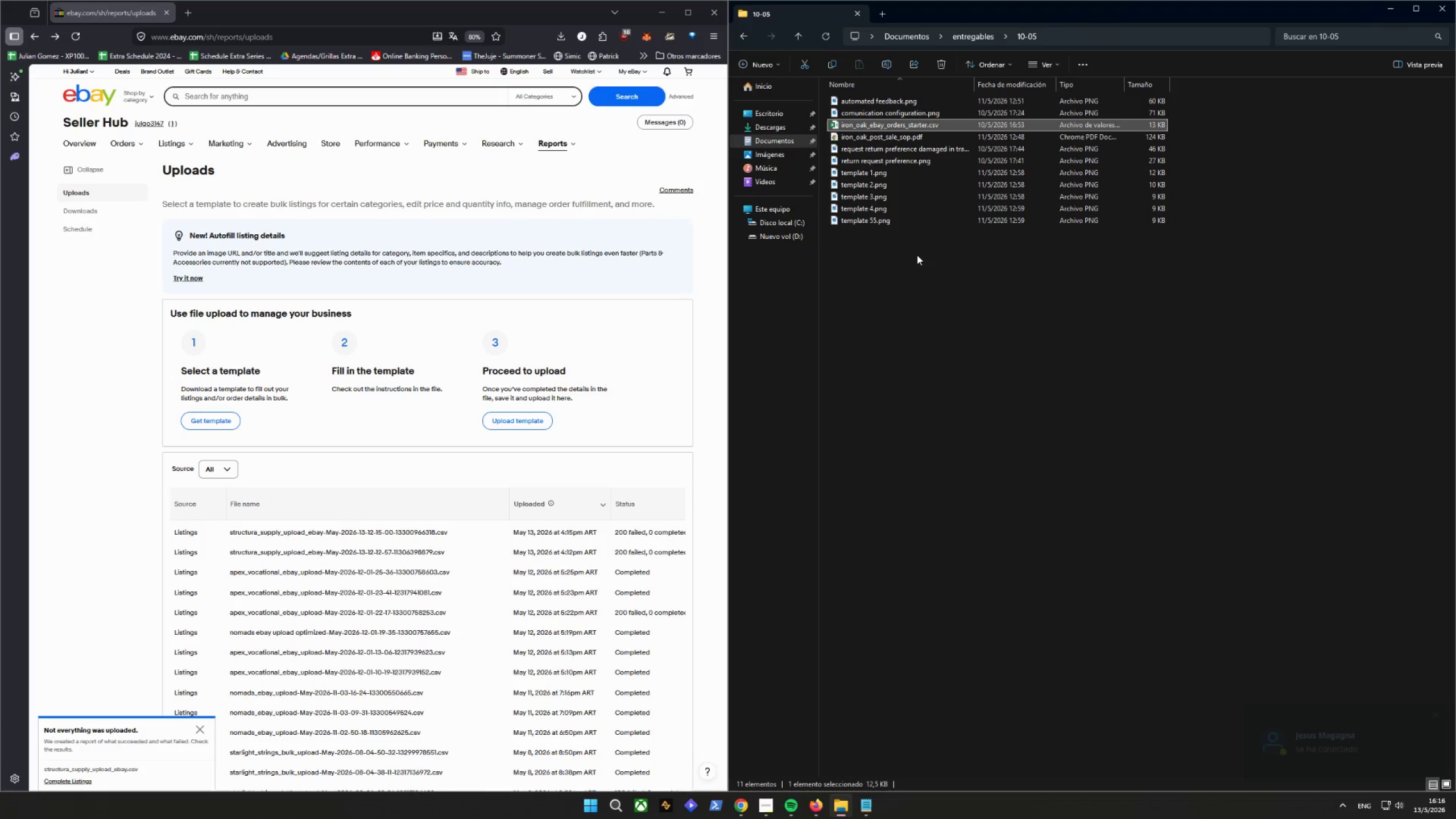 
left_click([917, 254])
 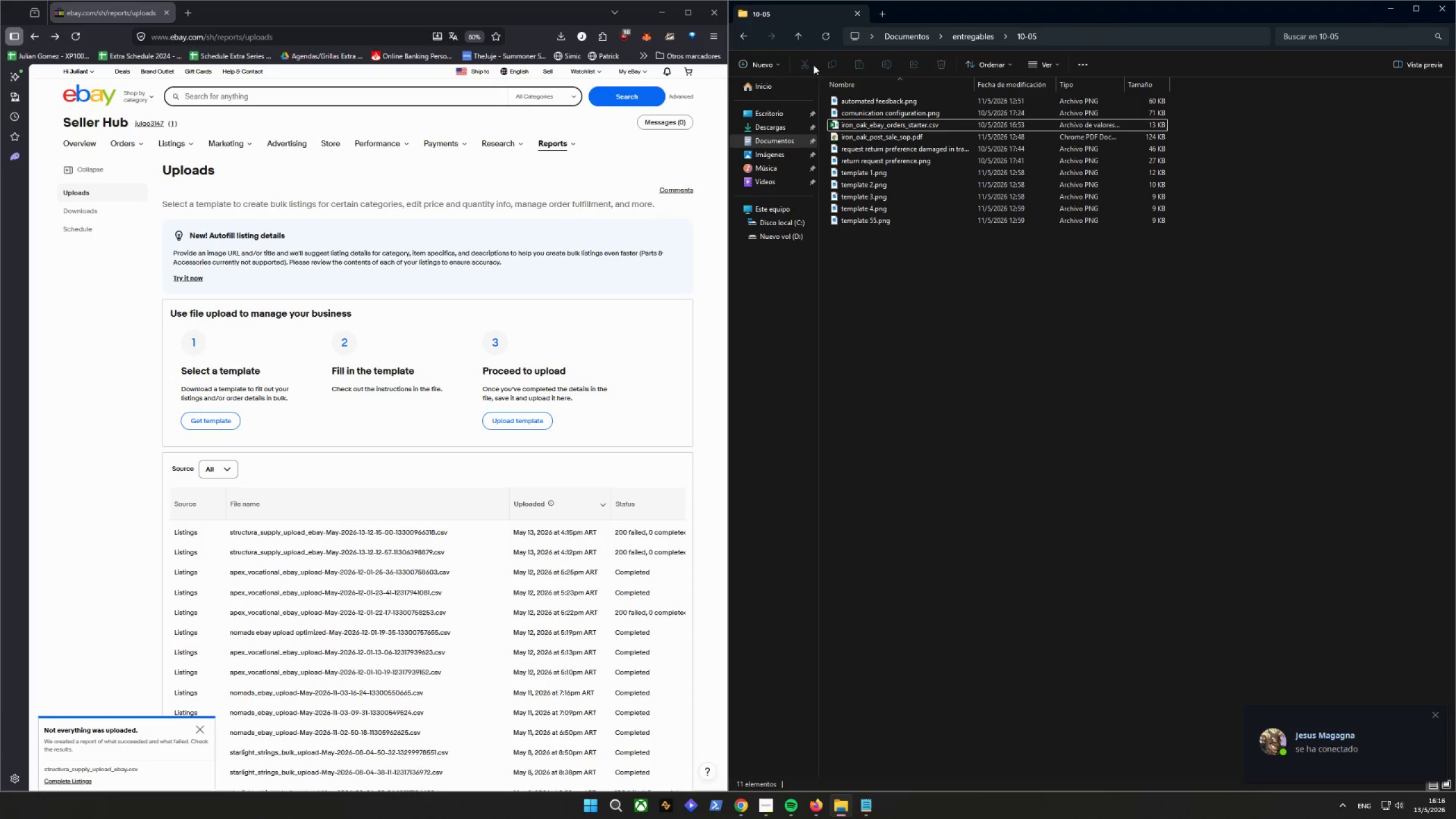 
left_click([795, 38])
 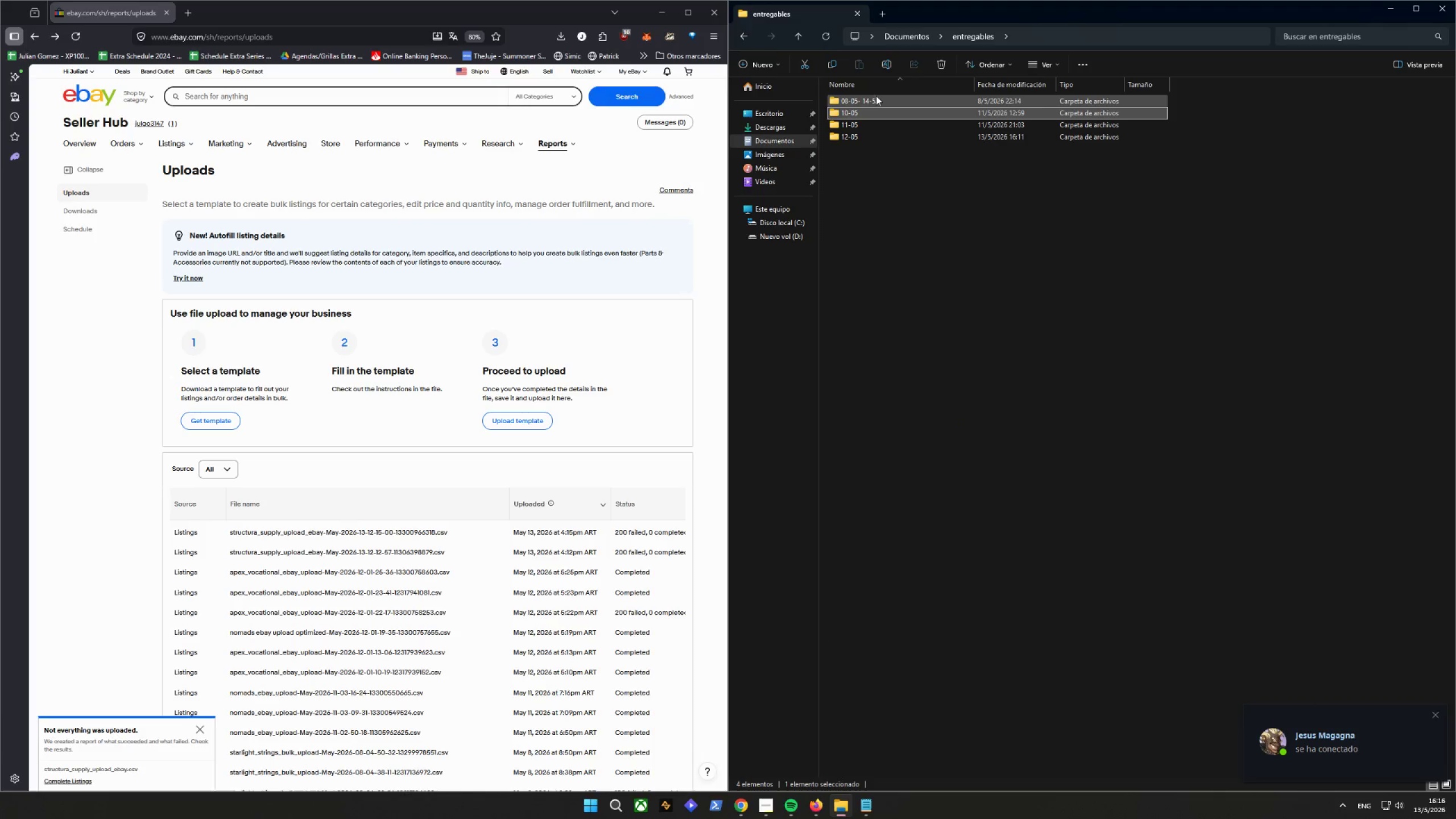 
double_click([876, 96])
 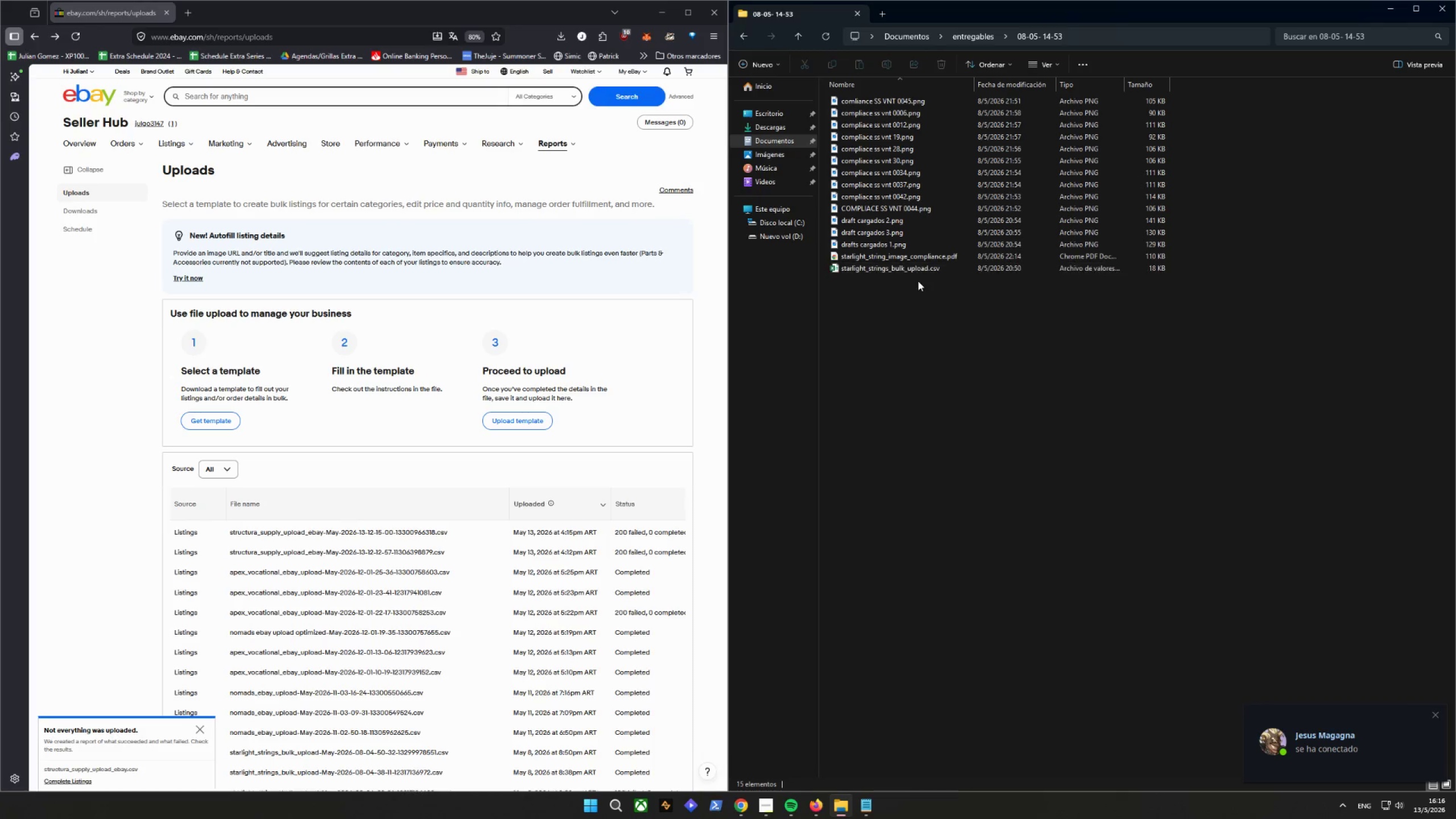 
left_click([915, 273])
 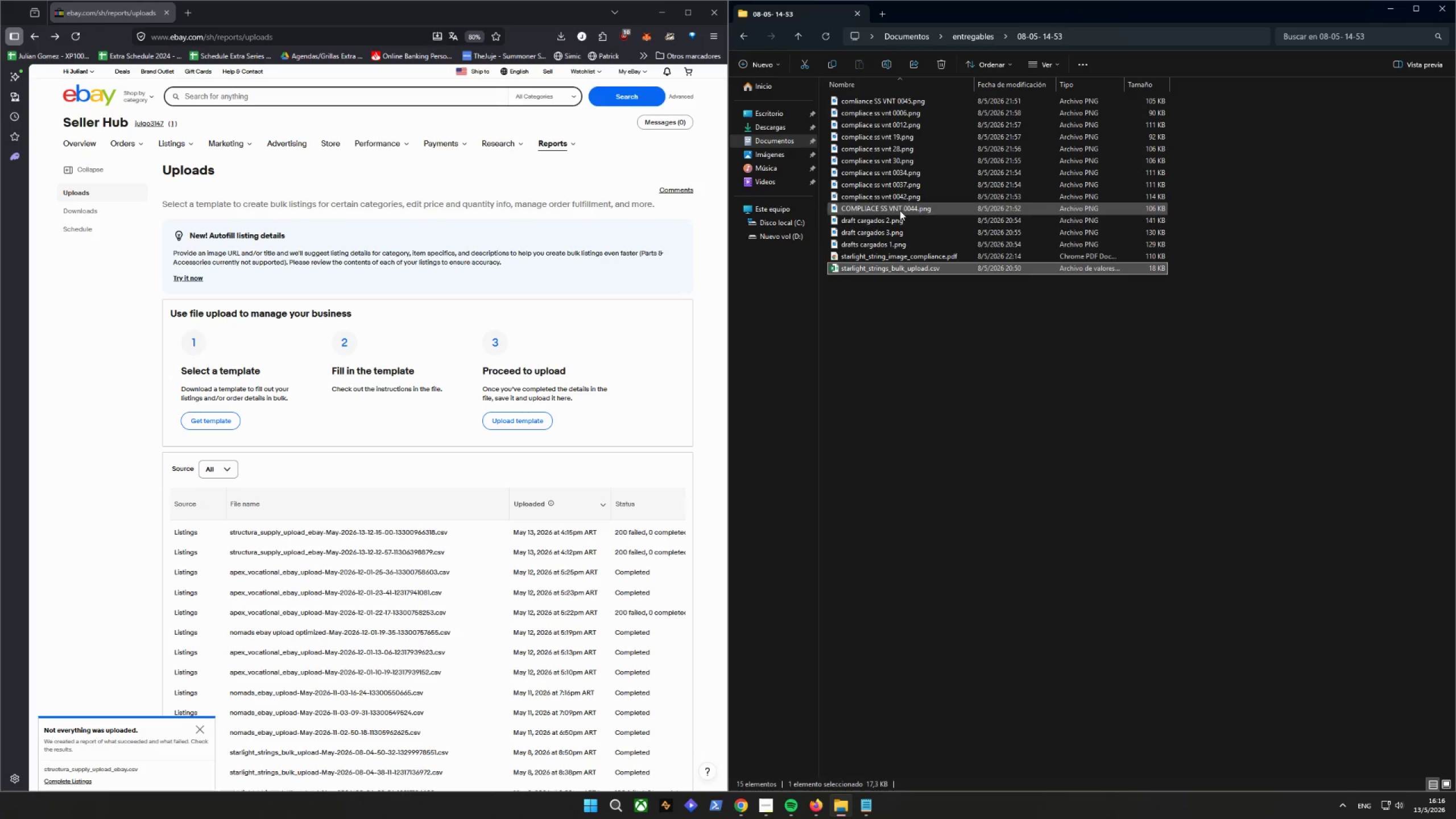 
right_click([917, 264])
 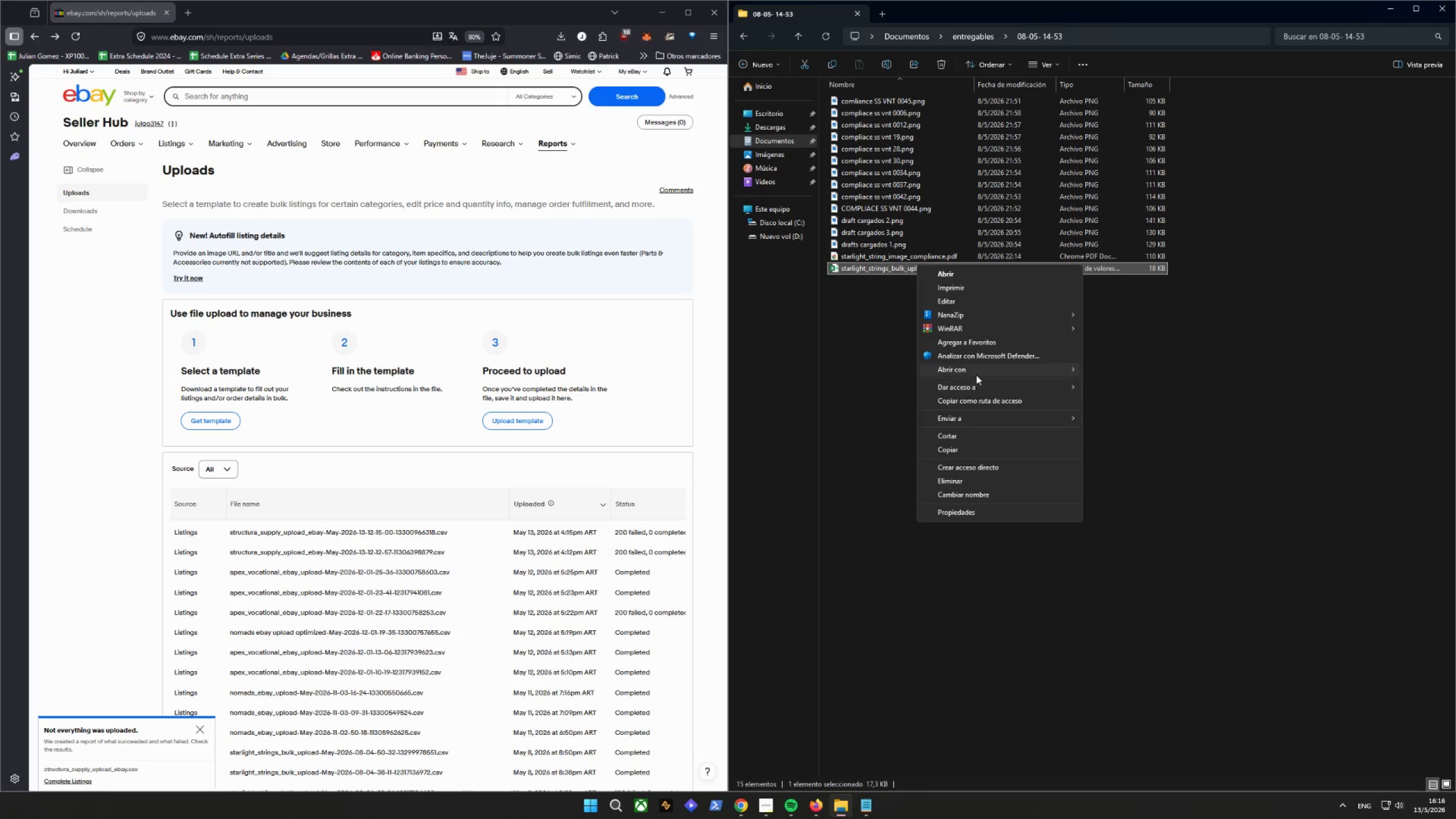 
left_click([1112, 375])
 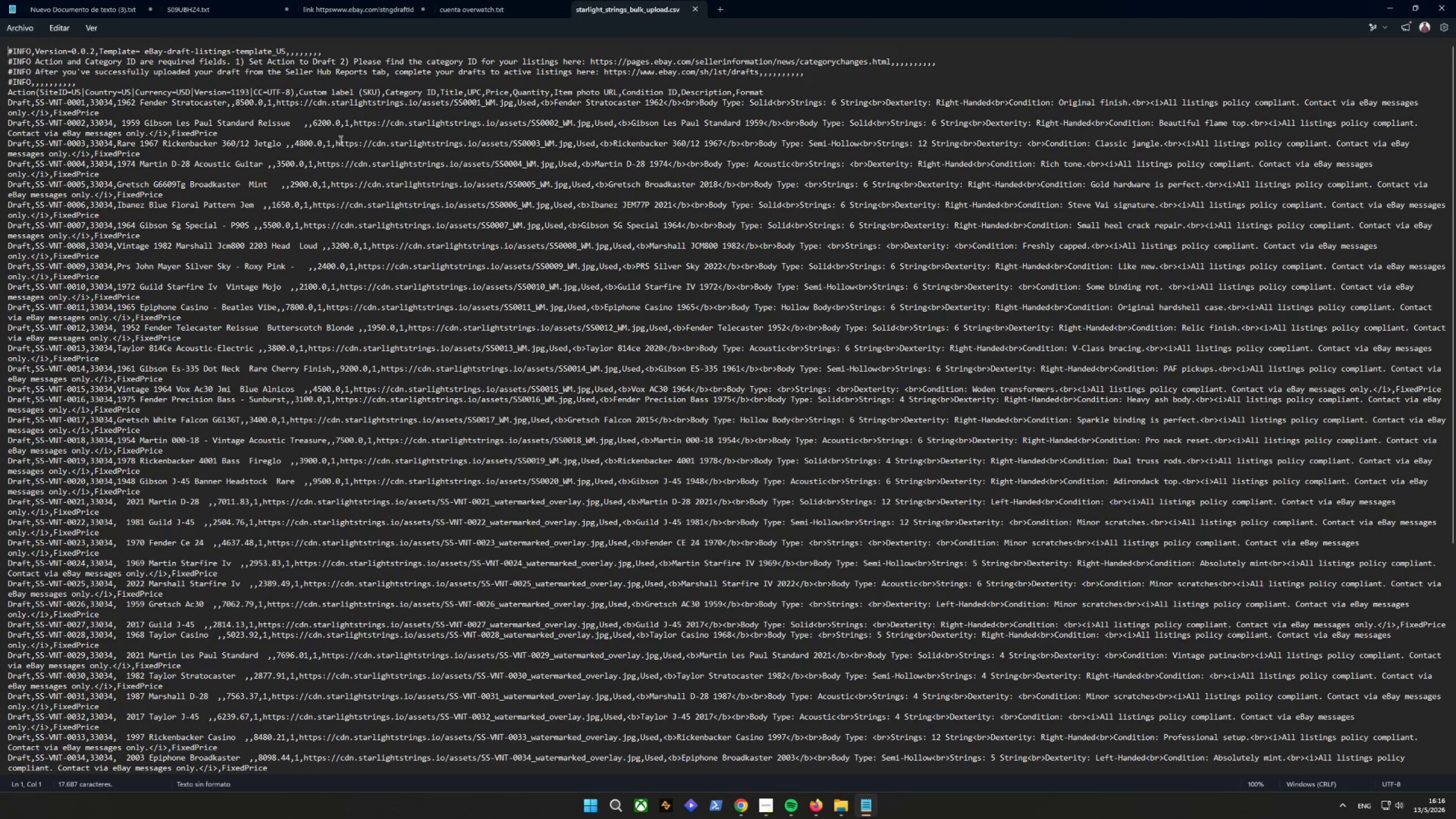 
left_click_drag(start_coordinate=[105, 84], to_coordinate=[0, 24])
 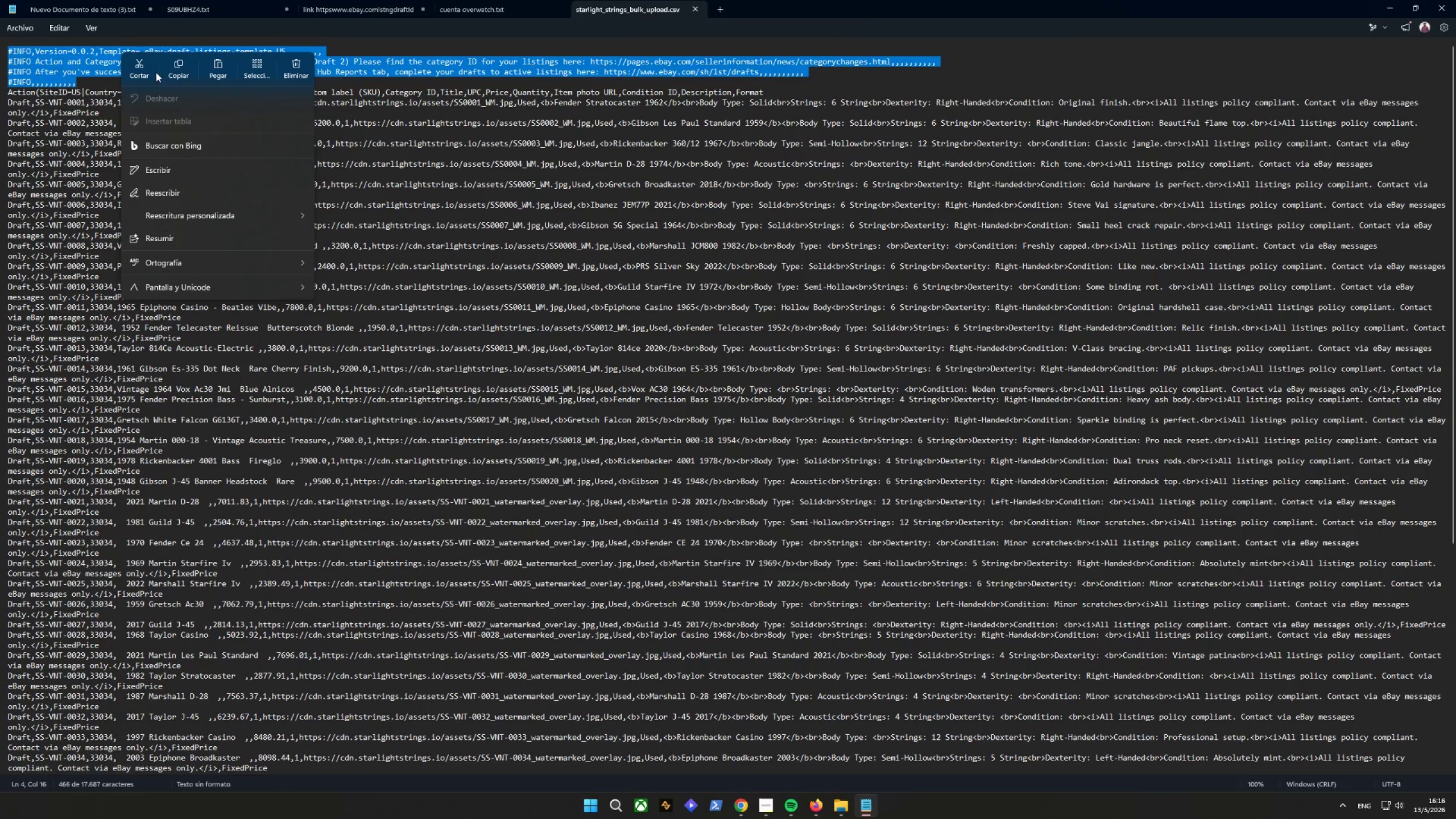 
left_click([172, 69])
 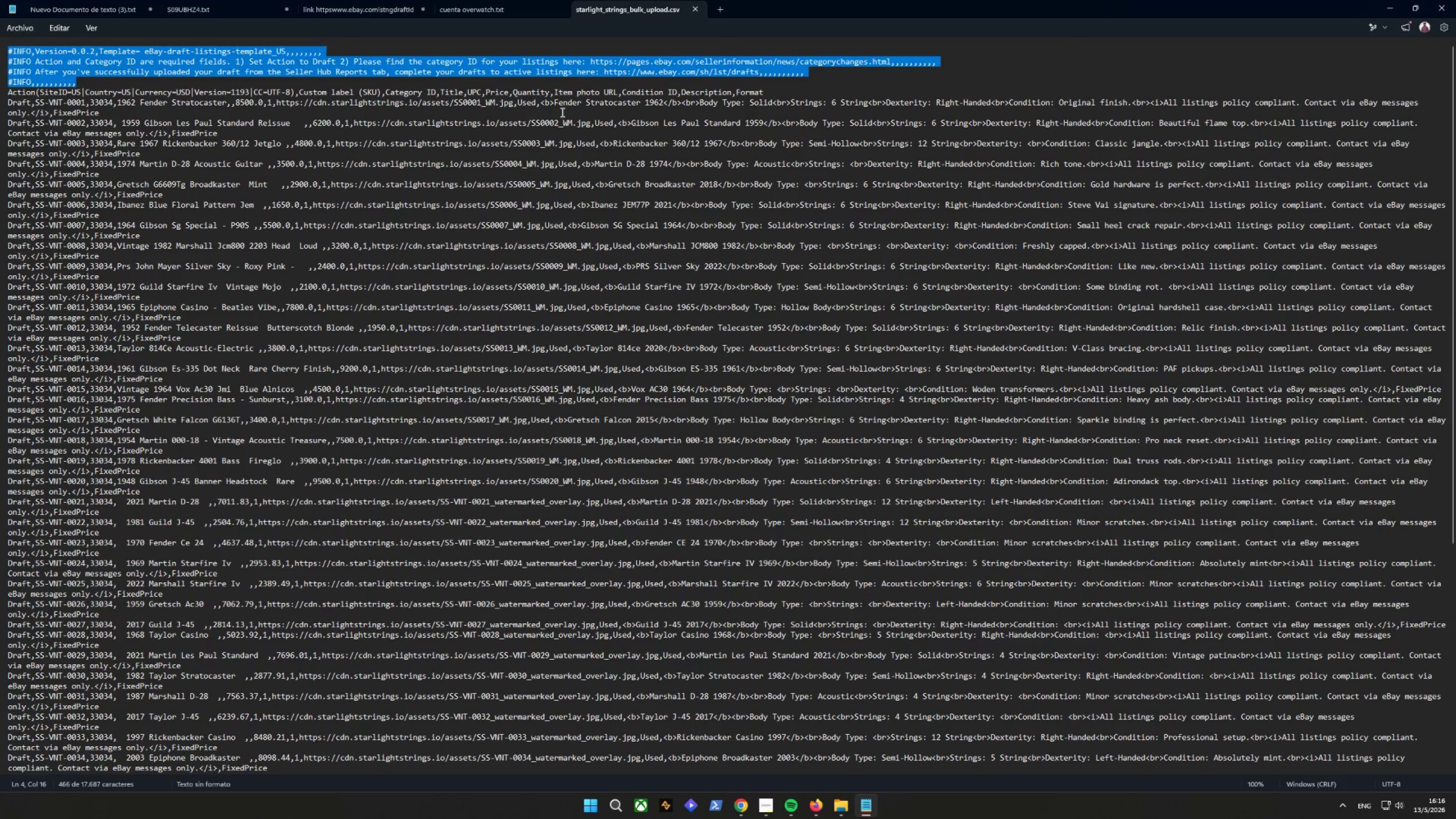 
left_click([698, 3])
 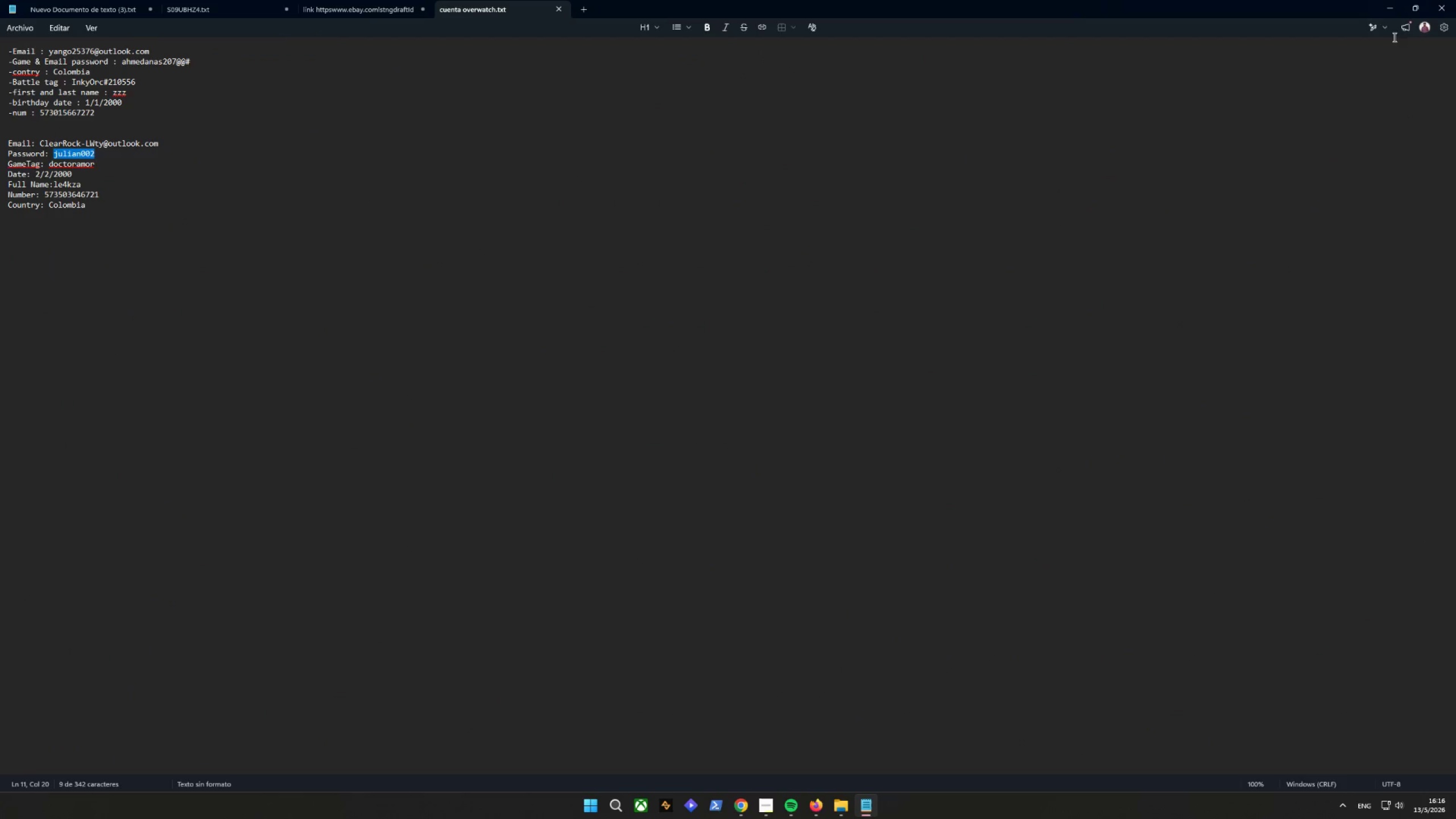 
left_click([1383, 3])
 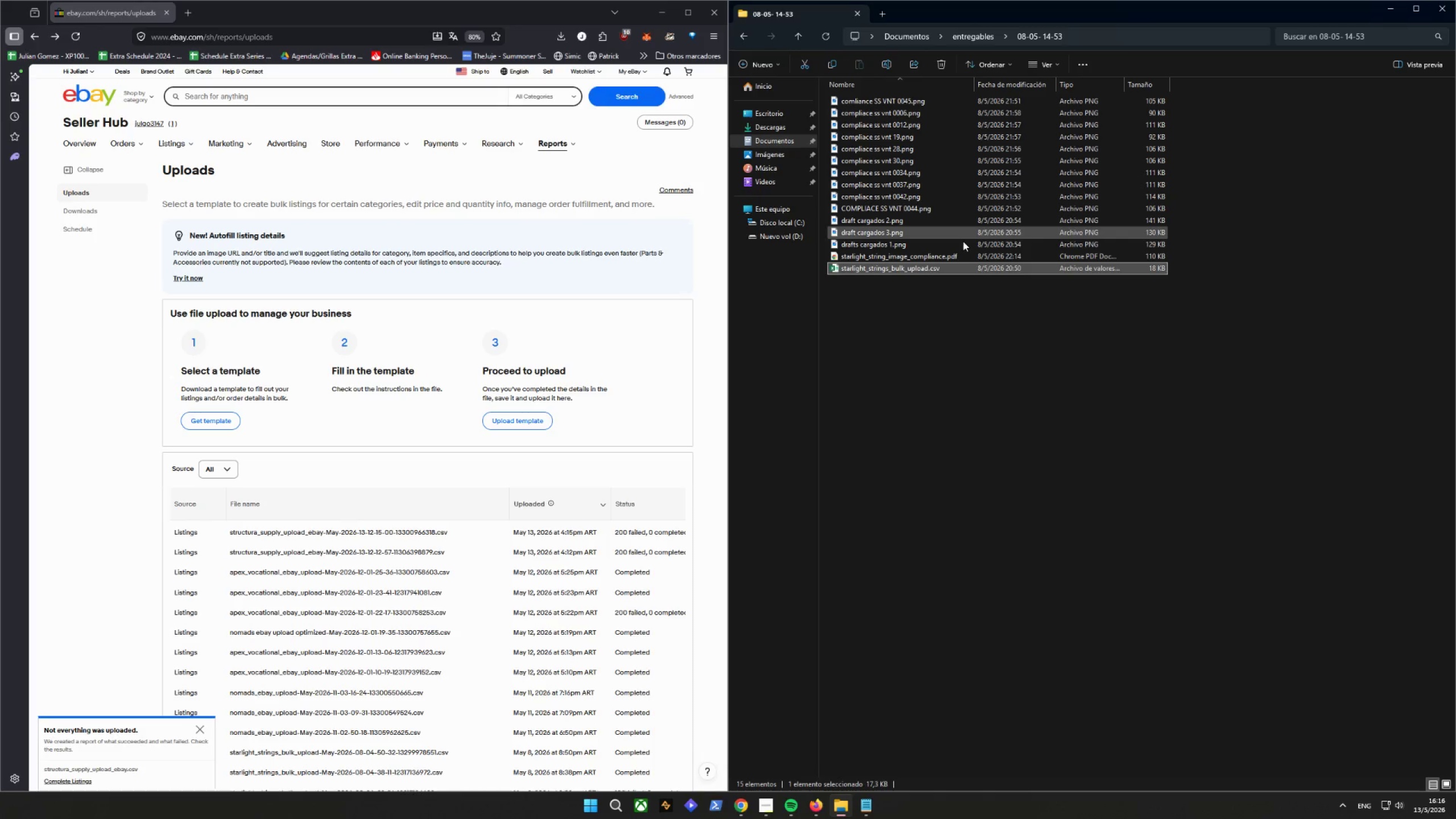 
left_click([944, 337])
 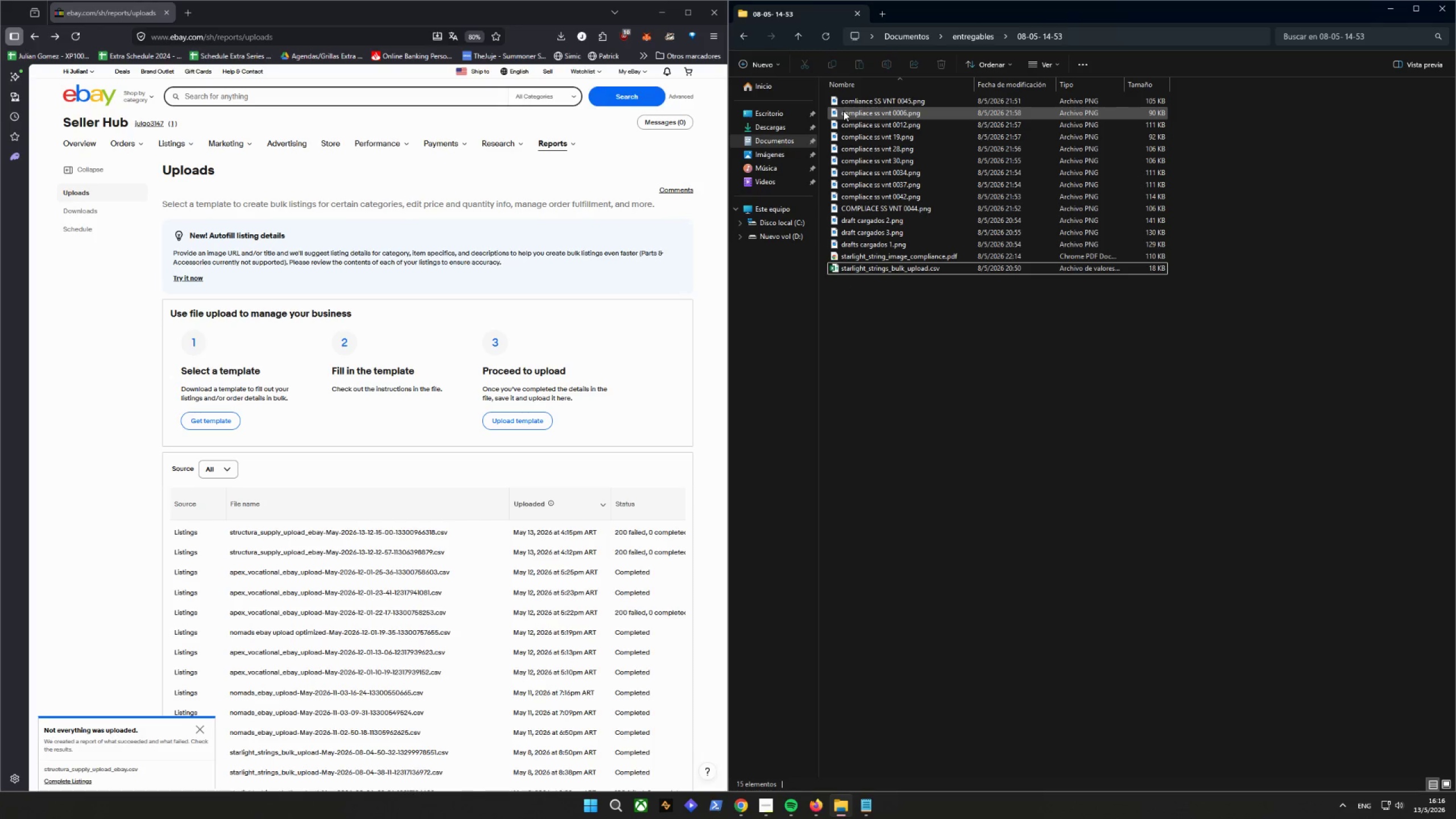 
left_click([788, 139])
 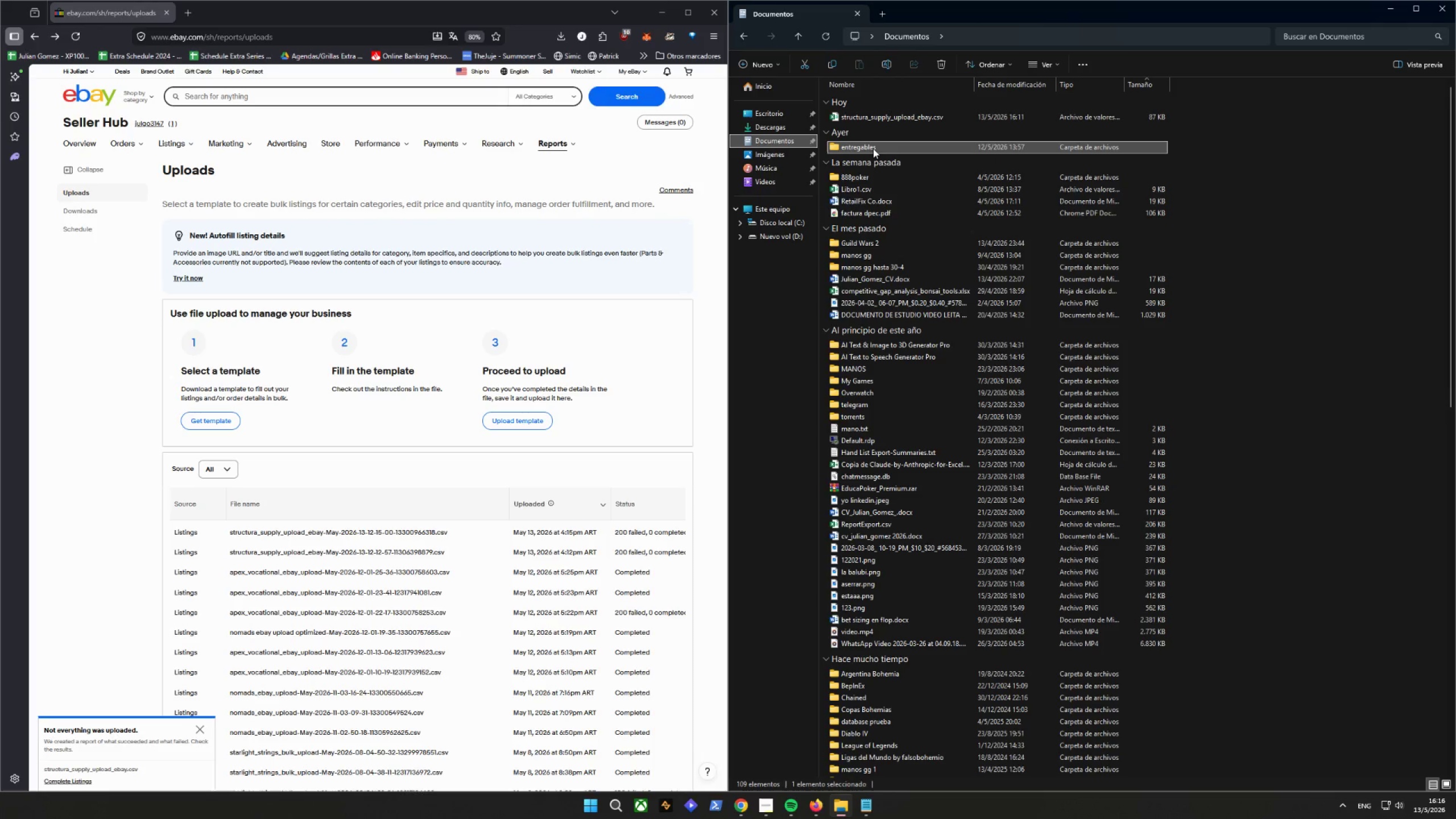 
double_click([872, 148])
 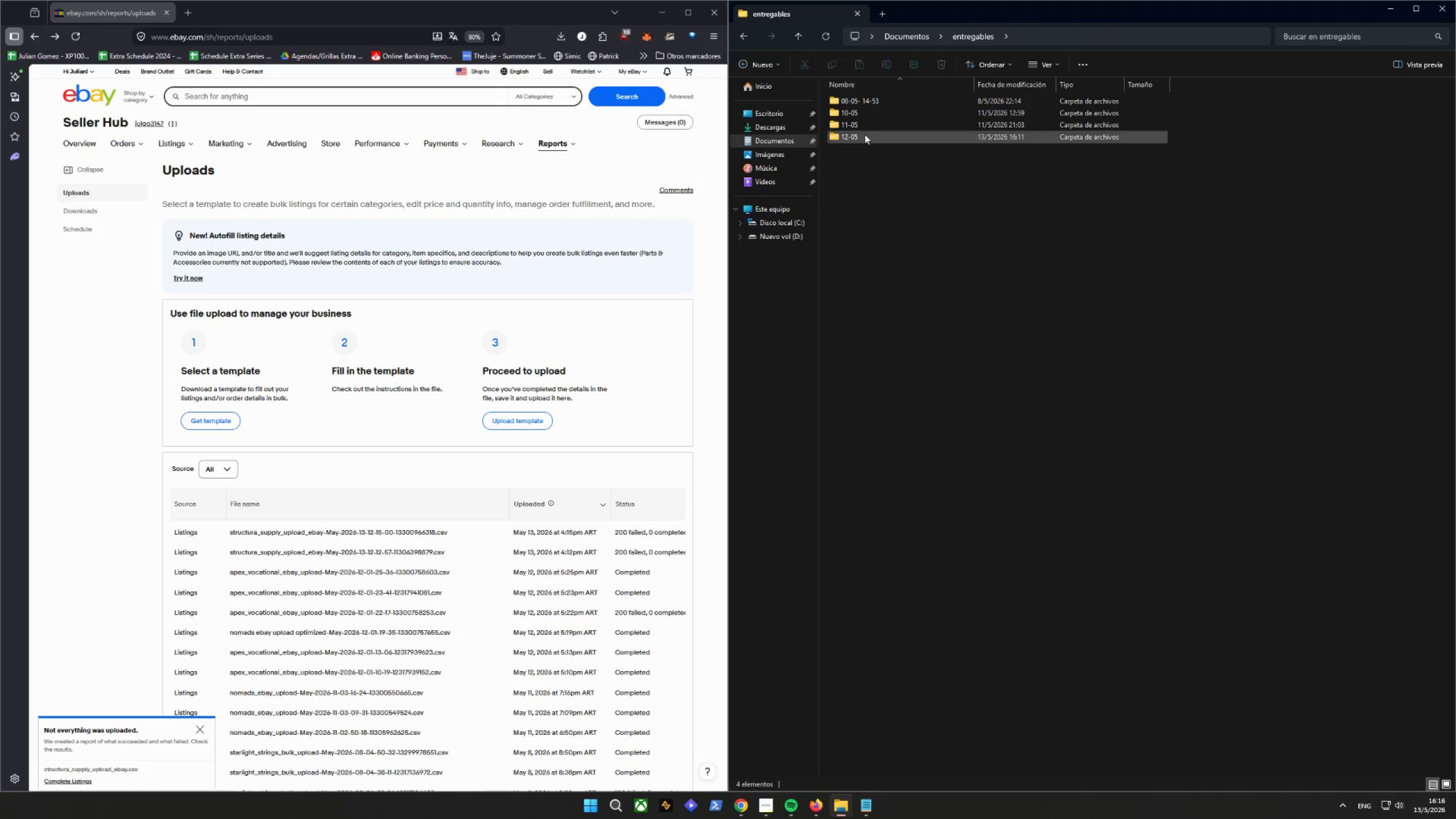 
double_click([864, 134])
 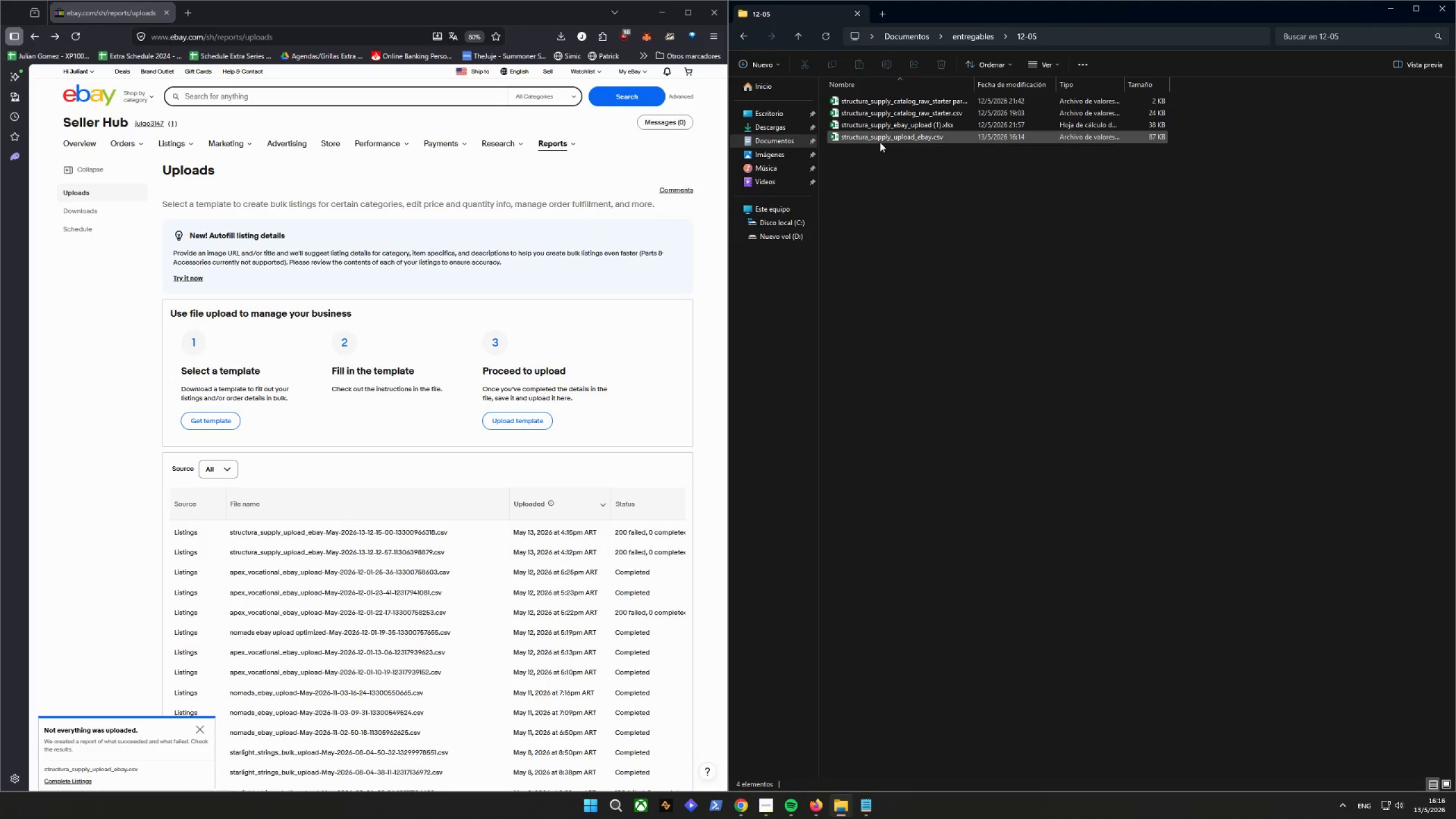 
right_click([880, 142])
 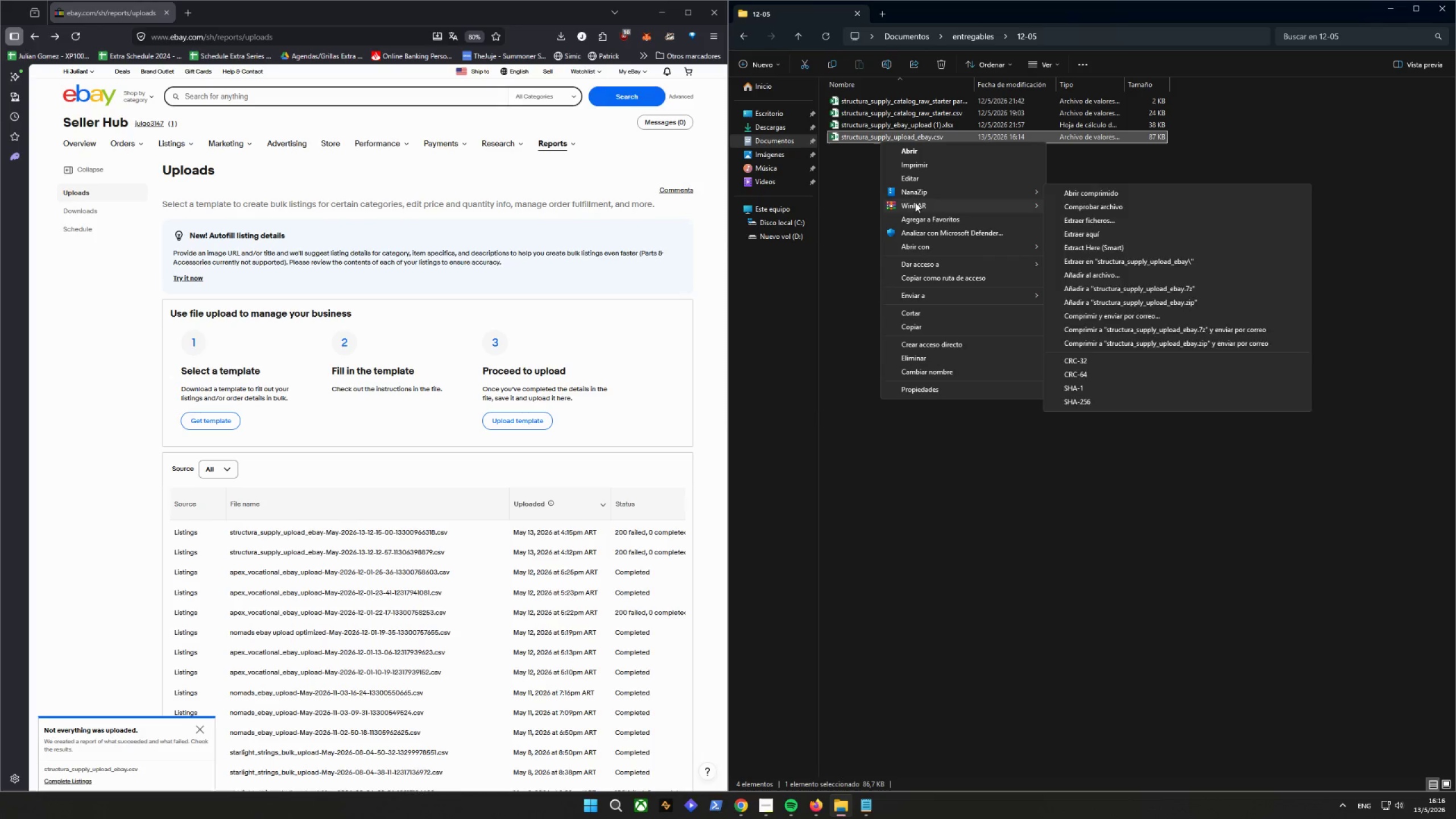 
left_click([1086, 246])
 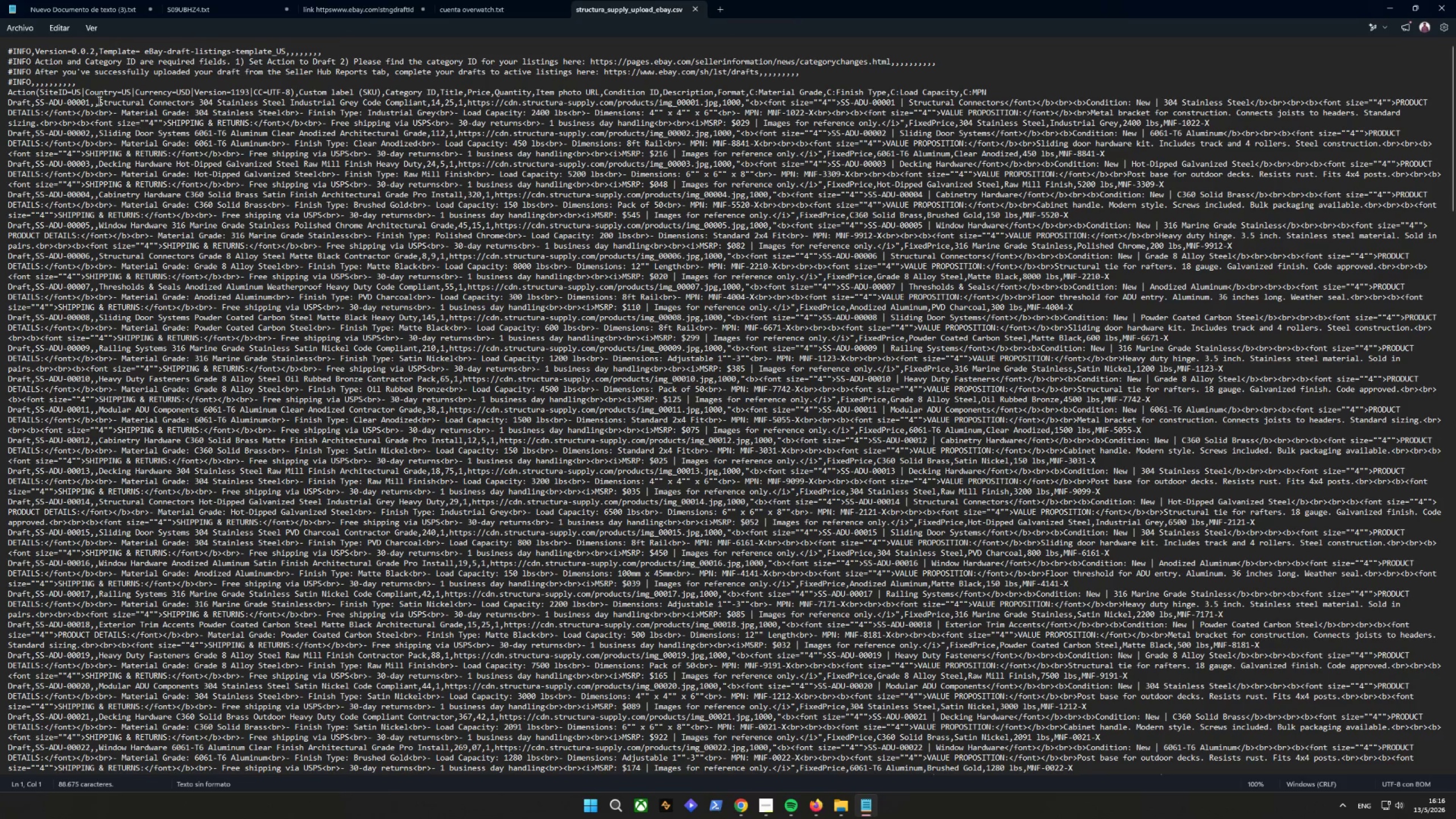 
left_click_drag(start_coordinate=[105, 83], to_coordinate=[0, 29])
 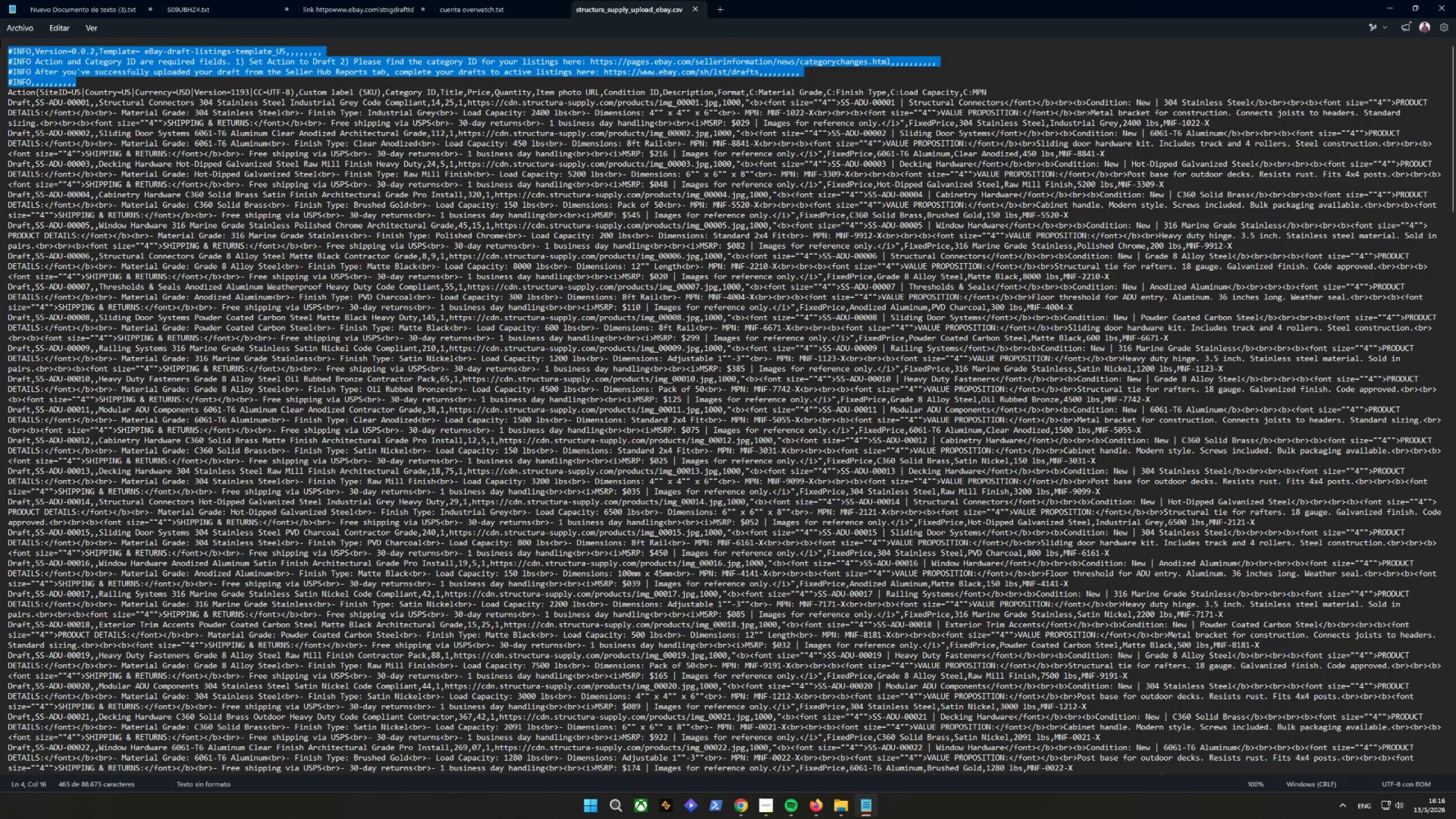 
key(Control+V)
 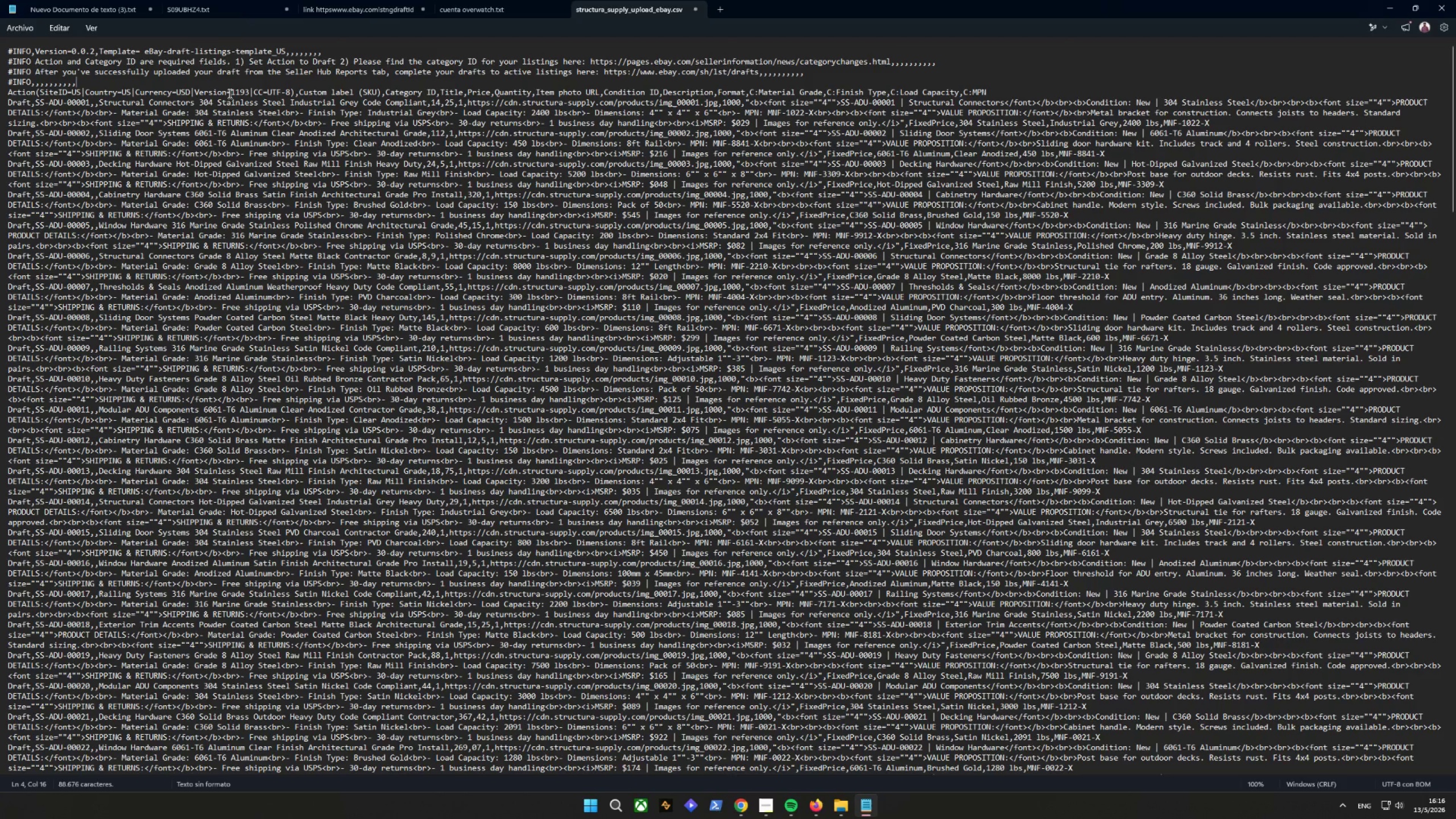 
wait(12.37)
 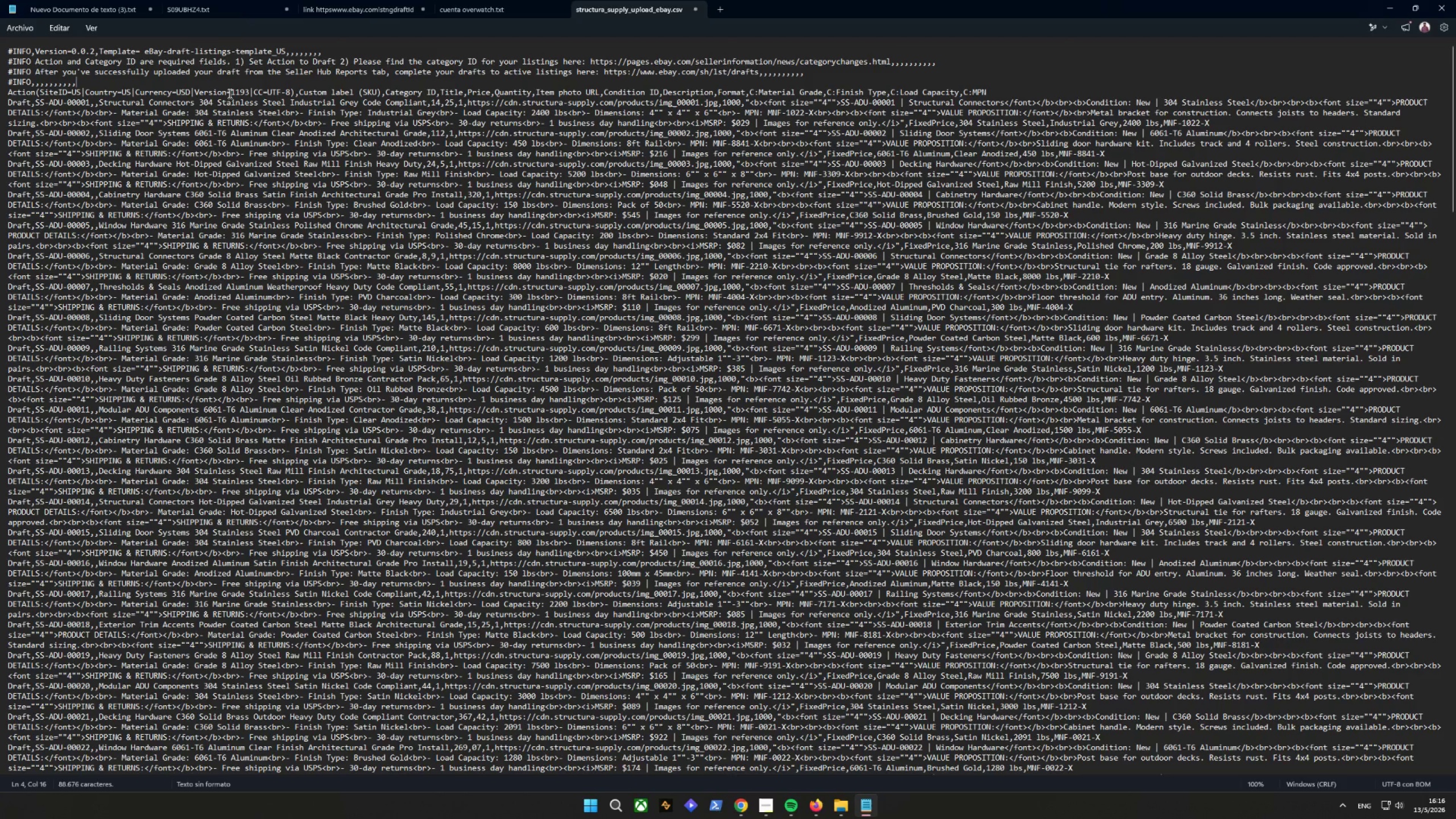 
left_click([848, 818])
 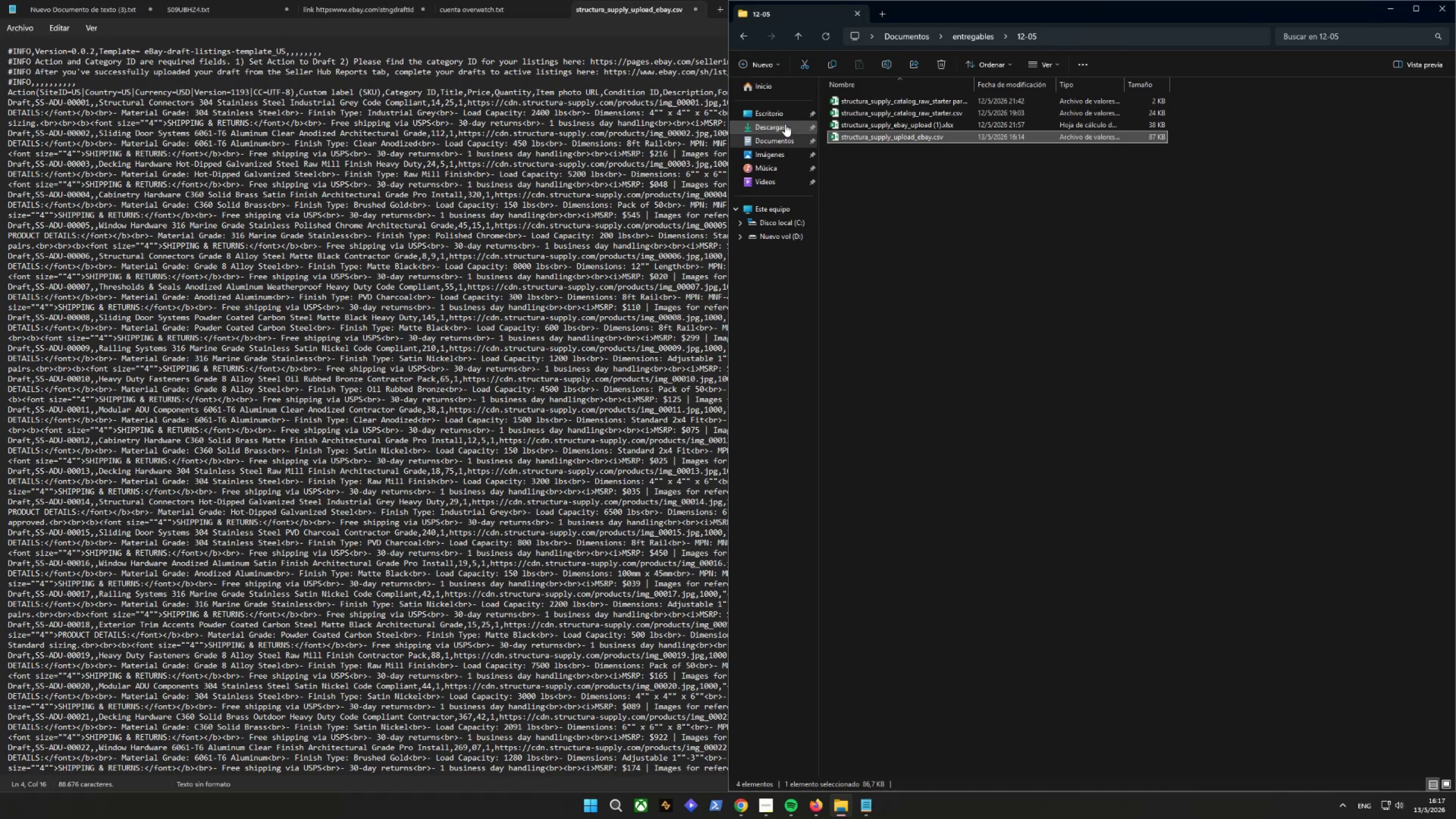 
left_click([773, 139])
 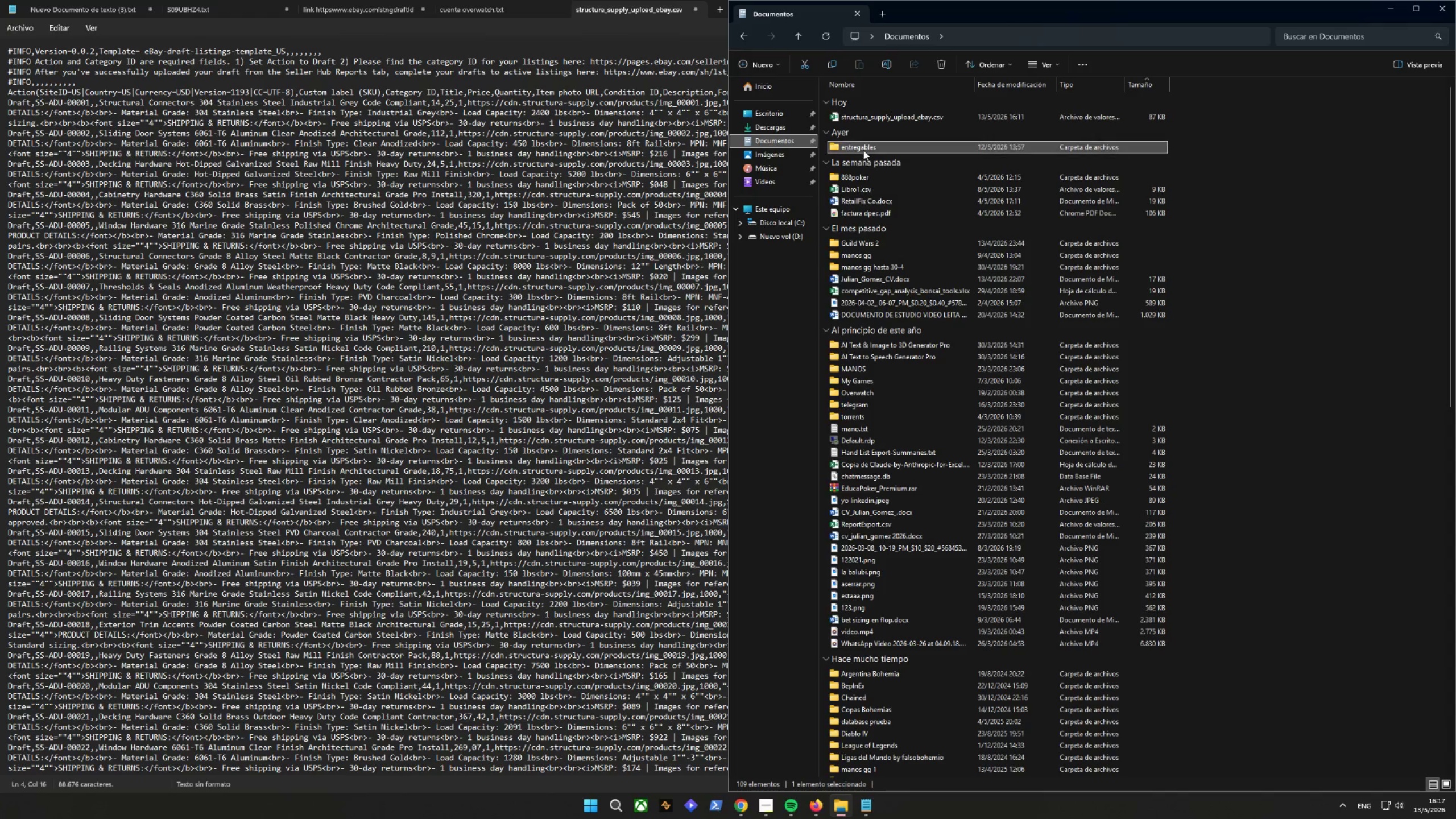 
double_click([863, 149])
 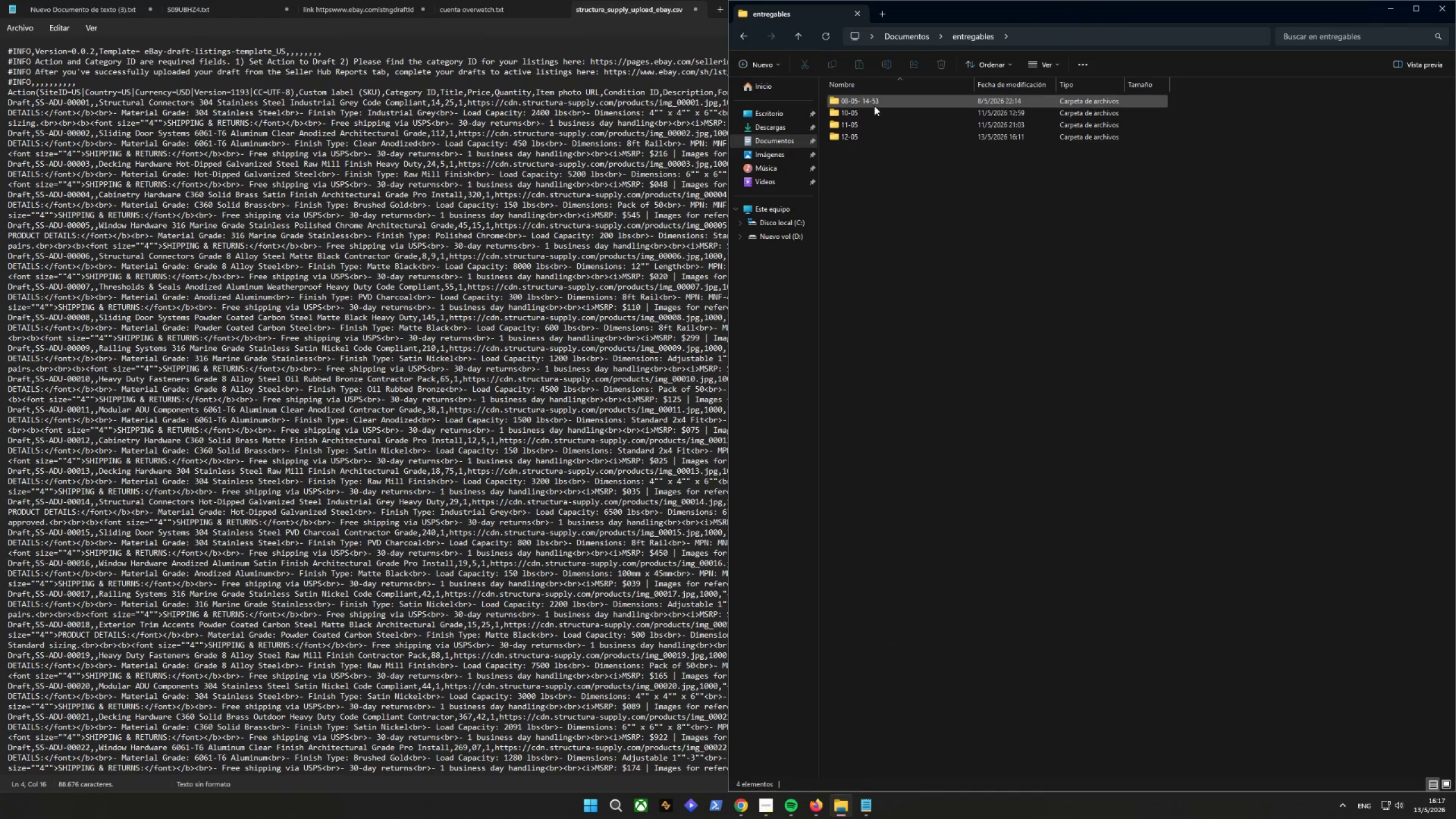 
double_click([874, 106])
 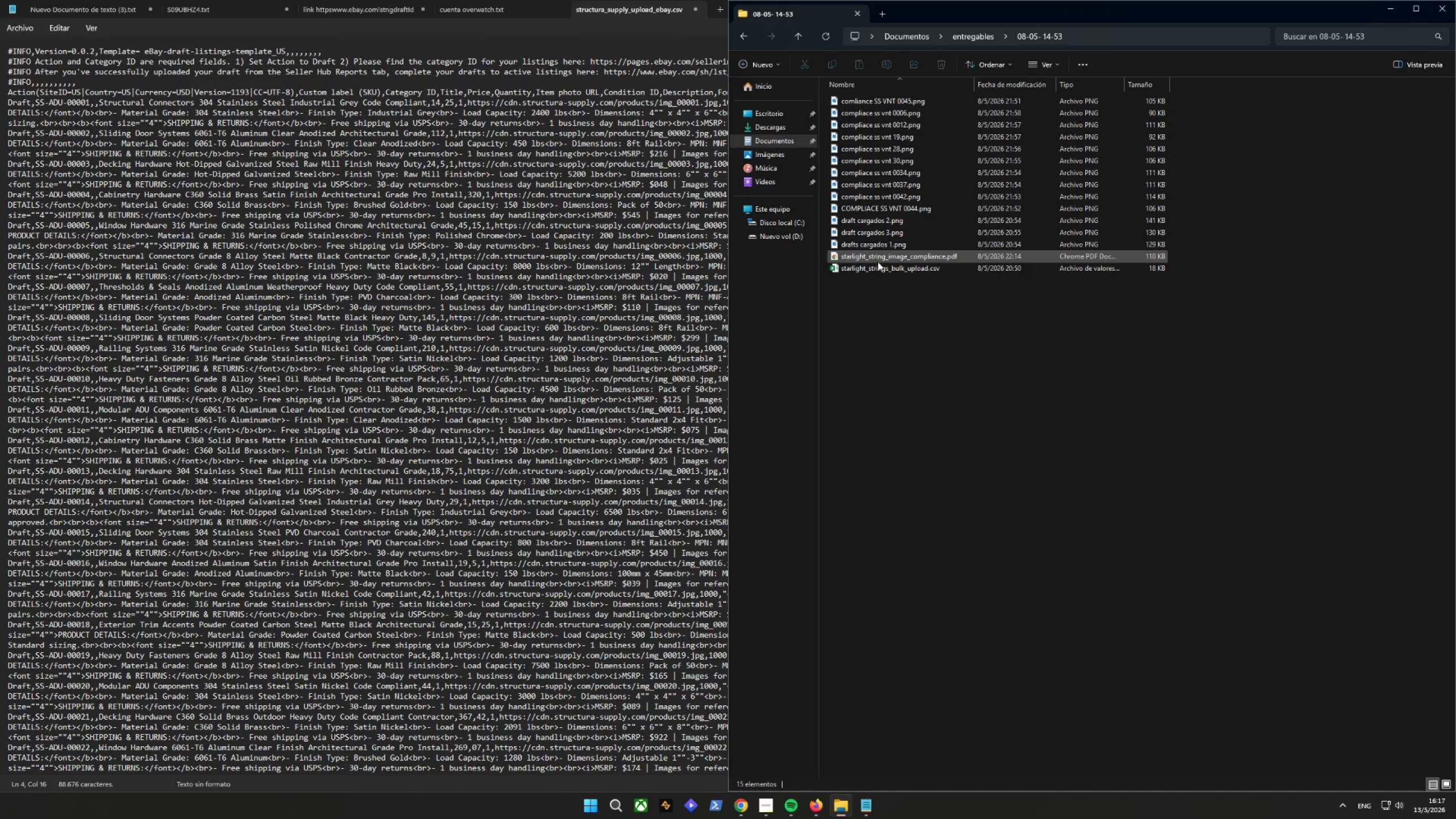 
right_click([878, 271])
 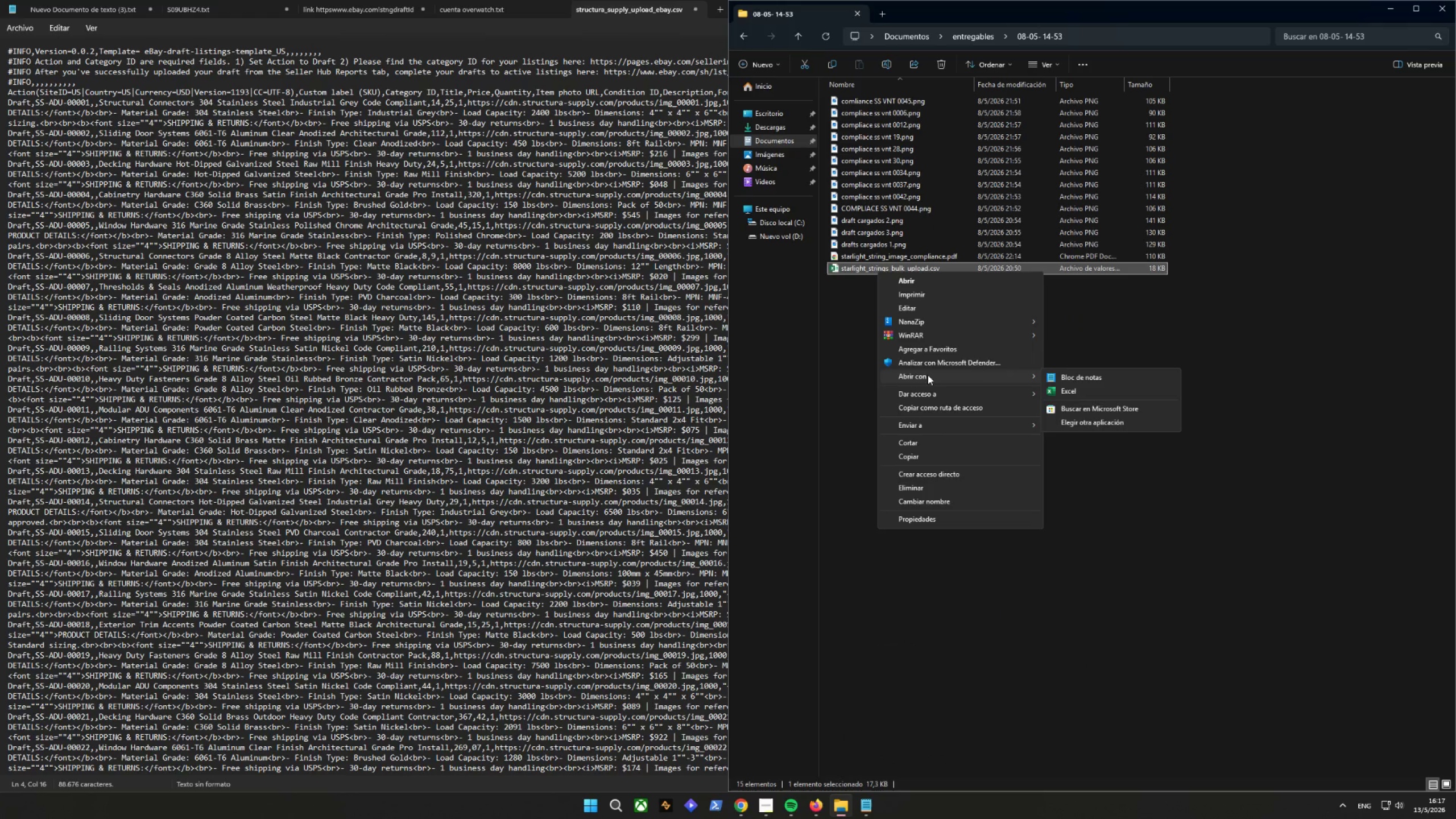 
left_click([1084, 379])
 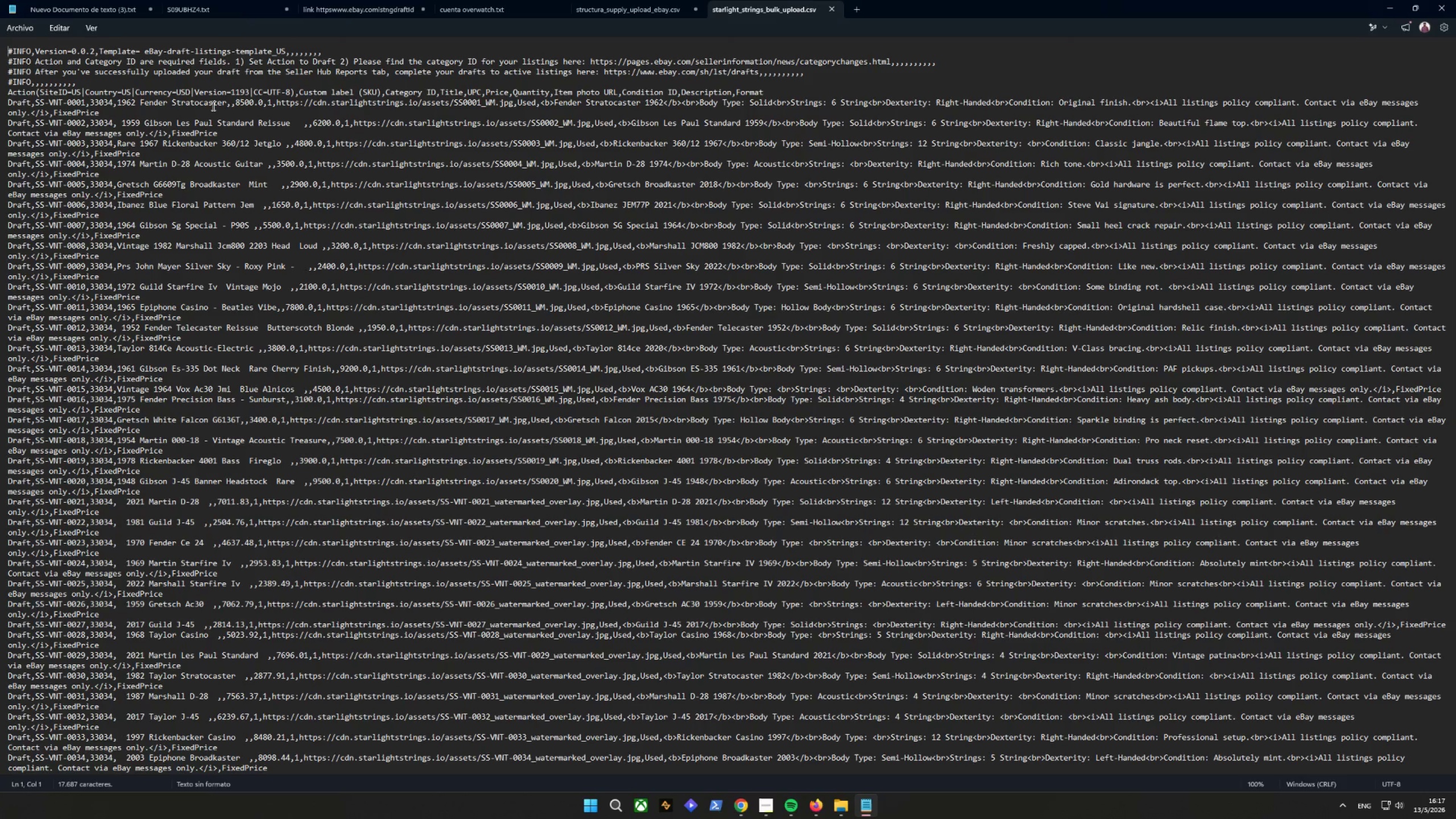 
wait(12.12)
 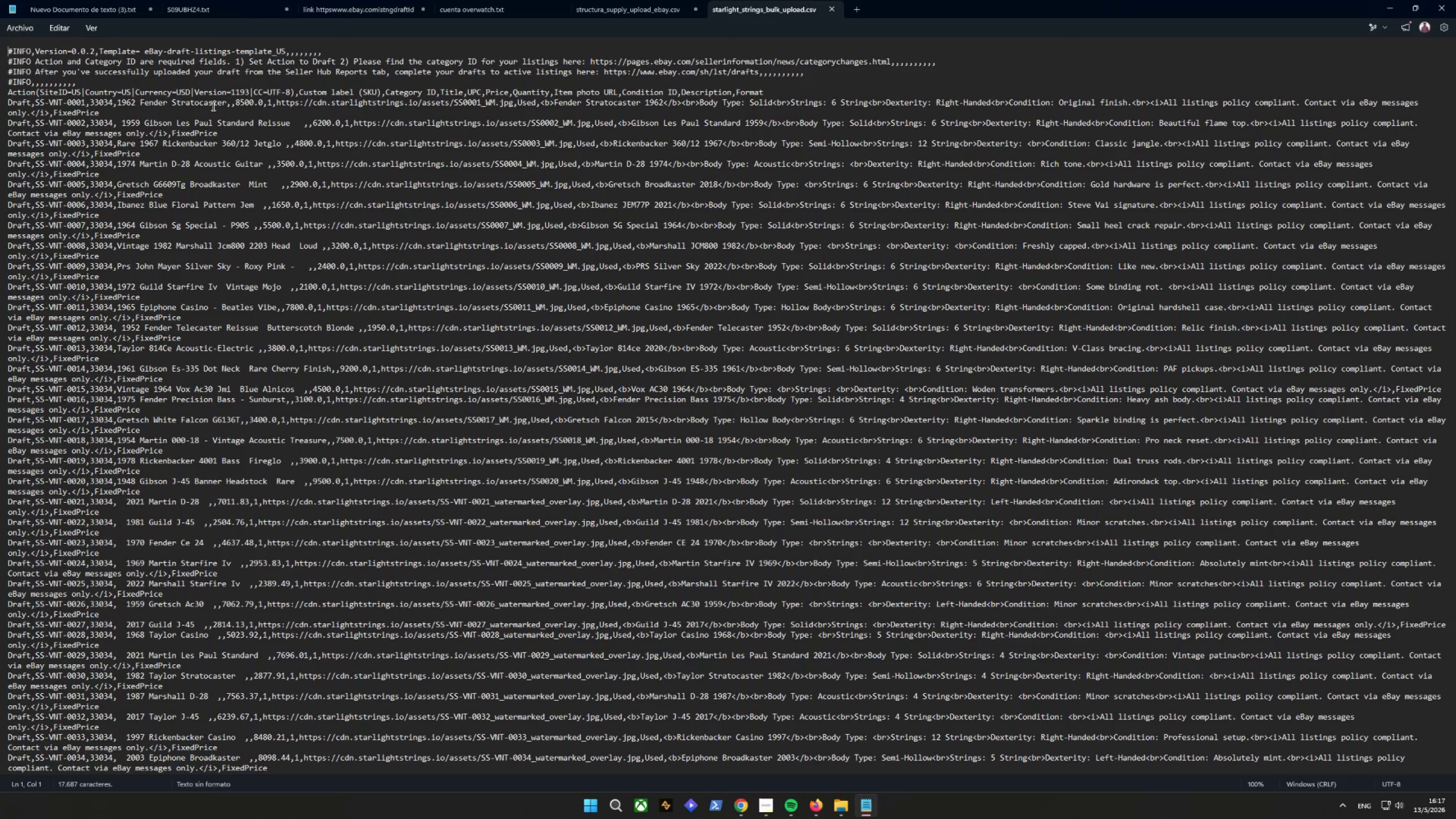 
left_click([636, 16])
 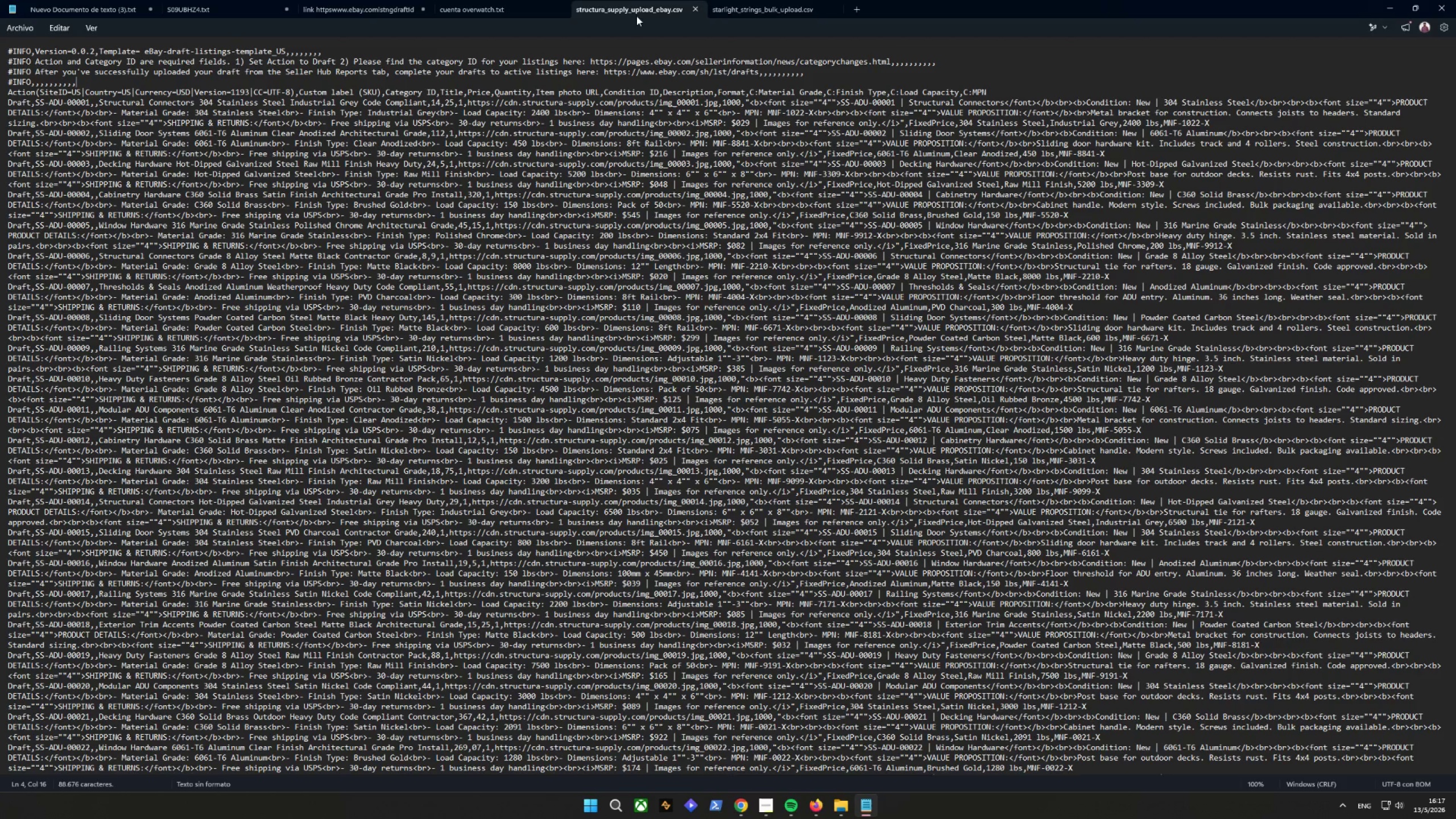 
wait(15.43)
 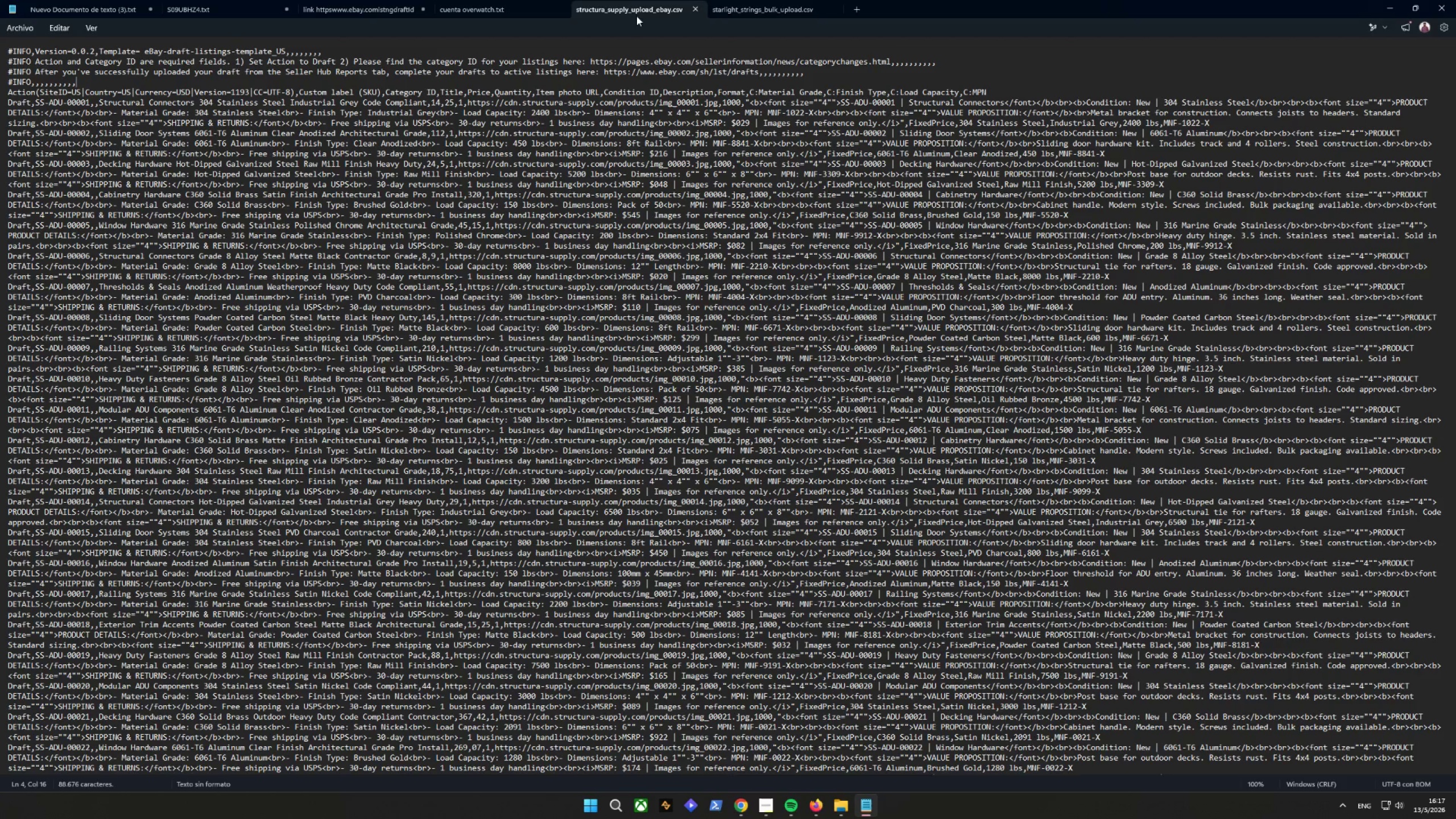 
left_click([720, 9])
 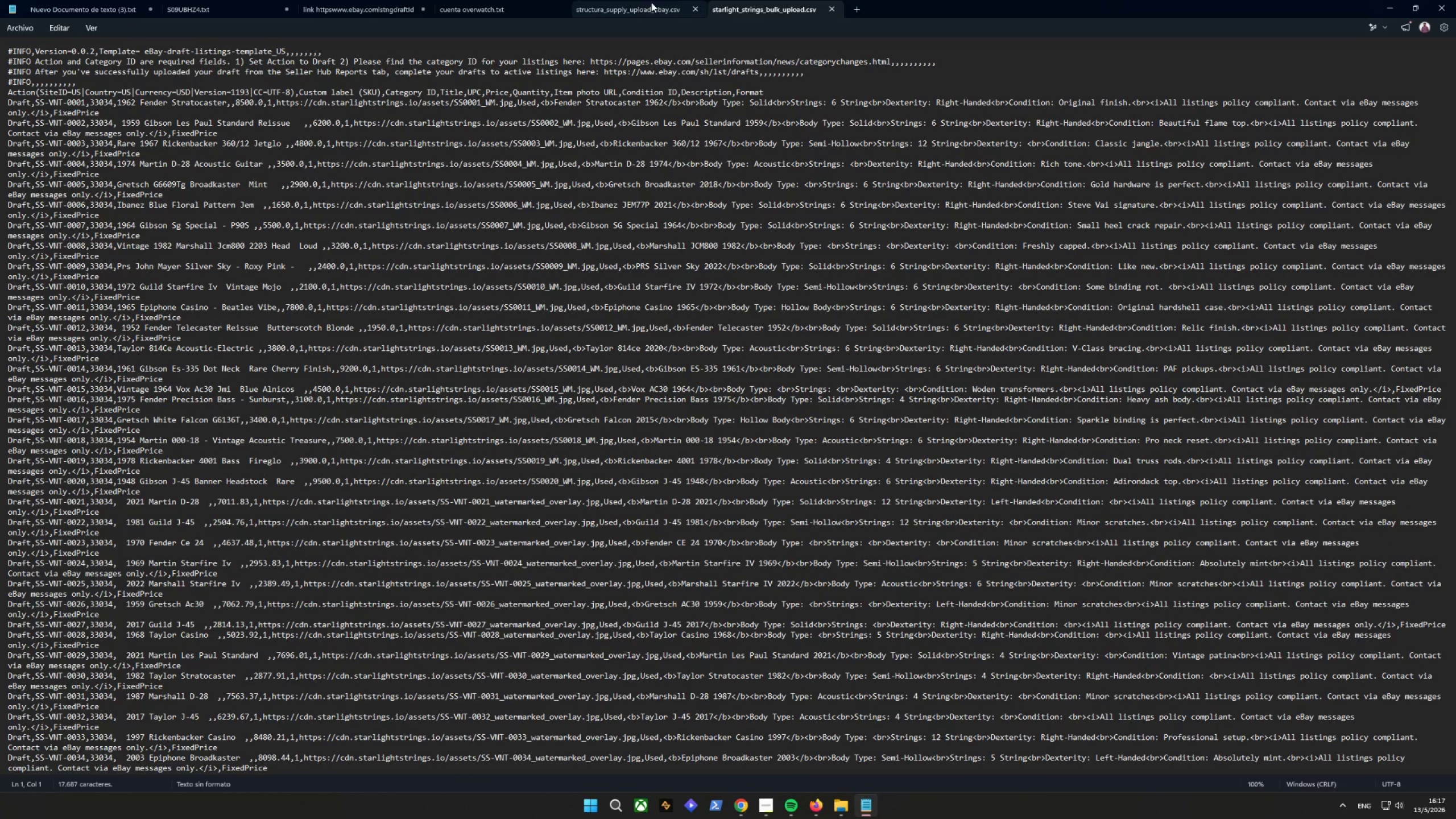 
wait(5.96)
 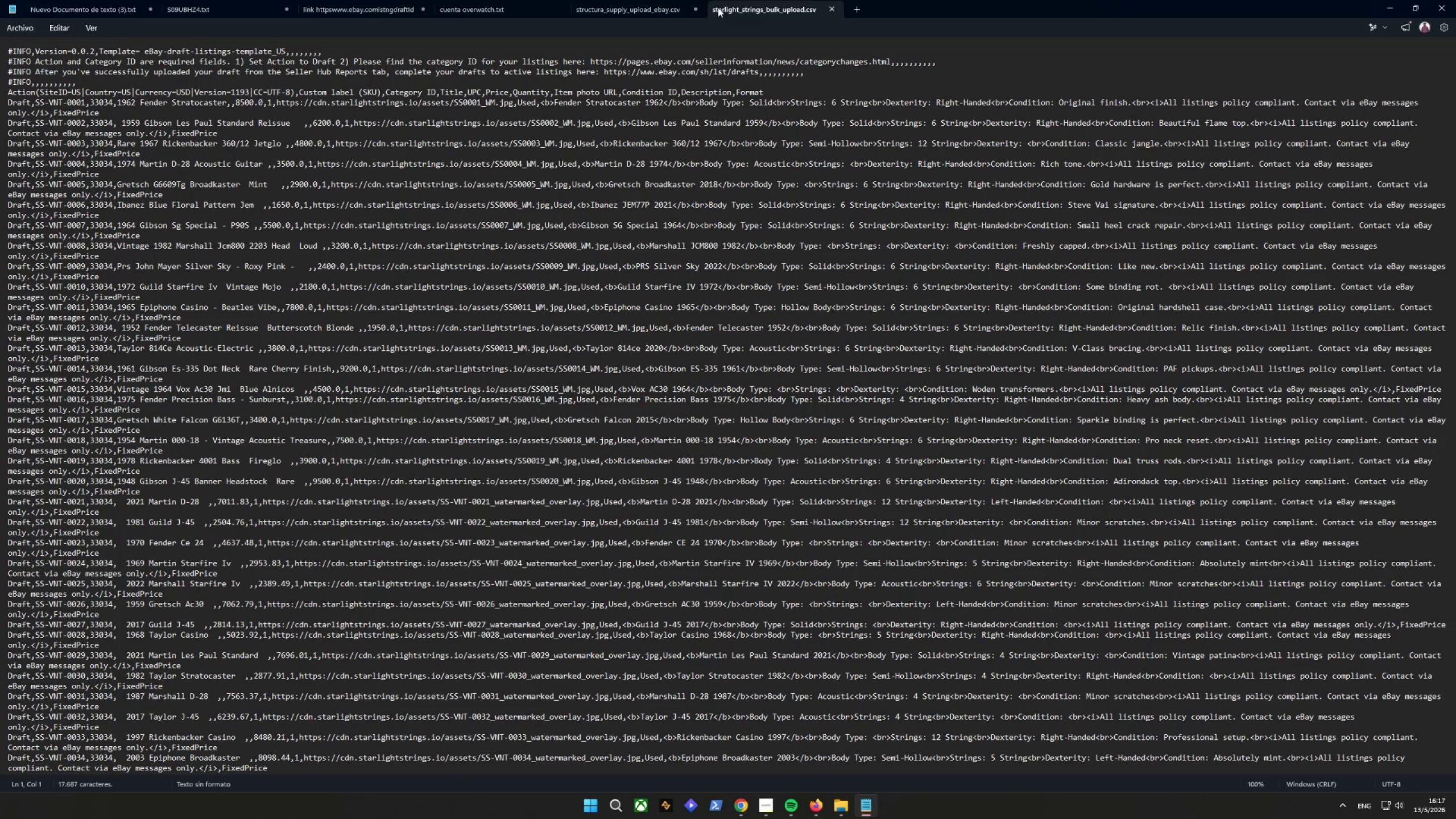 
left_click([651, 2])
 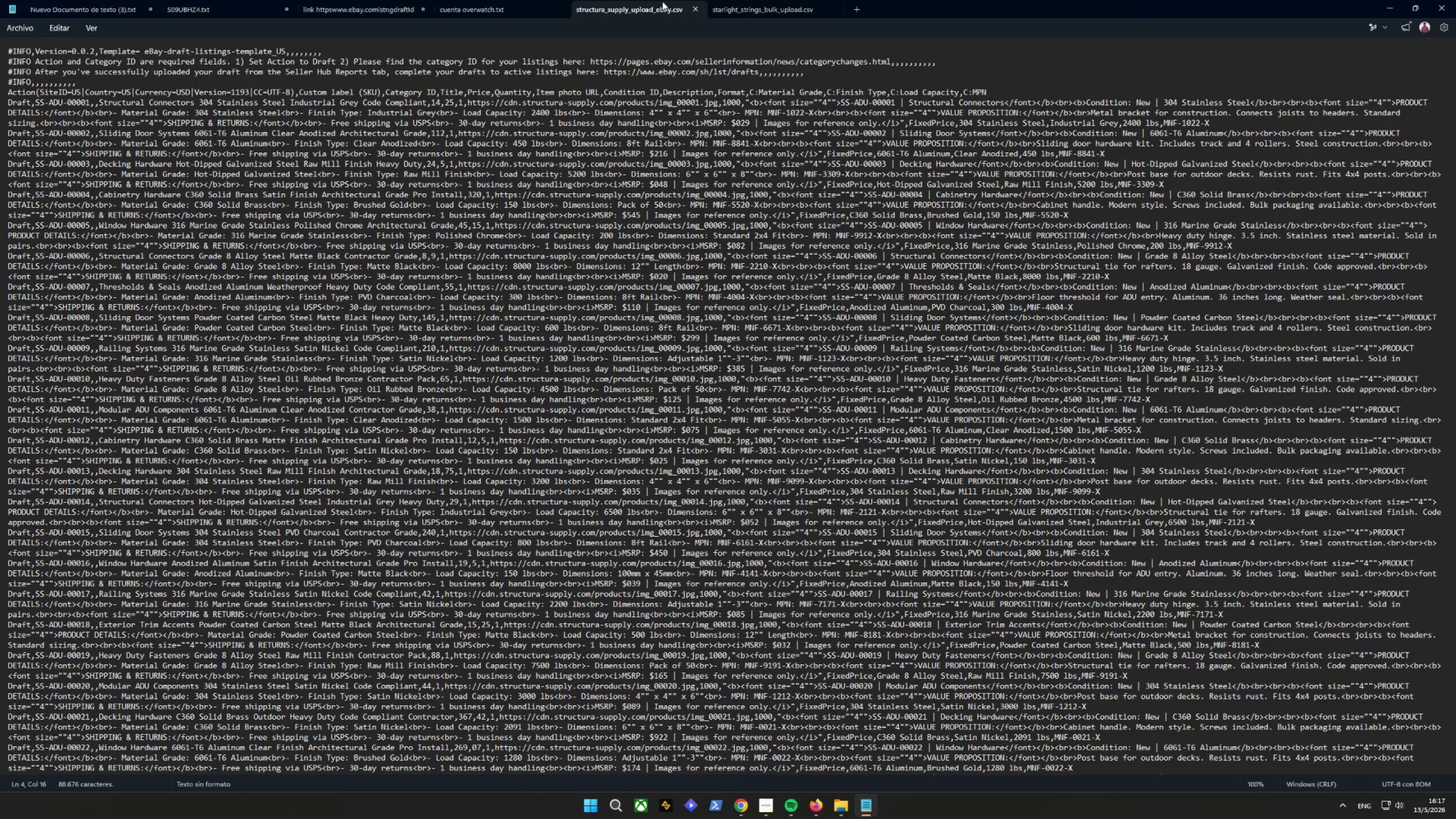 
left_click([831, 0])
 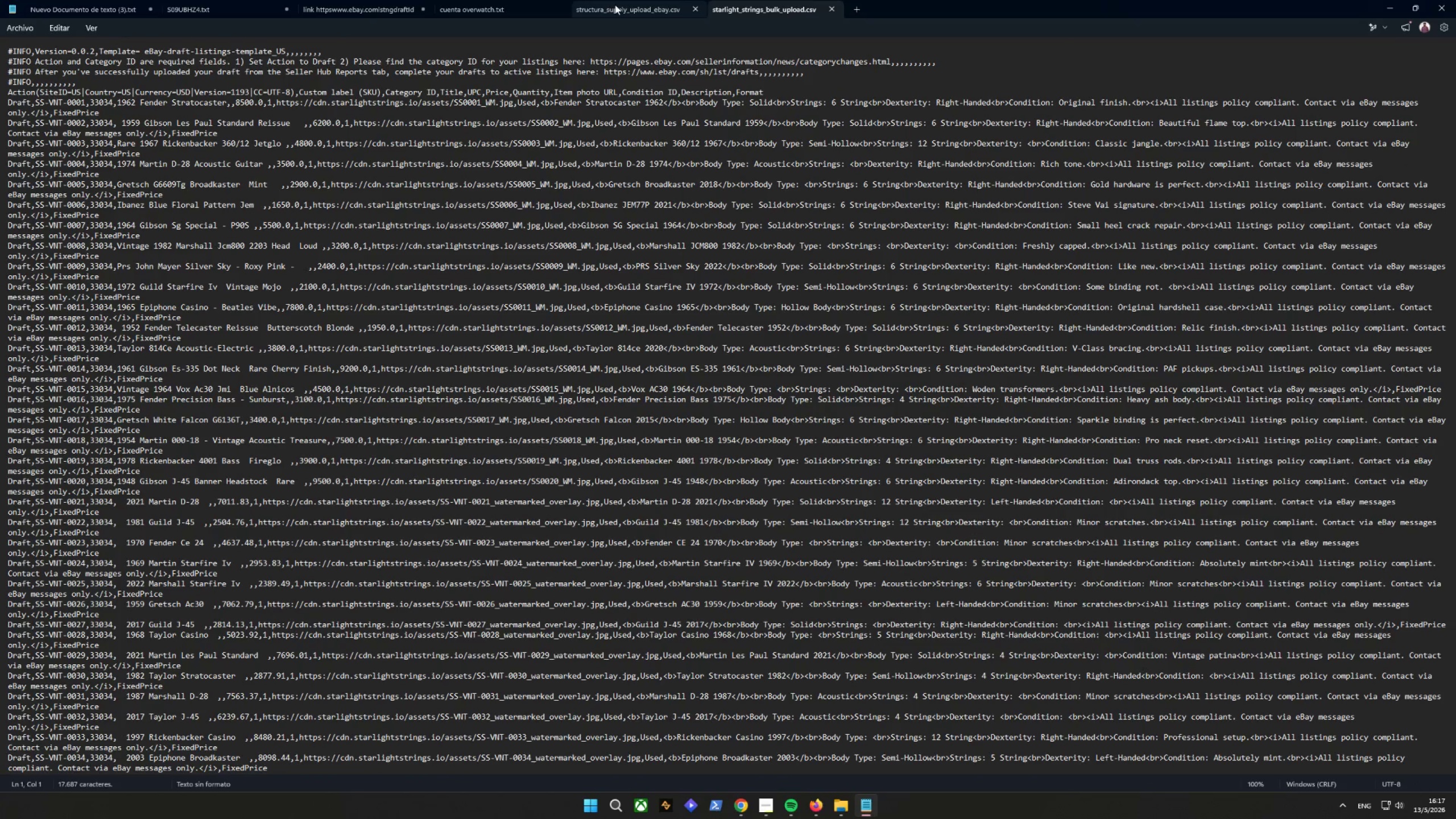 
left_click([615, 5])
 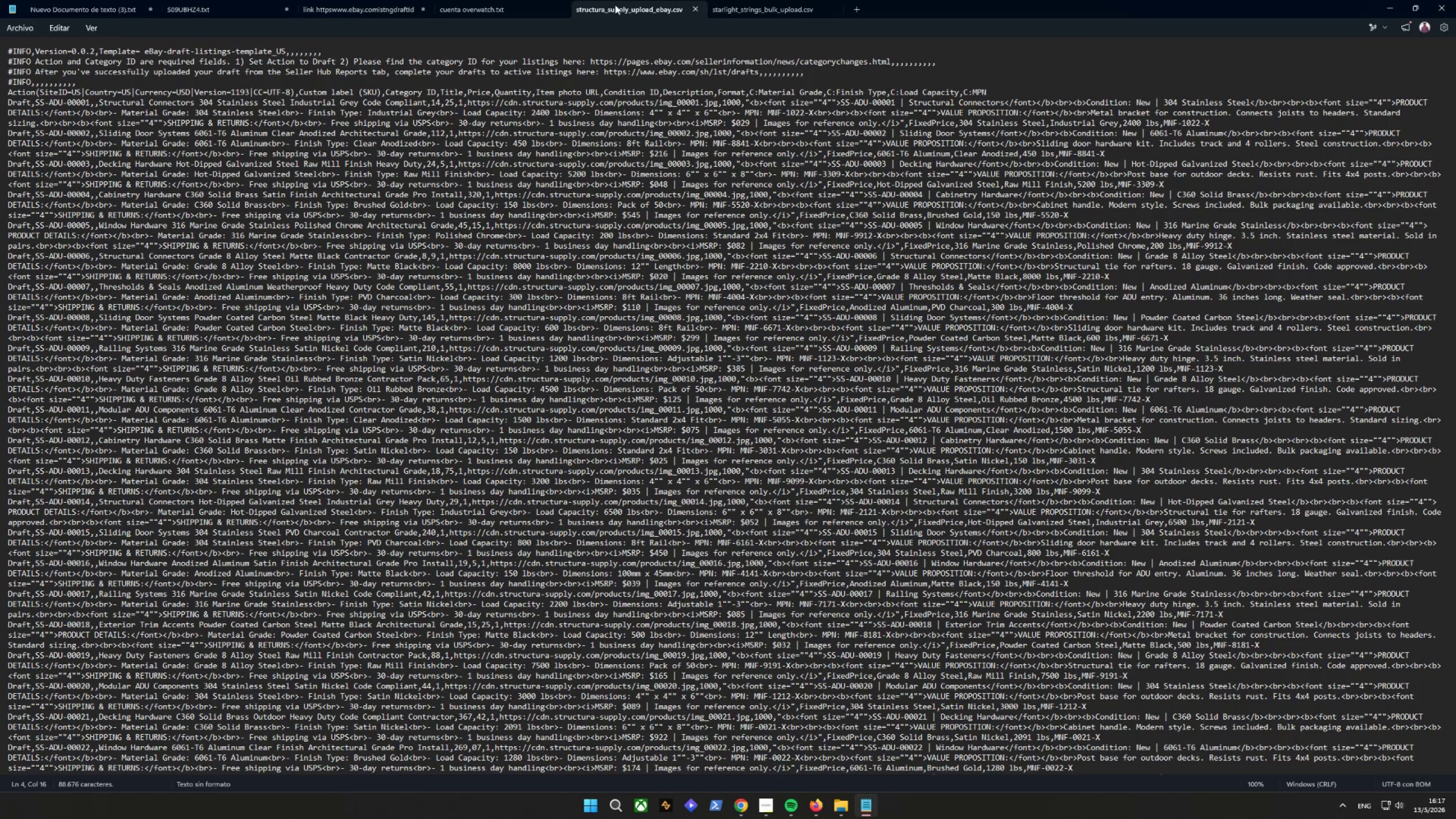 
wait(5.55)
 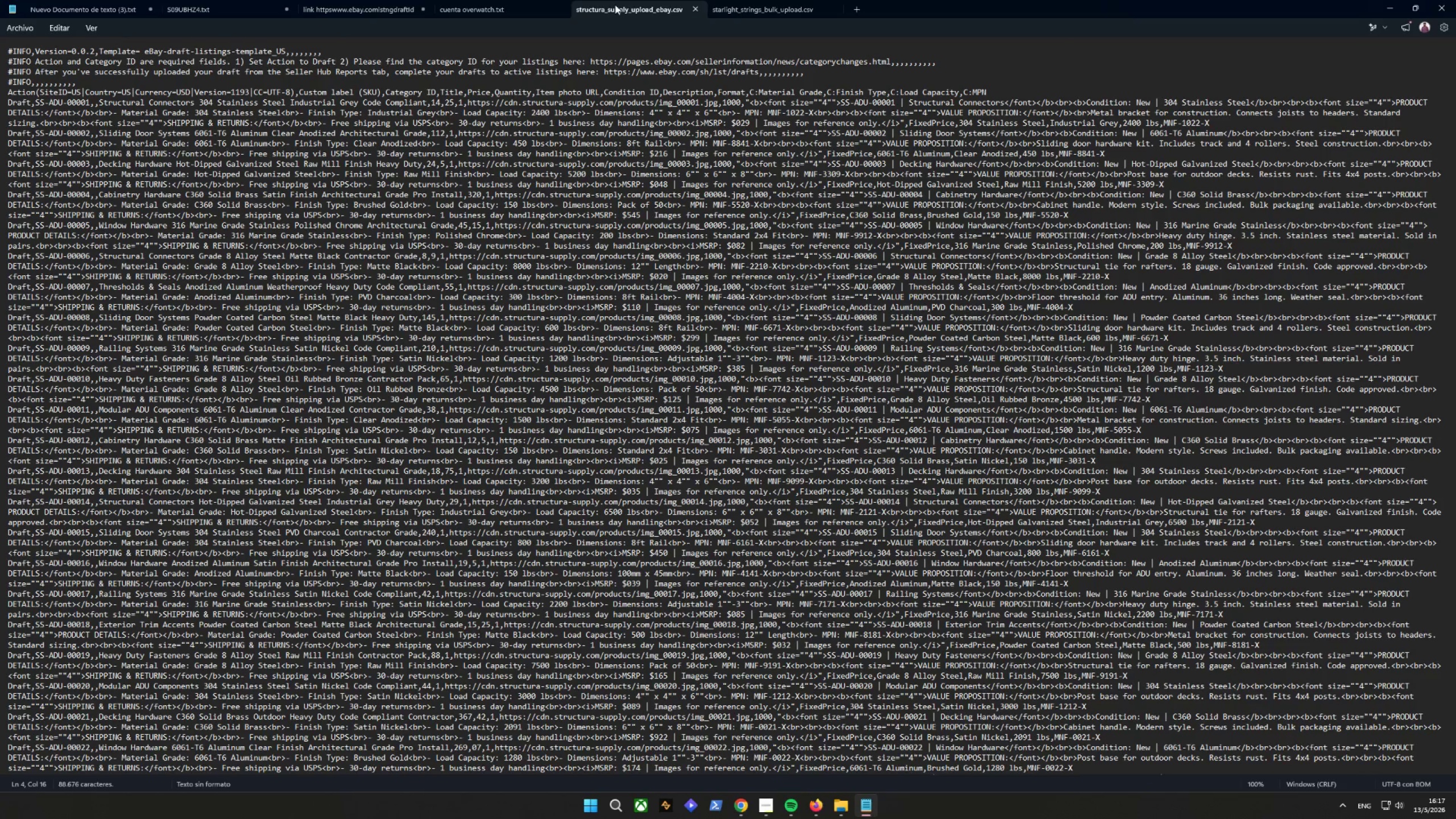 
left_click([726, 0])
 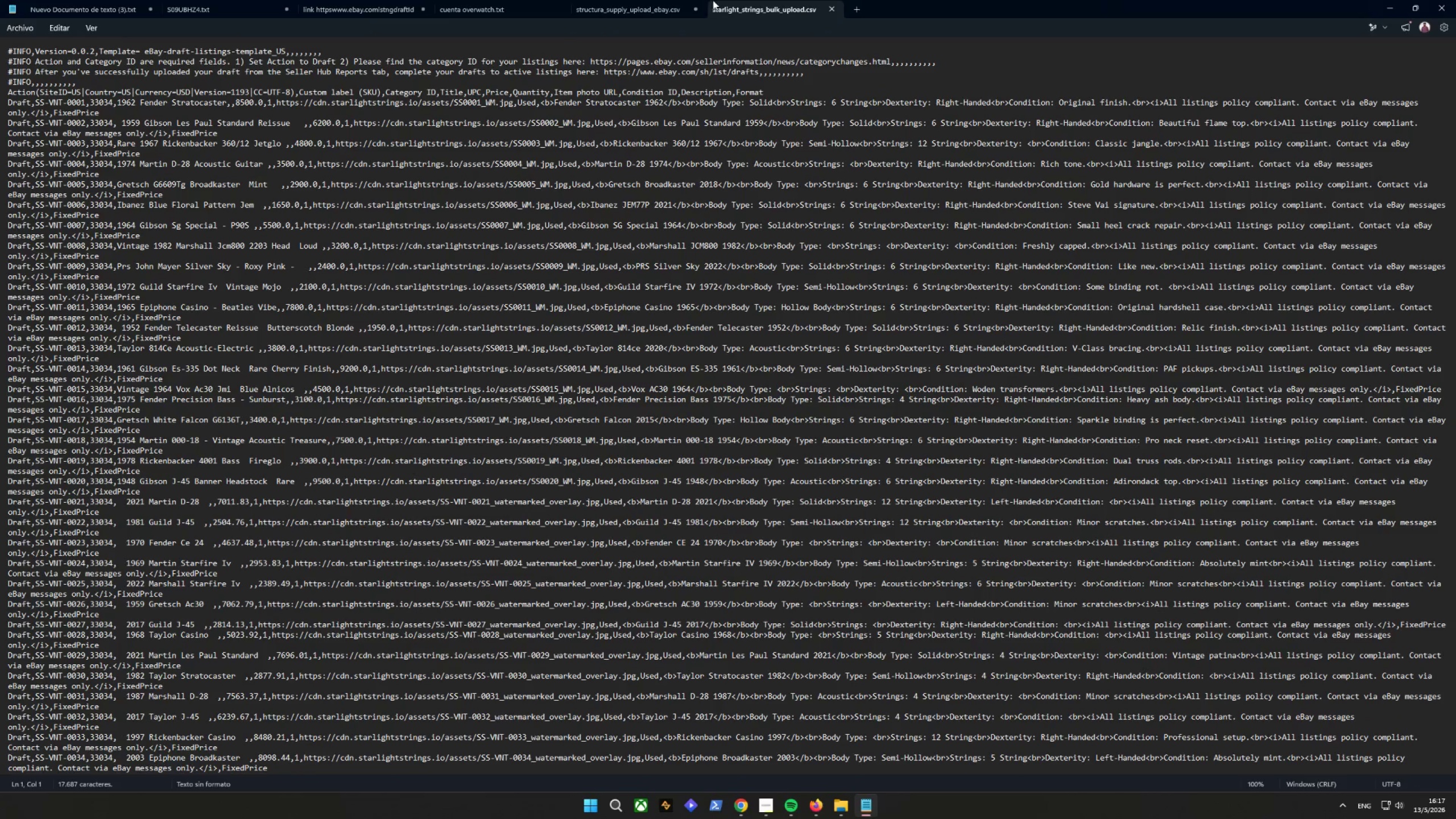 
left_click([621, 4])
 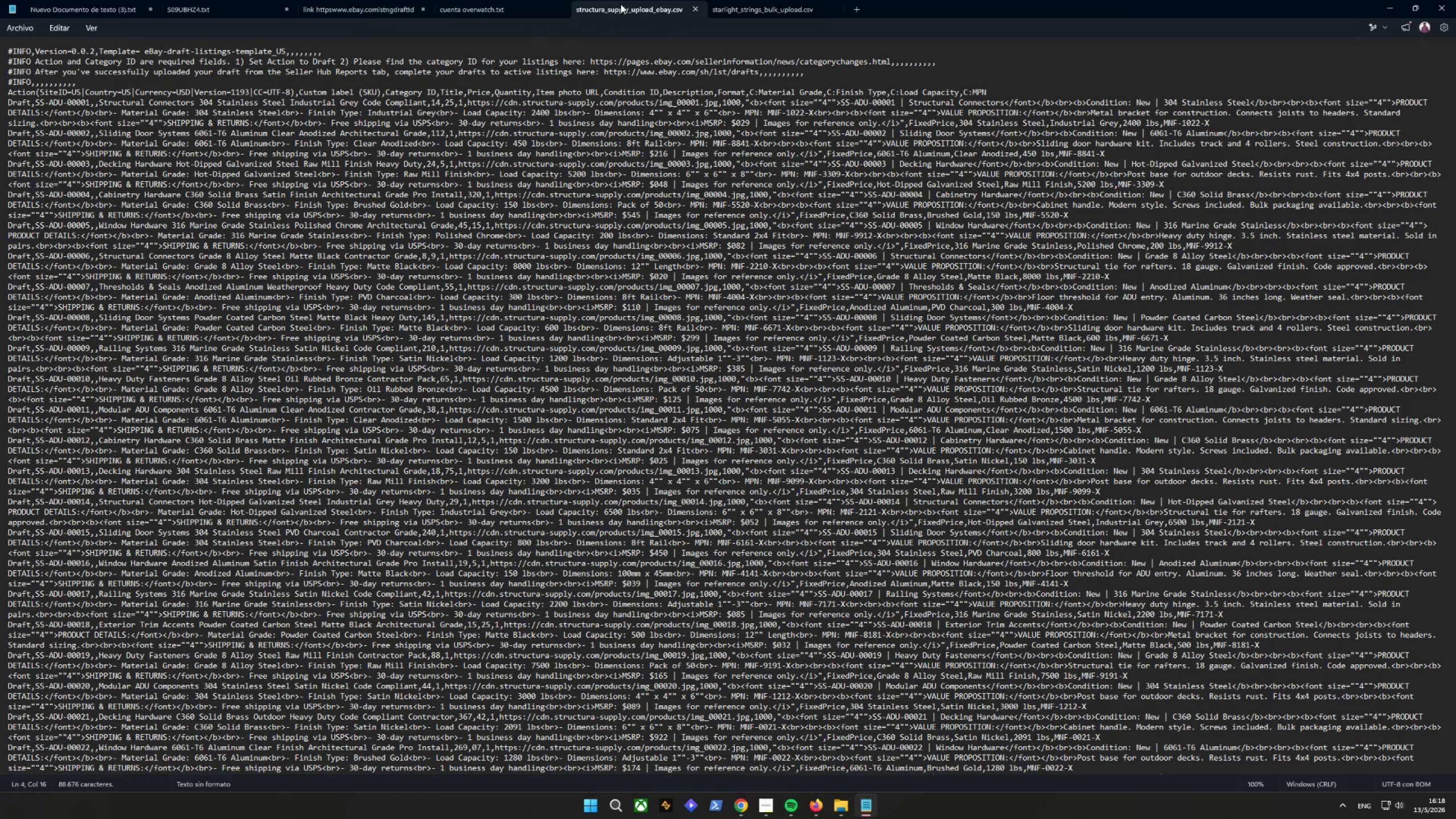 
wait(6.02)
 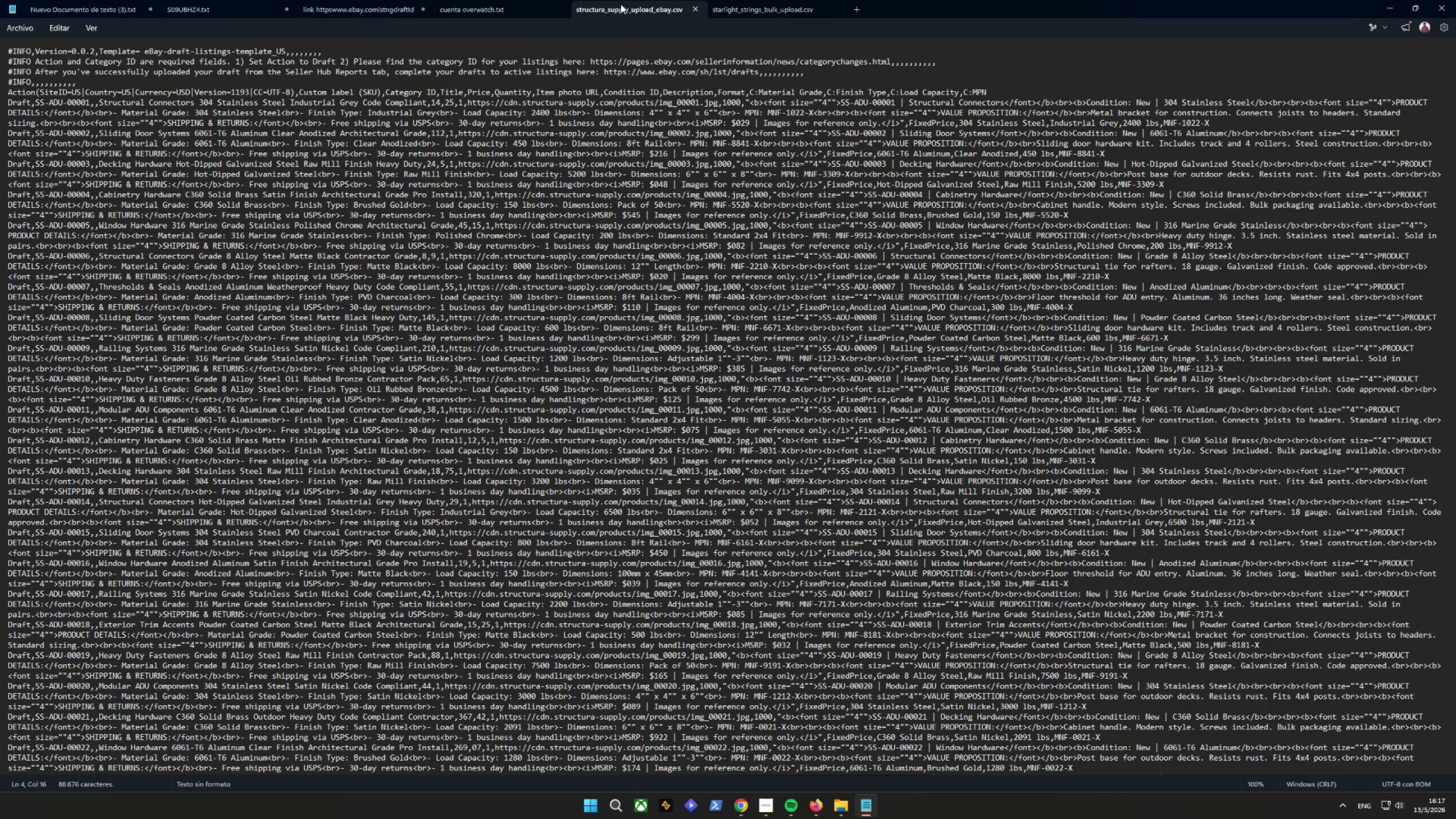 
left_click([9, 32])
 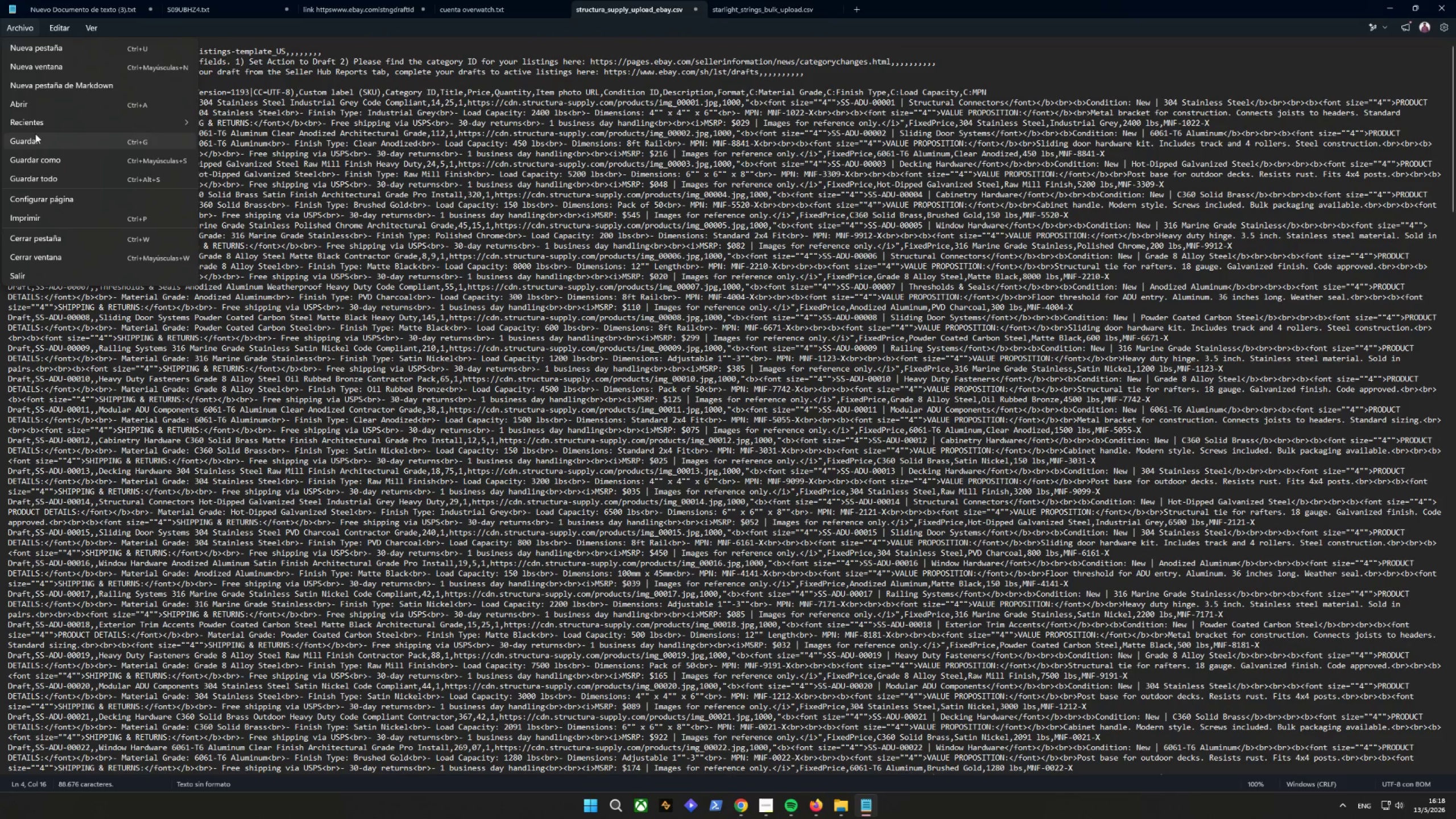 
left_click([28, 136])
 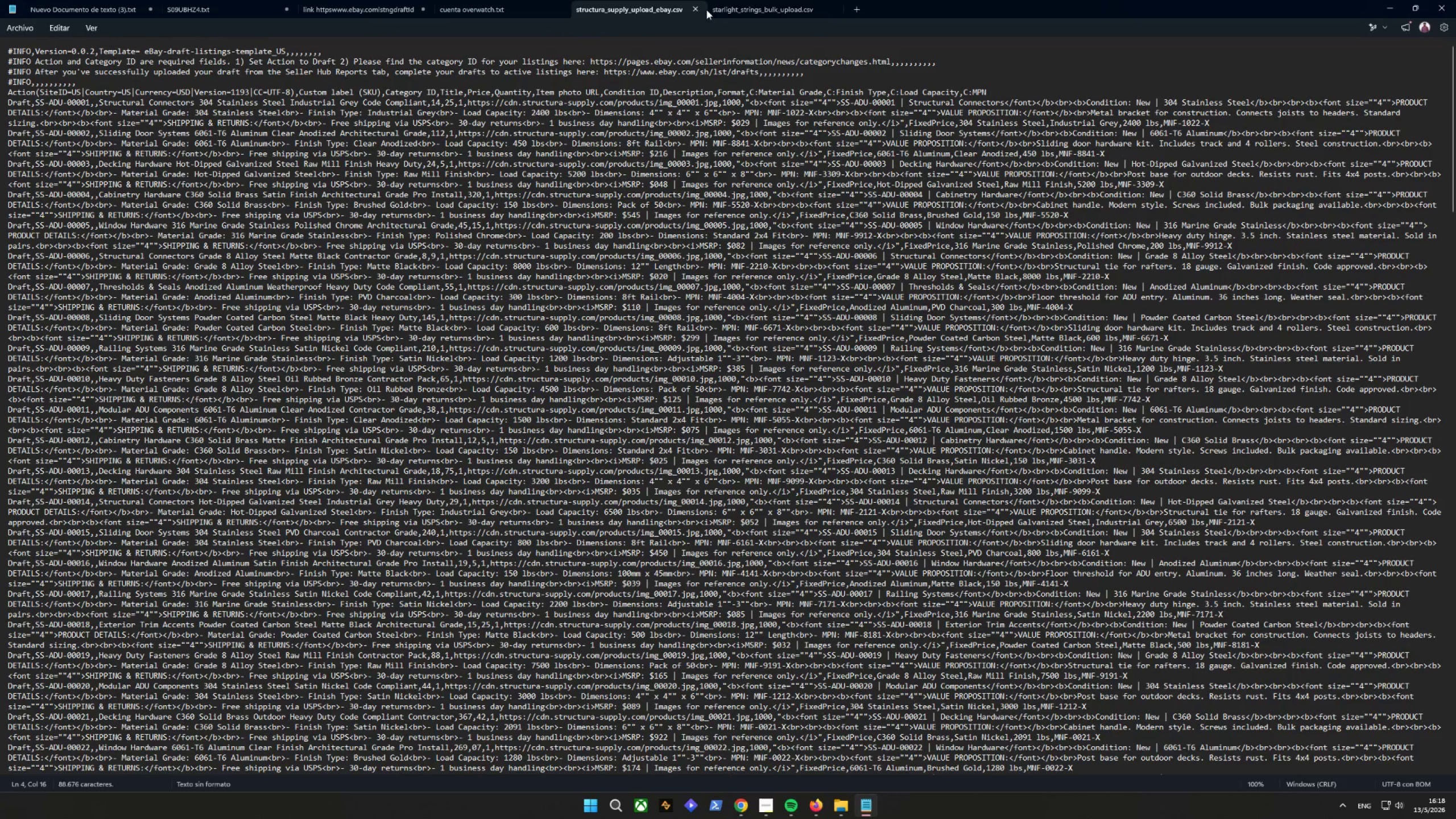 
left_click([685, 9])
 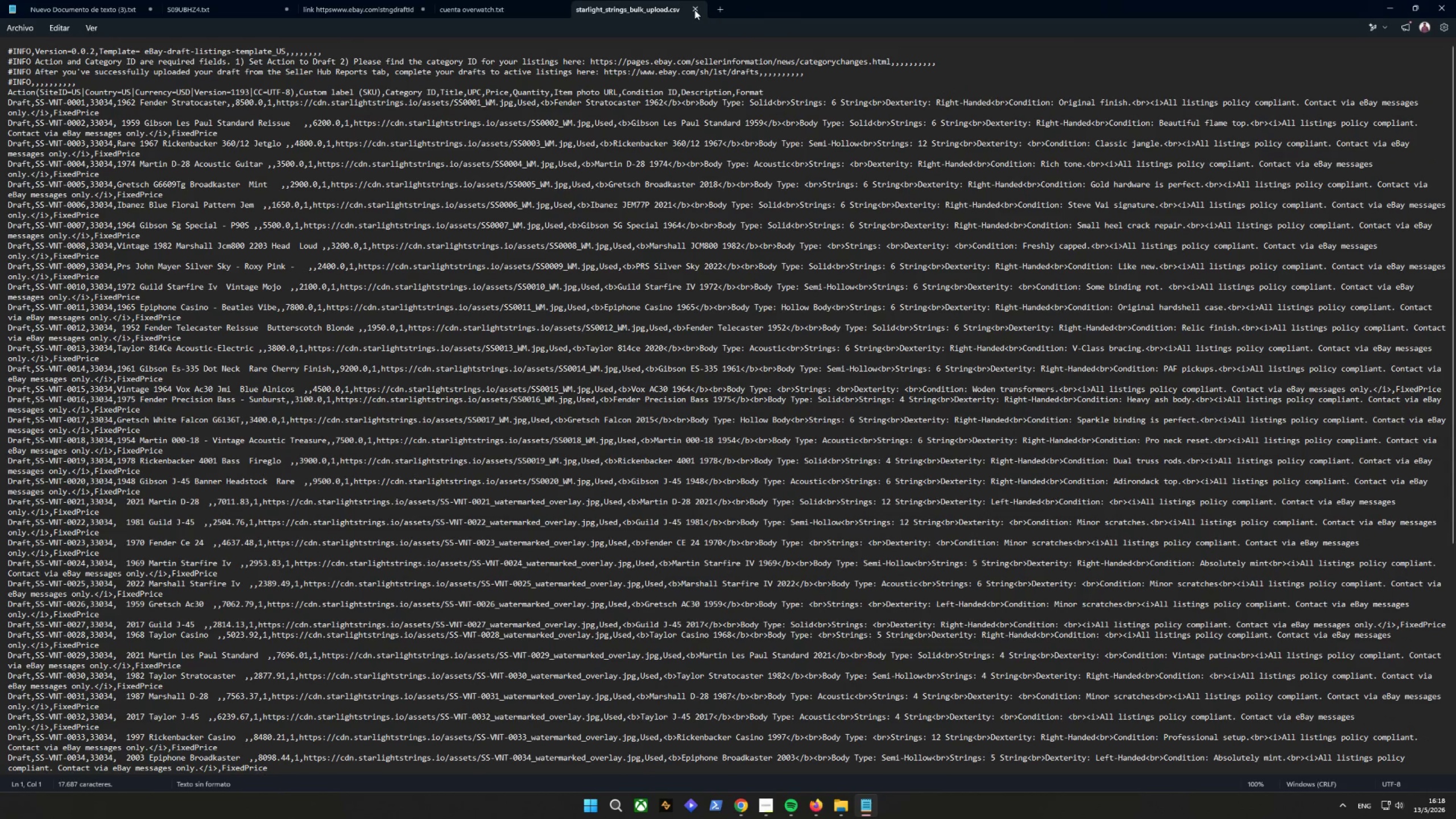 
double_click([694, 10])
 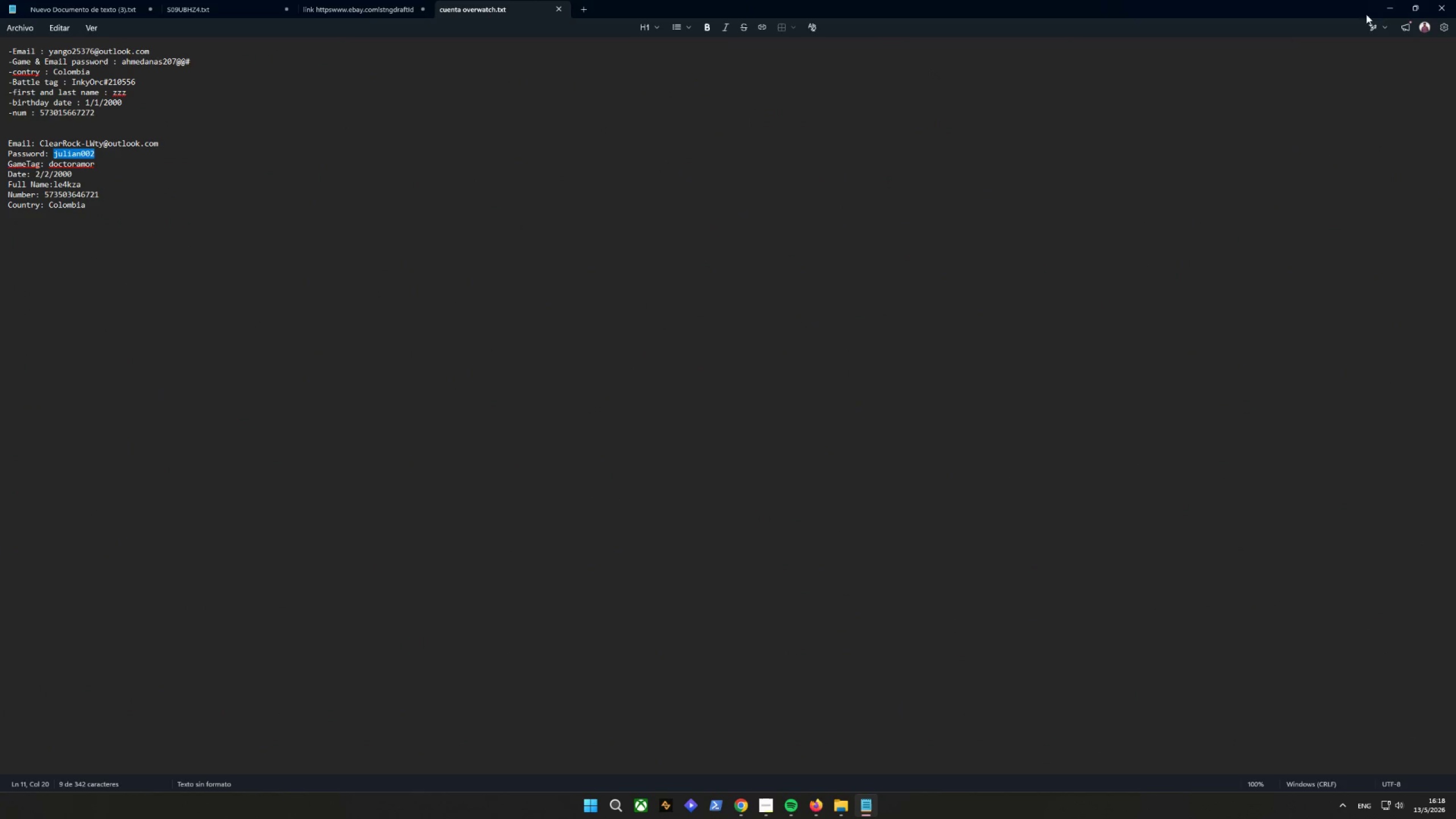 
left_click([1396, 0])
 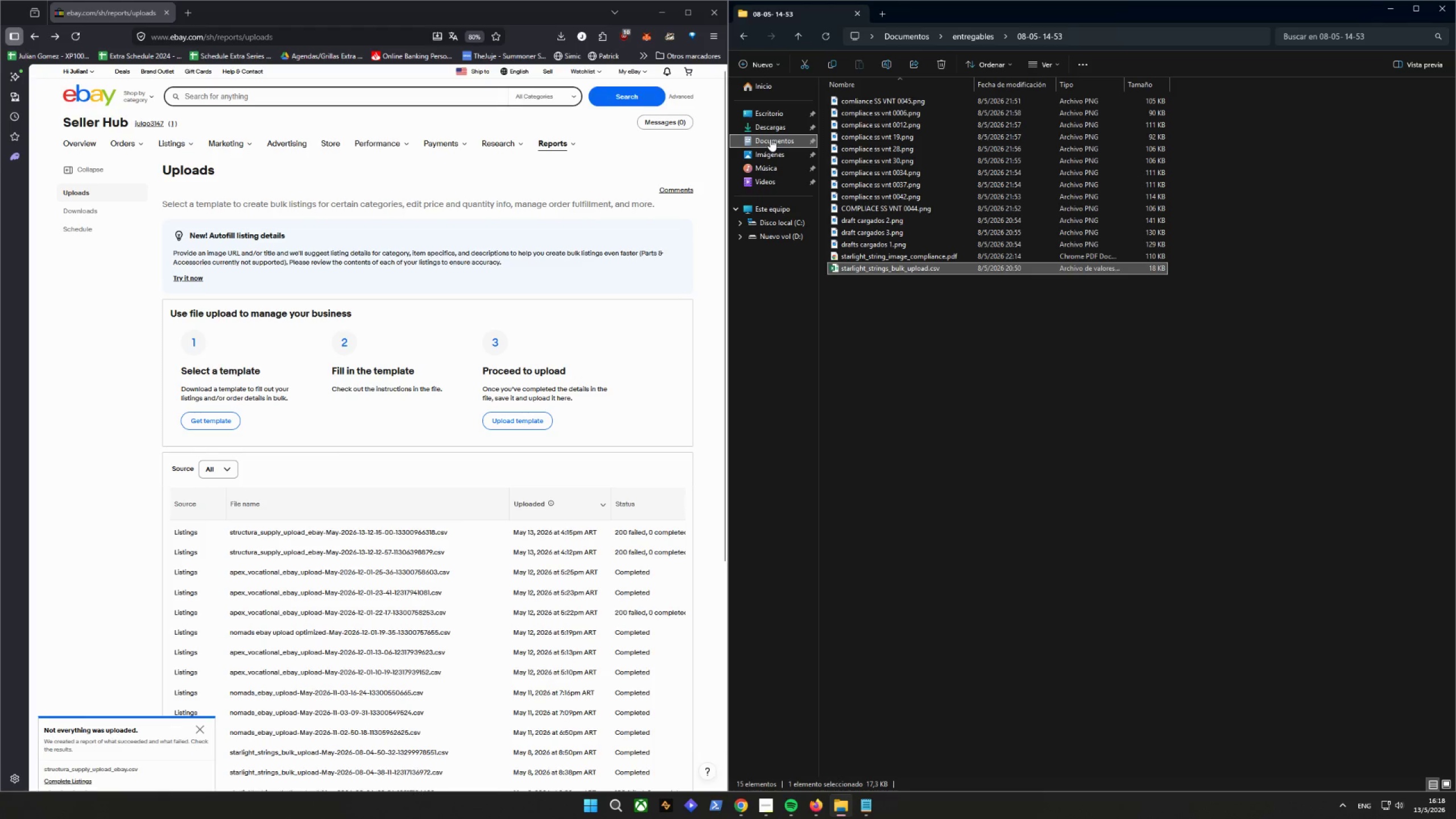 
left_click([502, 424])
 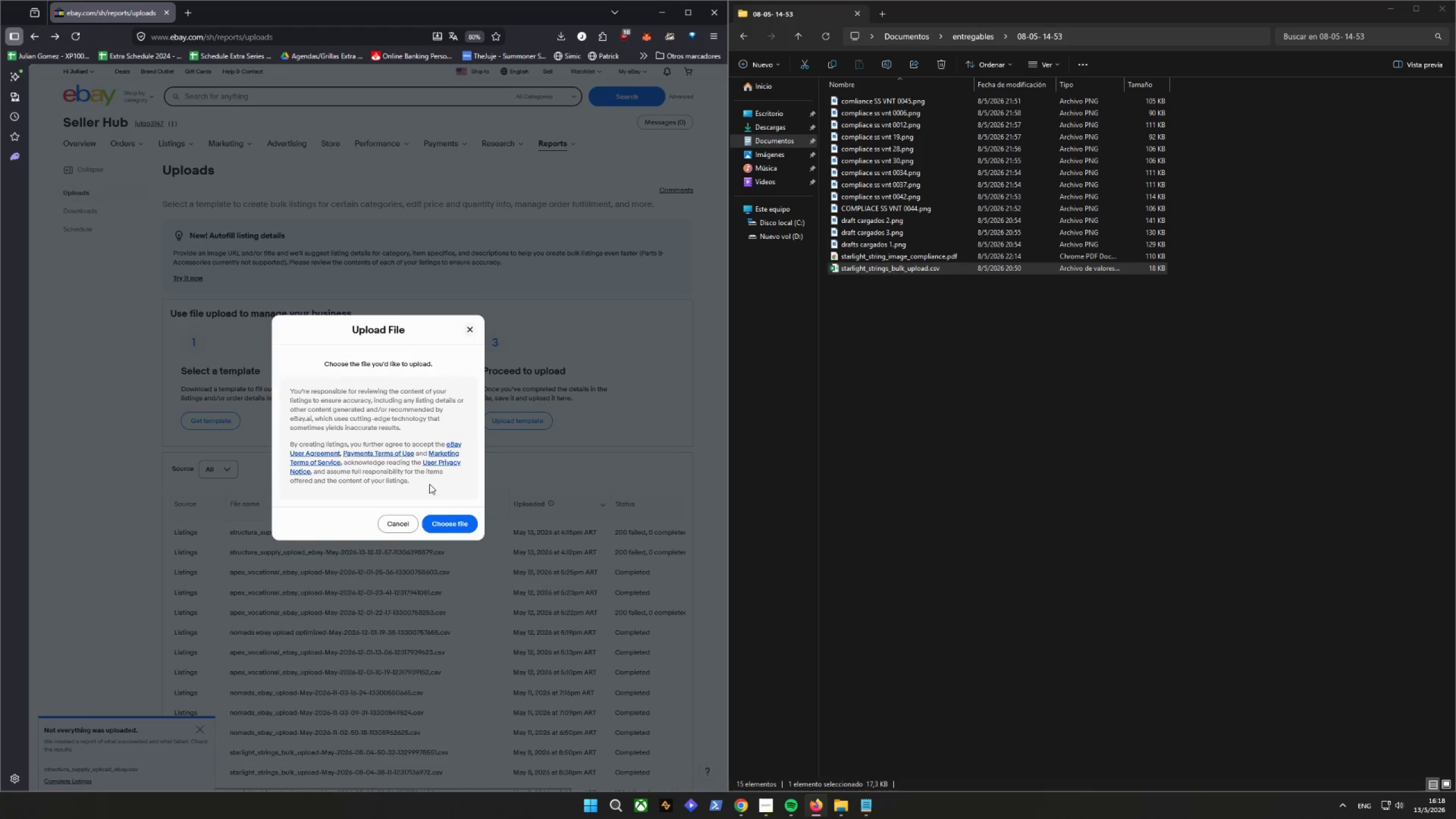 
left_click([441, 526])
 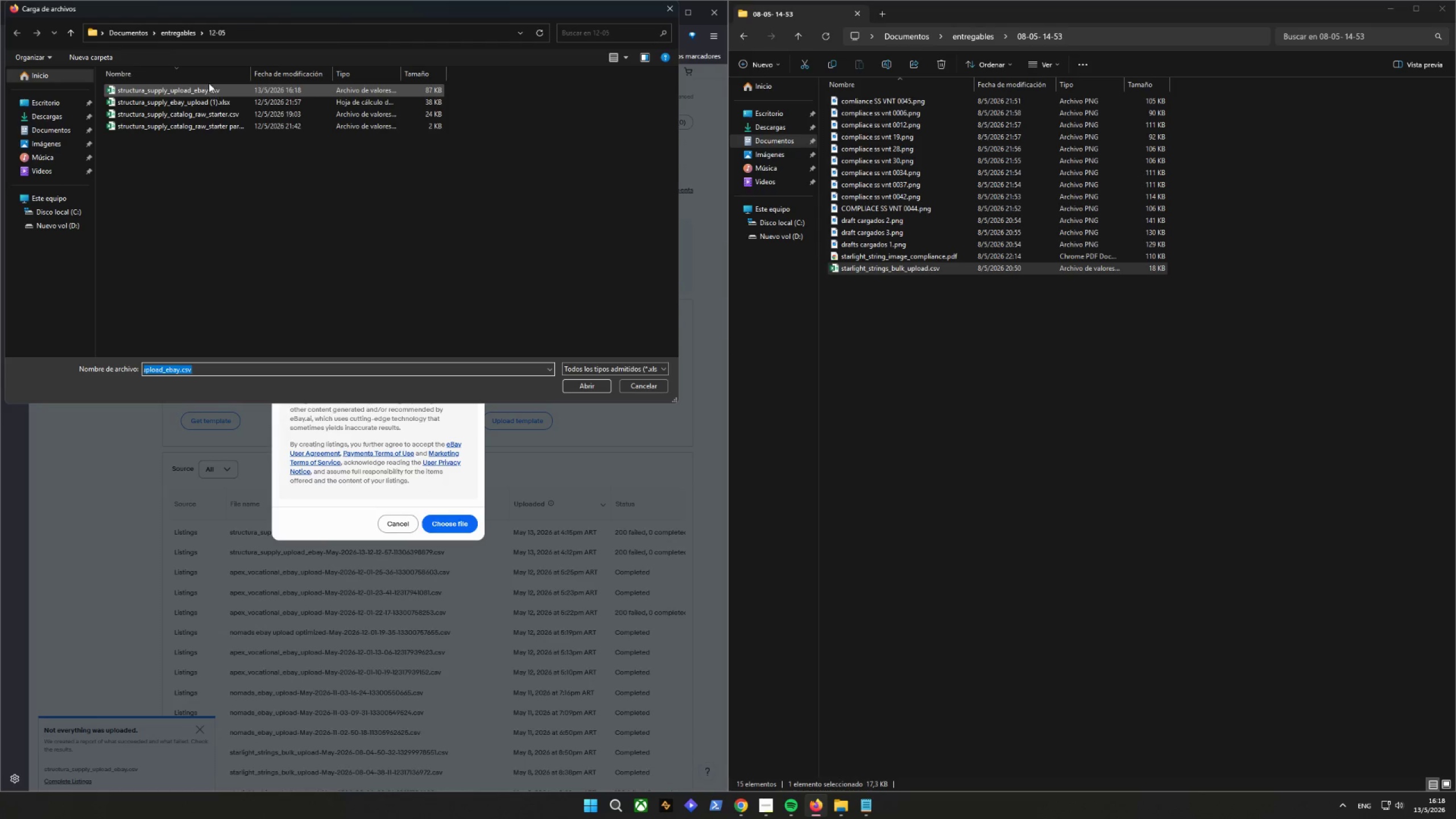 
left_click([199, 90])
 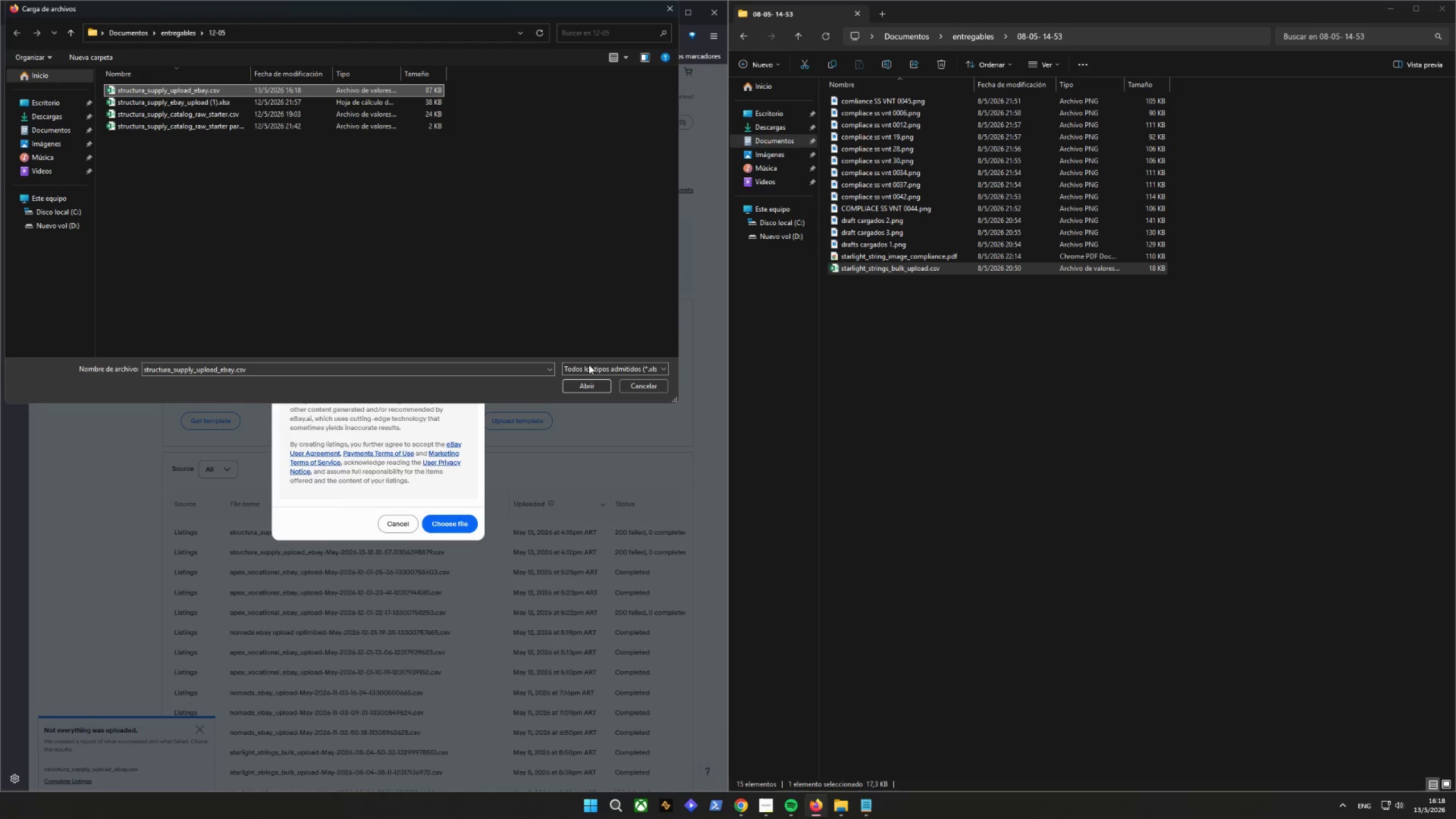 
left_click([585, 388])
 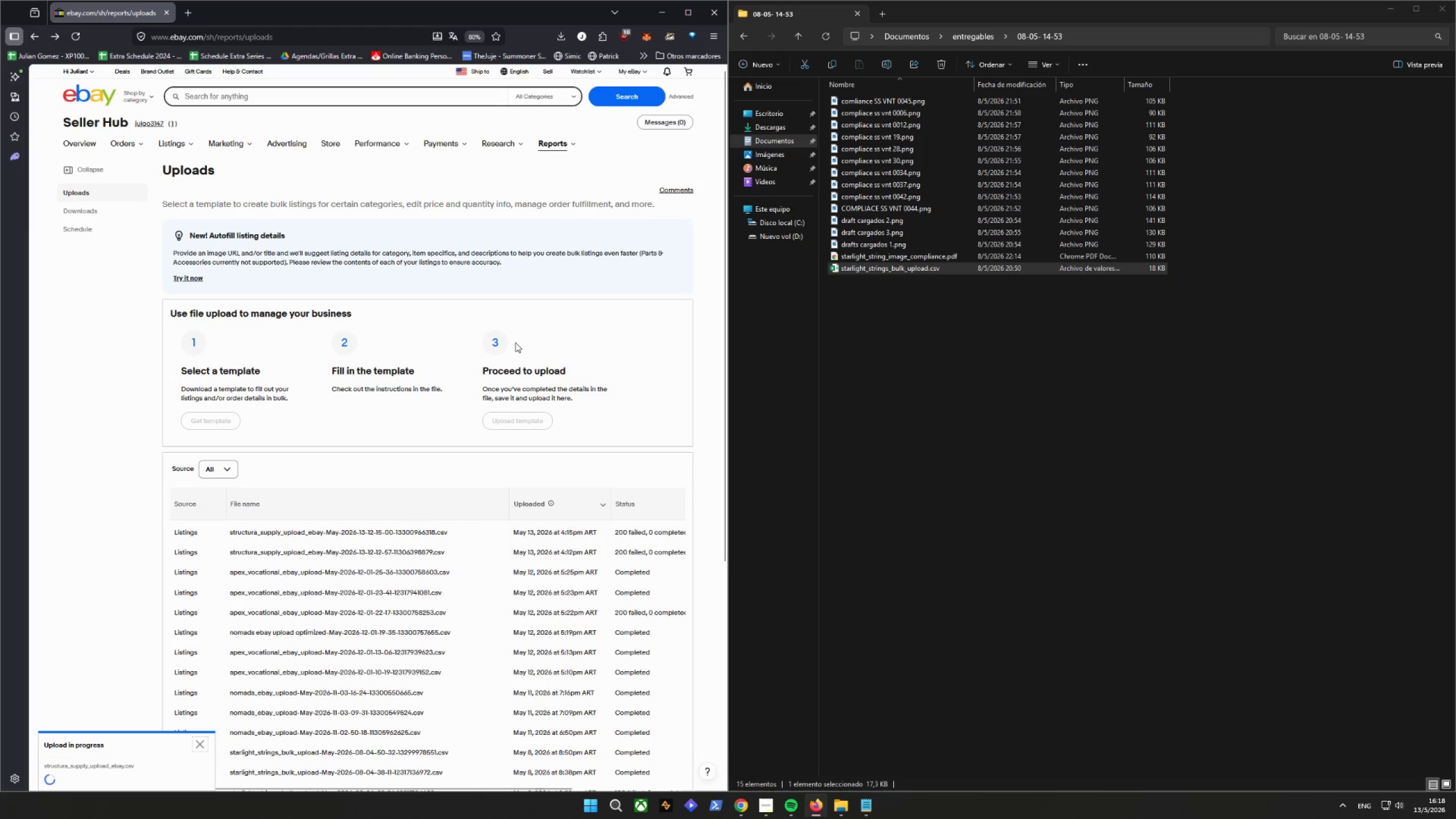 
mouse_move([524, 345])
 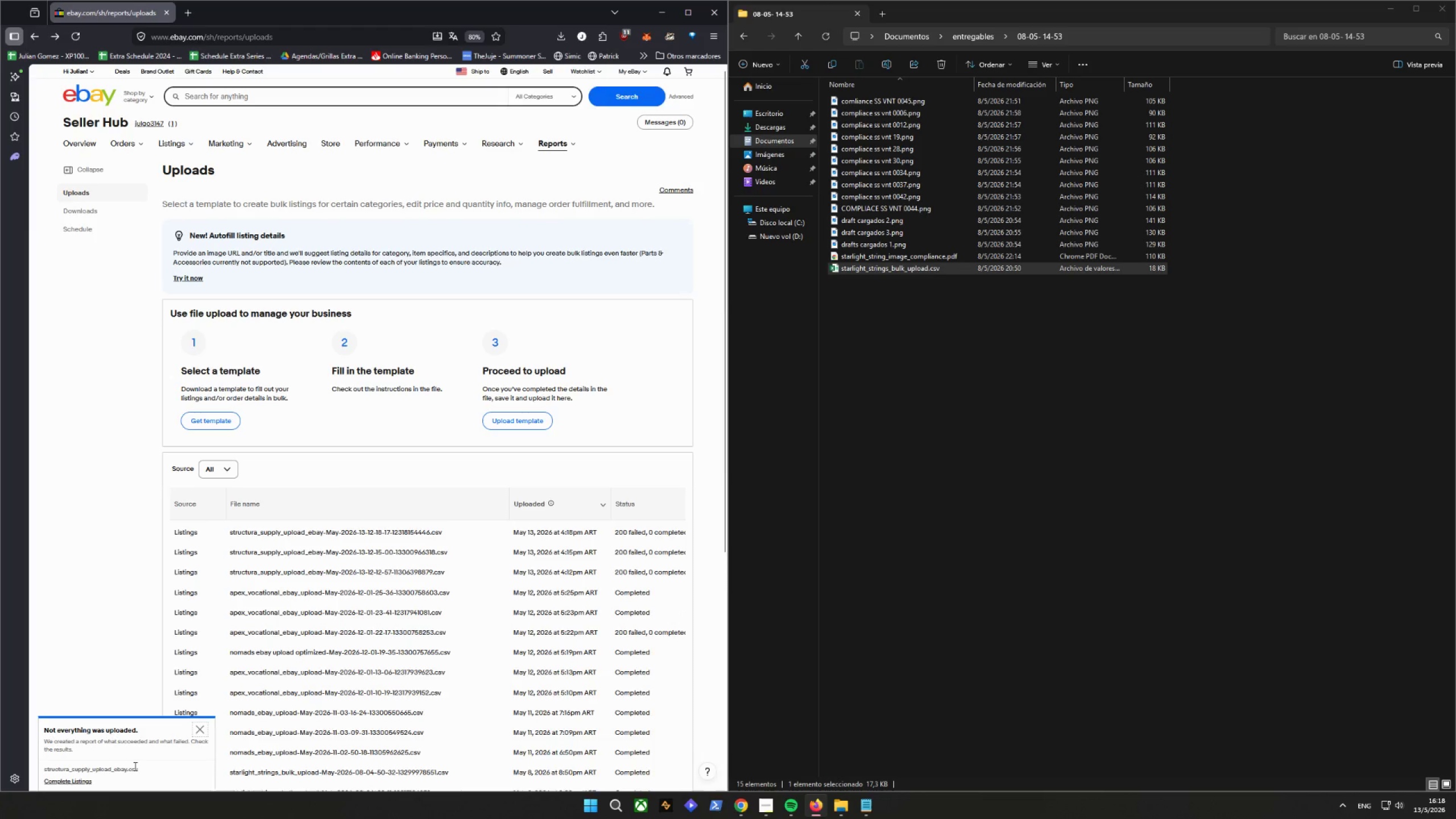 
left_click([652, 533])
 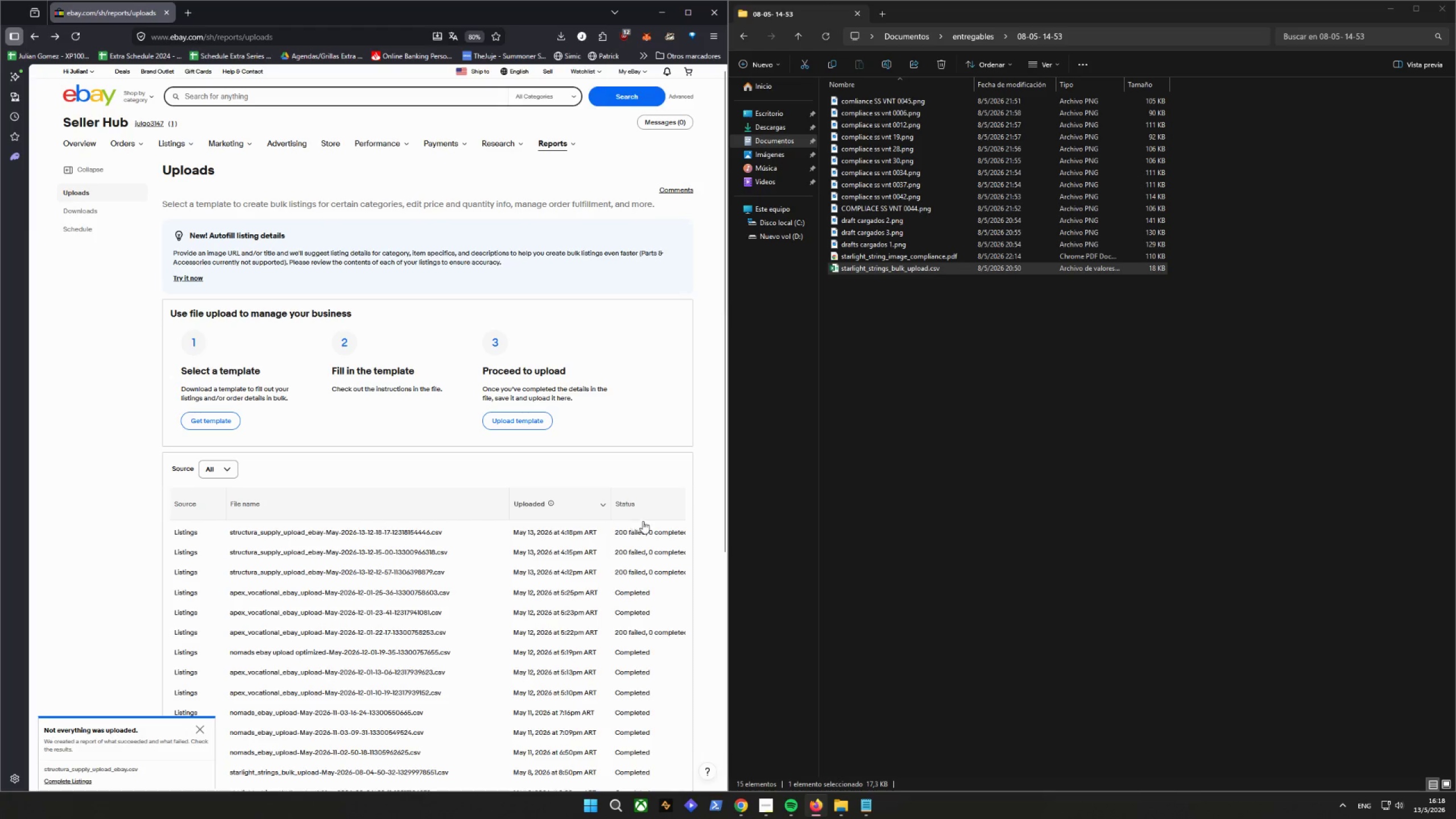 
left_click([661, 531])
 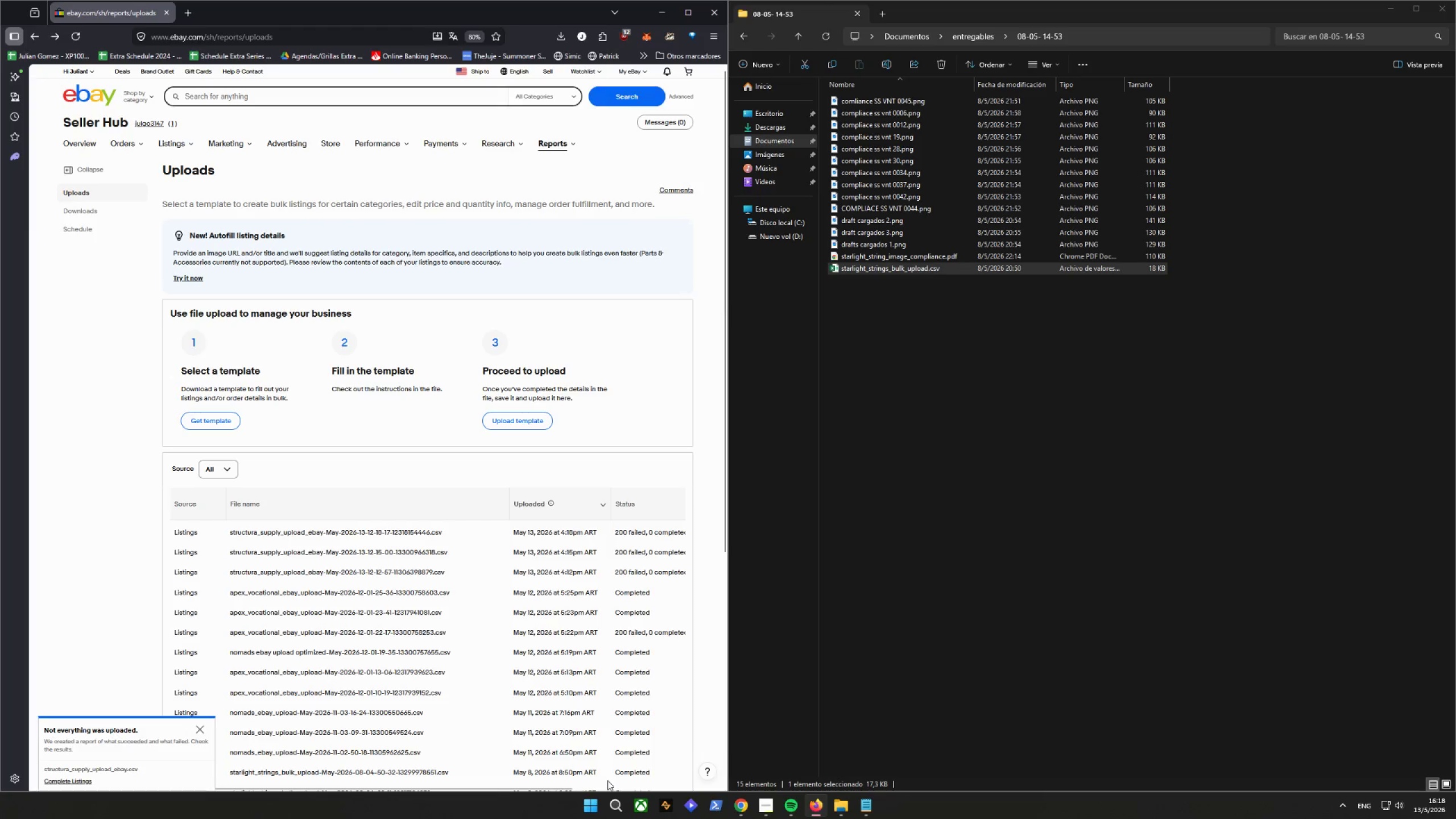 
left_click_drag(start_coordinate=[541, 785], to_coordinate=[718, 773])
 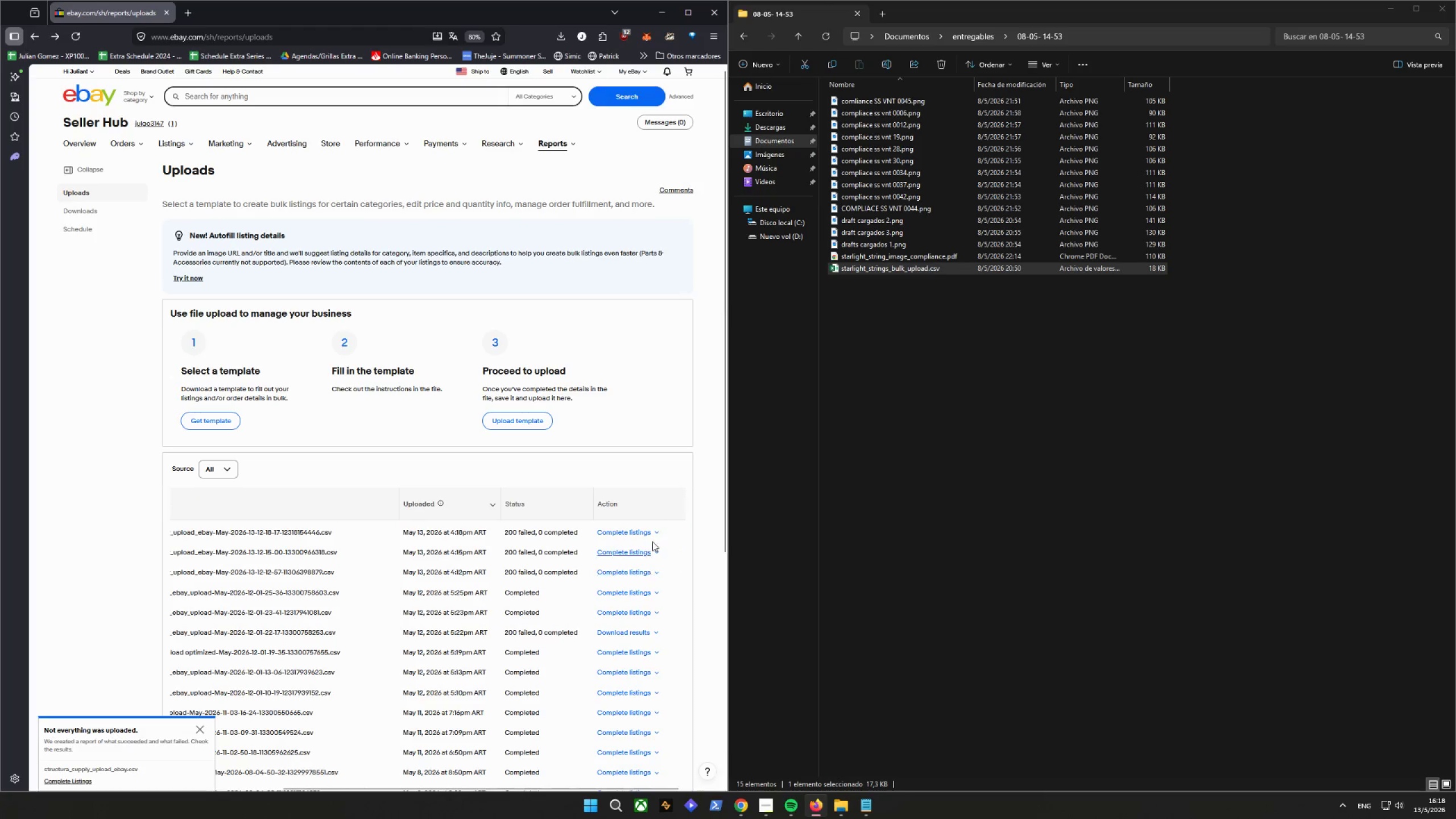 
left_click([654, 532])
 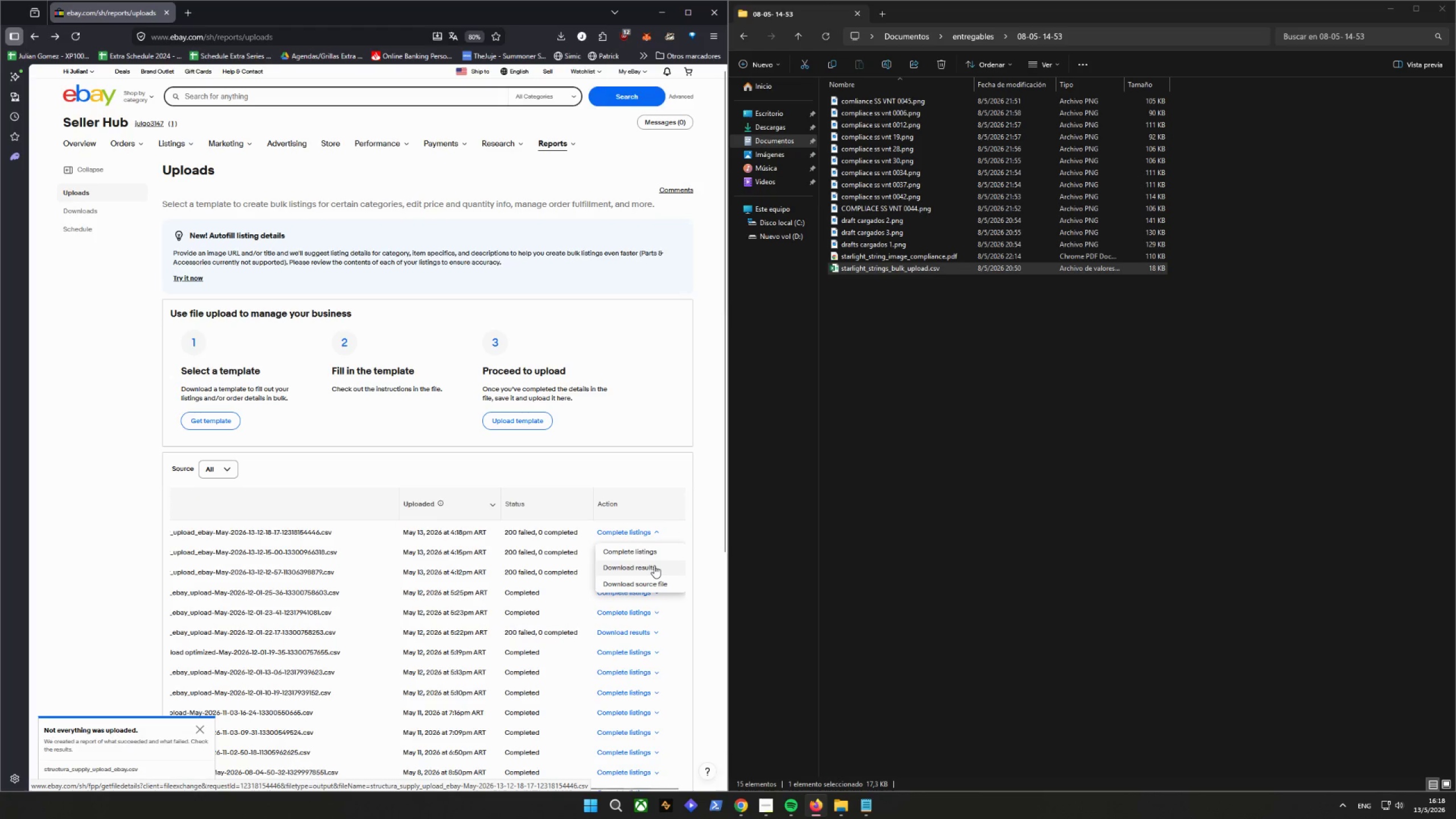 
left_click([656, 570])
 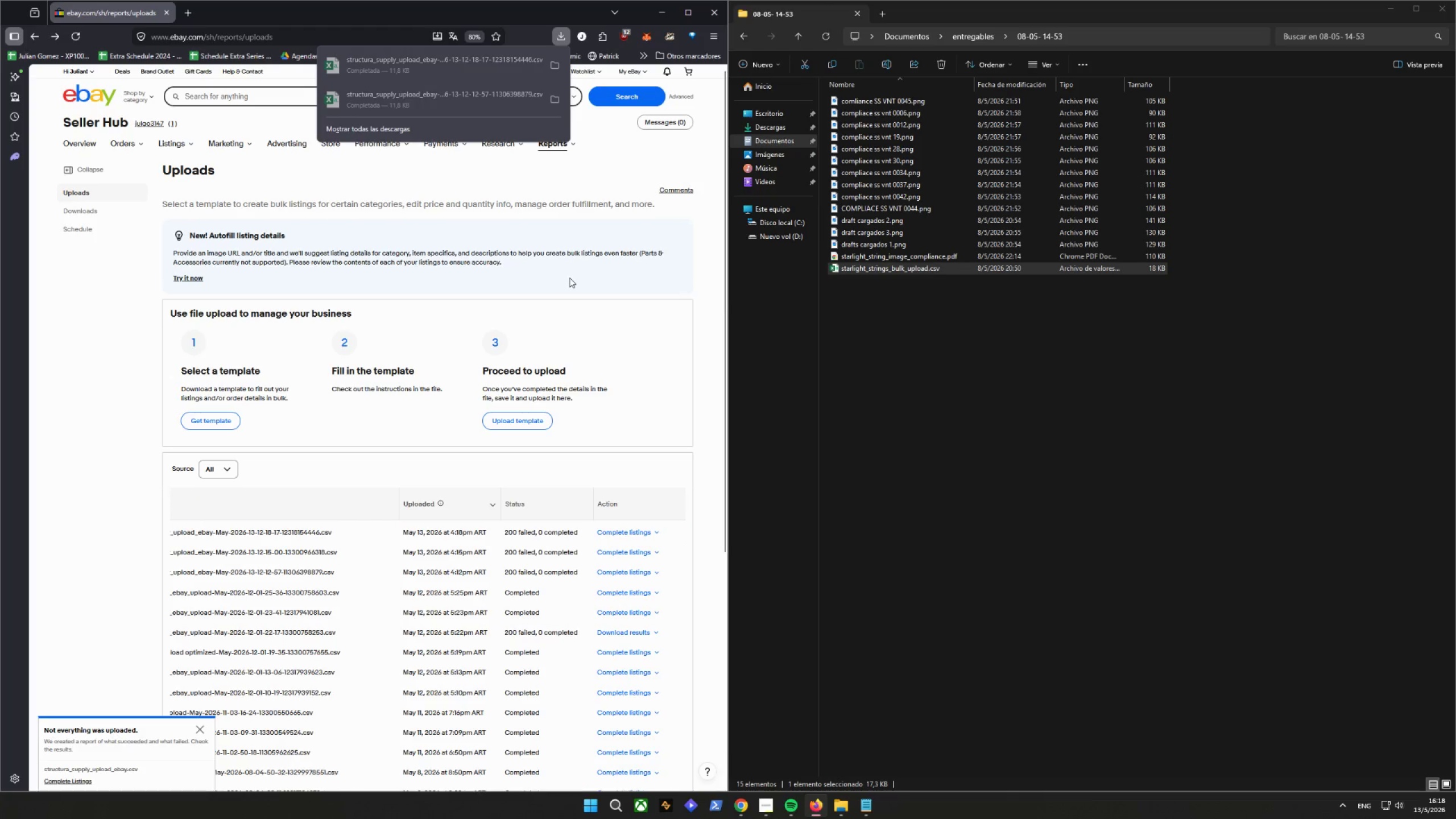 
left_click([485, 62])
 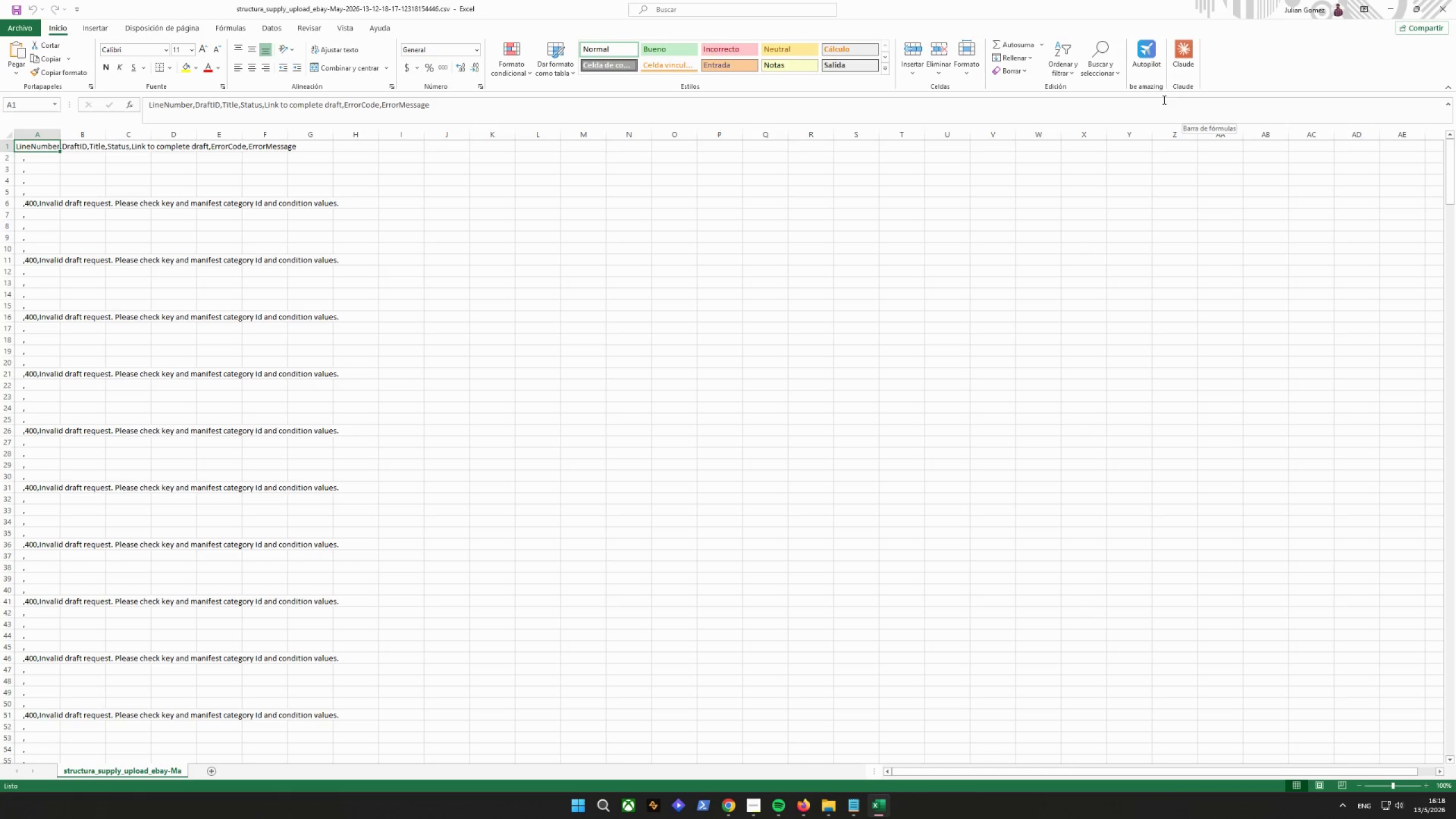 
wait(6.39)
 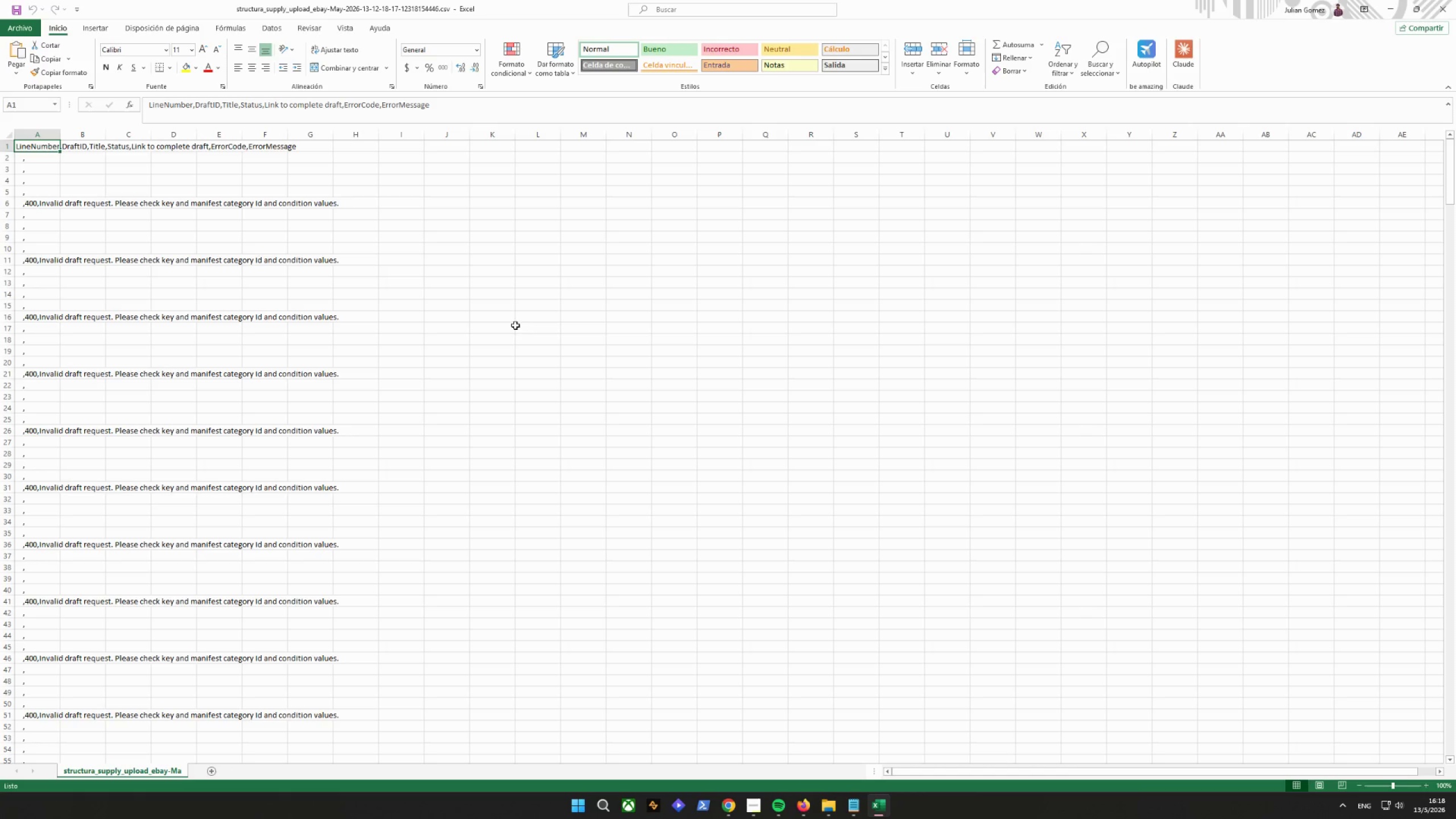 
double_click([56, 136])
 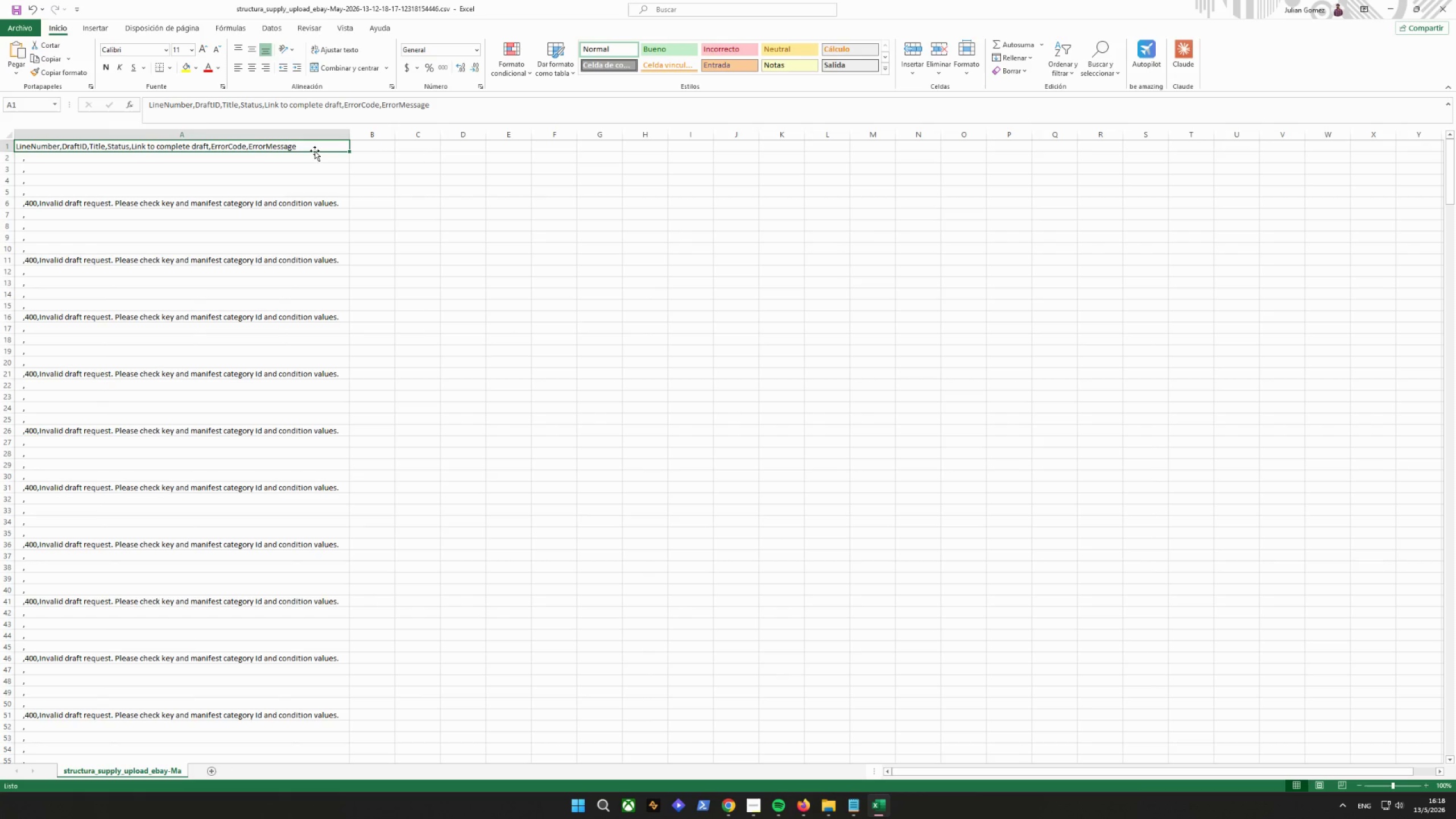 
wait(5.62)
 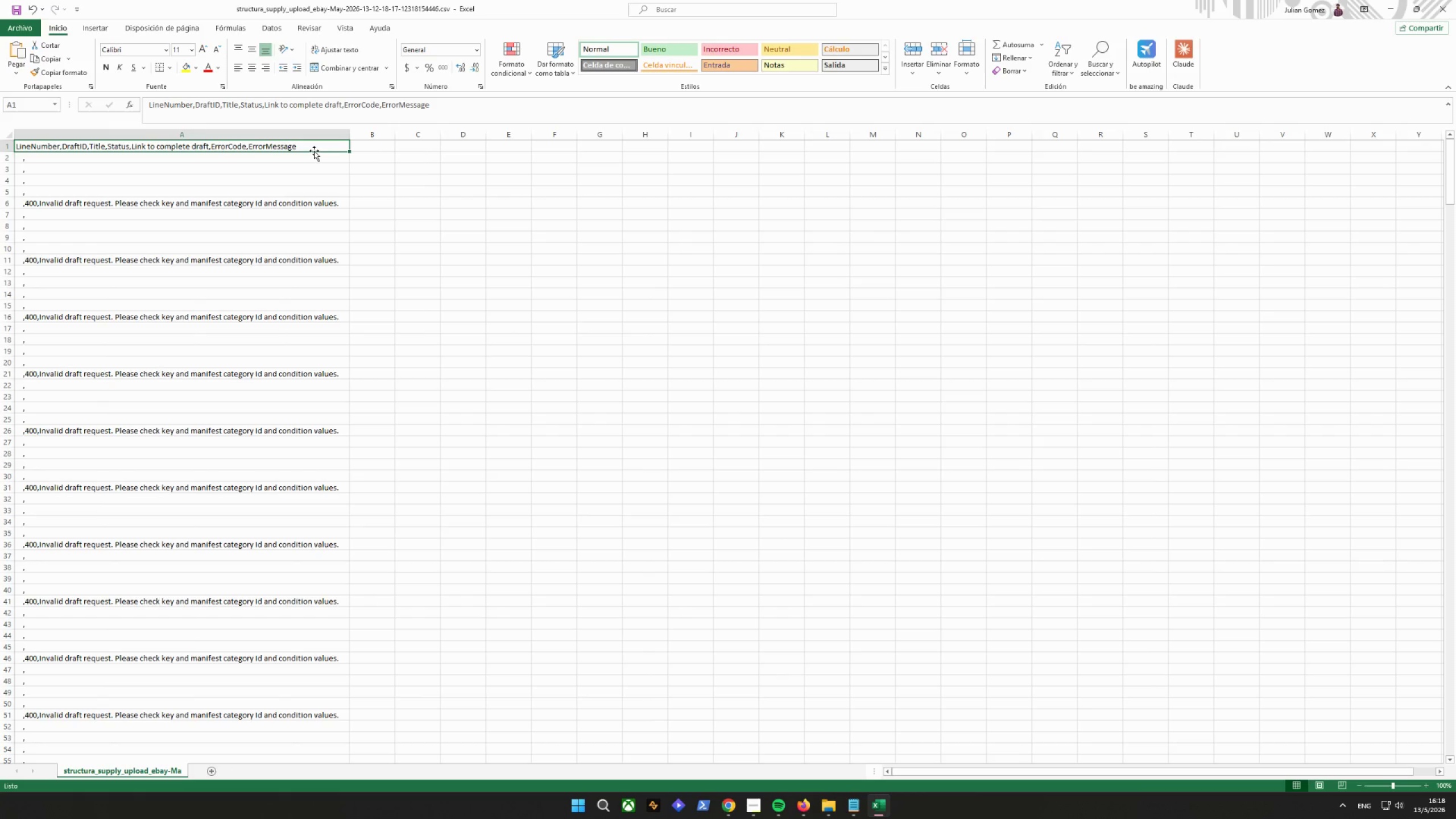 
left_click([114, 209])
 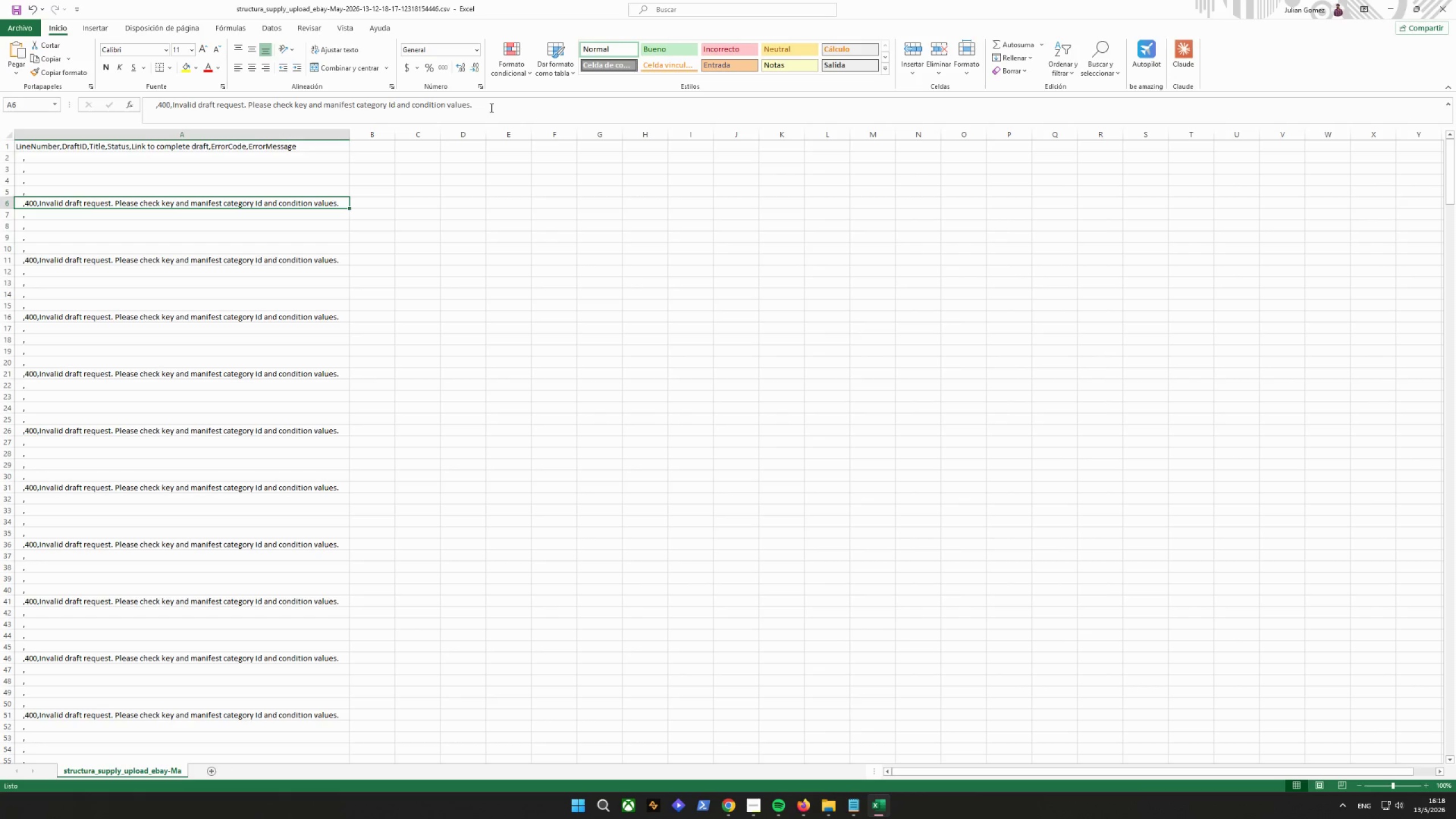 
wait(5.56)
 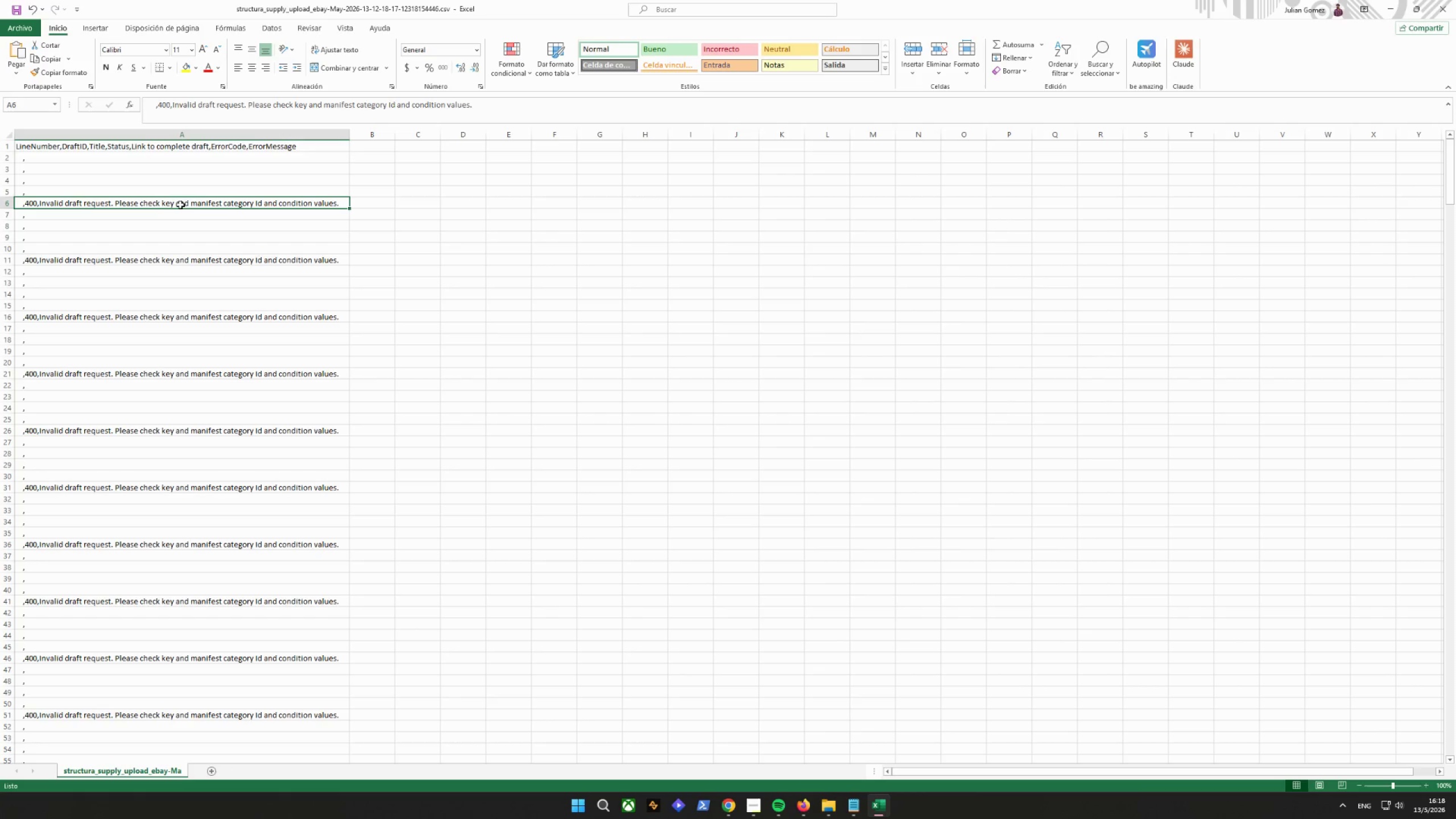 
left_click([1439, 11])
 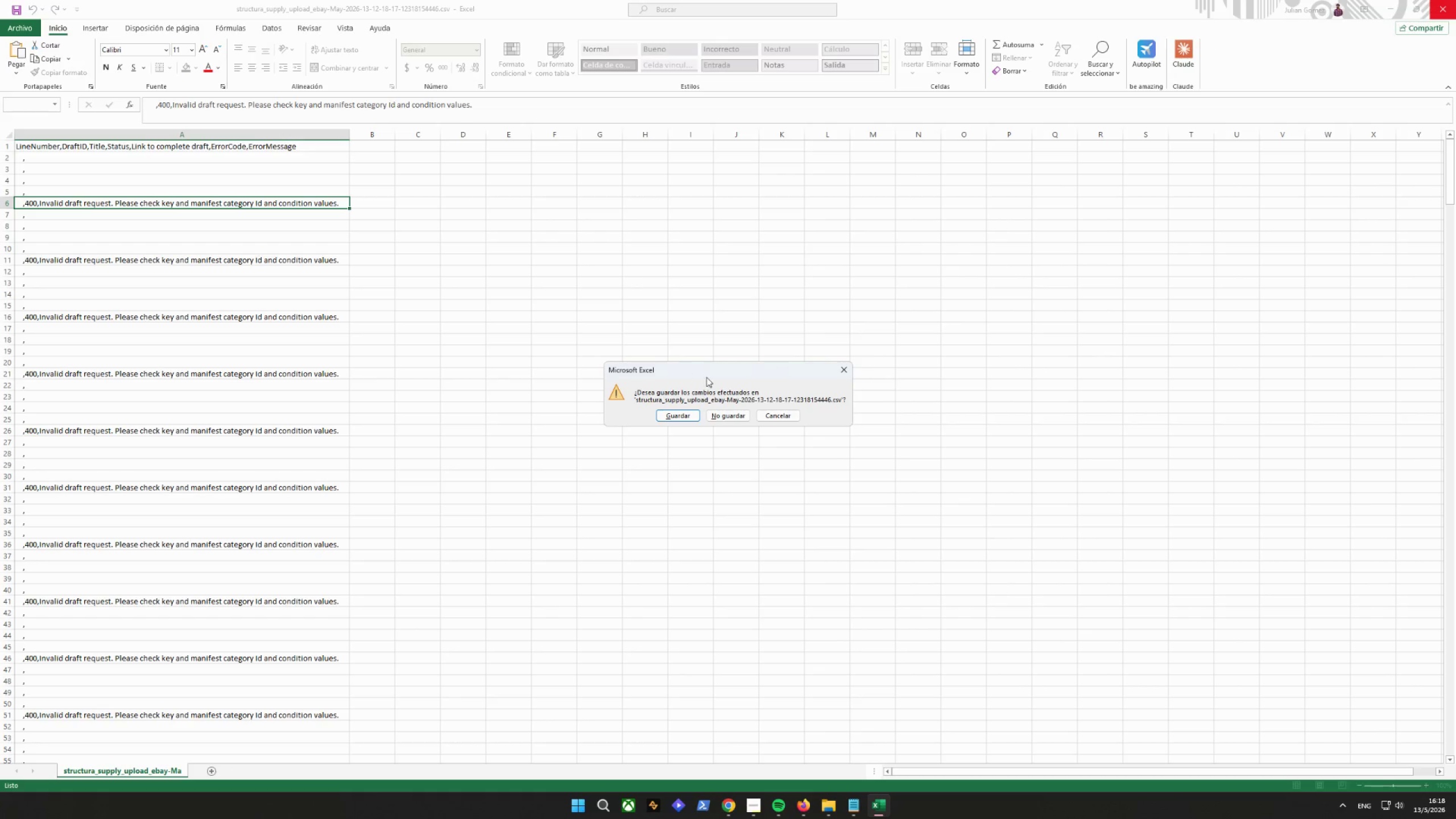 
left_click([721, 410])
 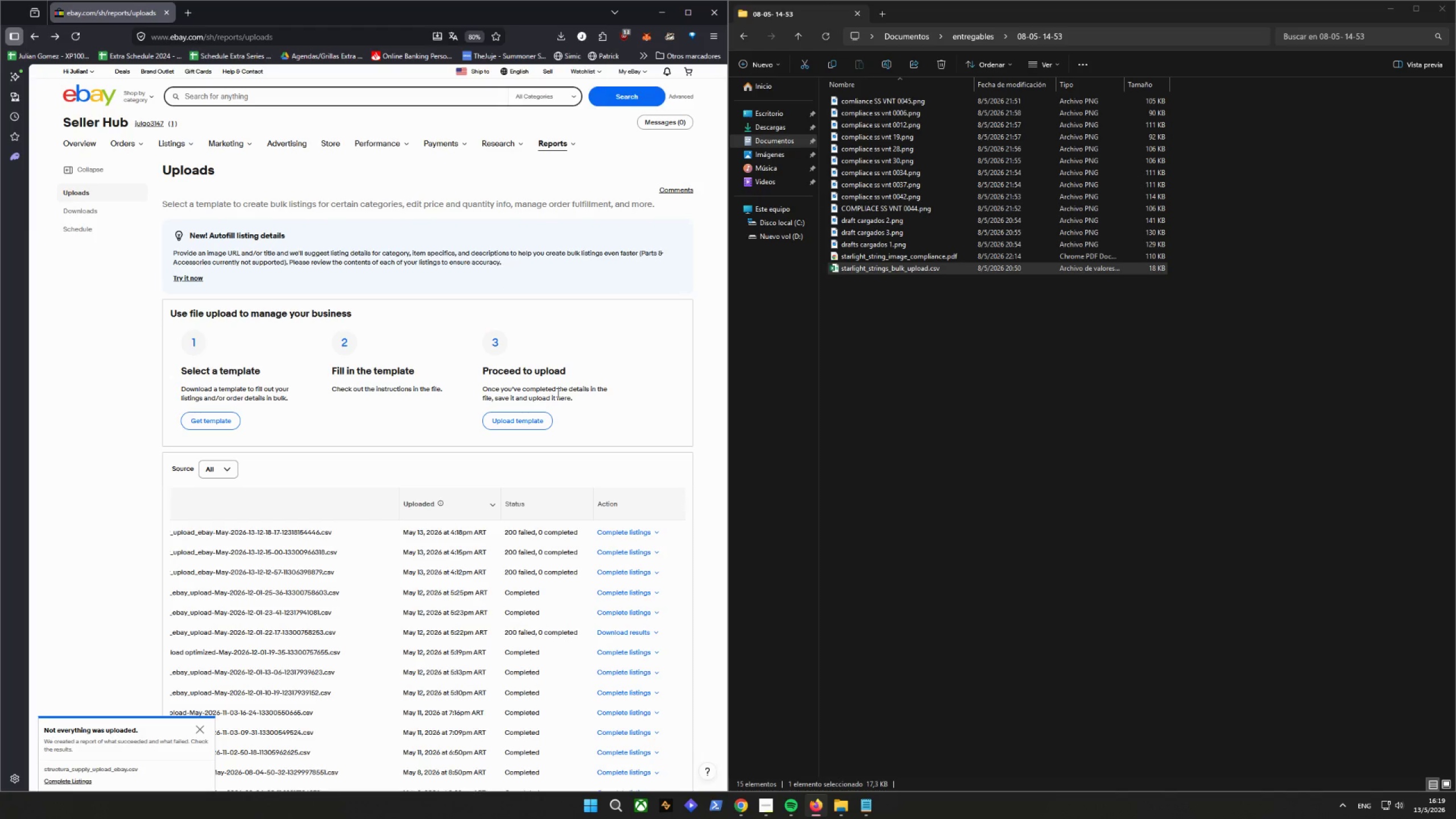 
wait(15.49)
 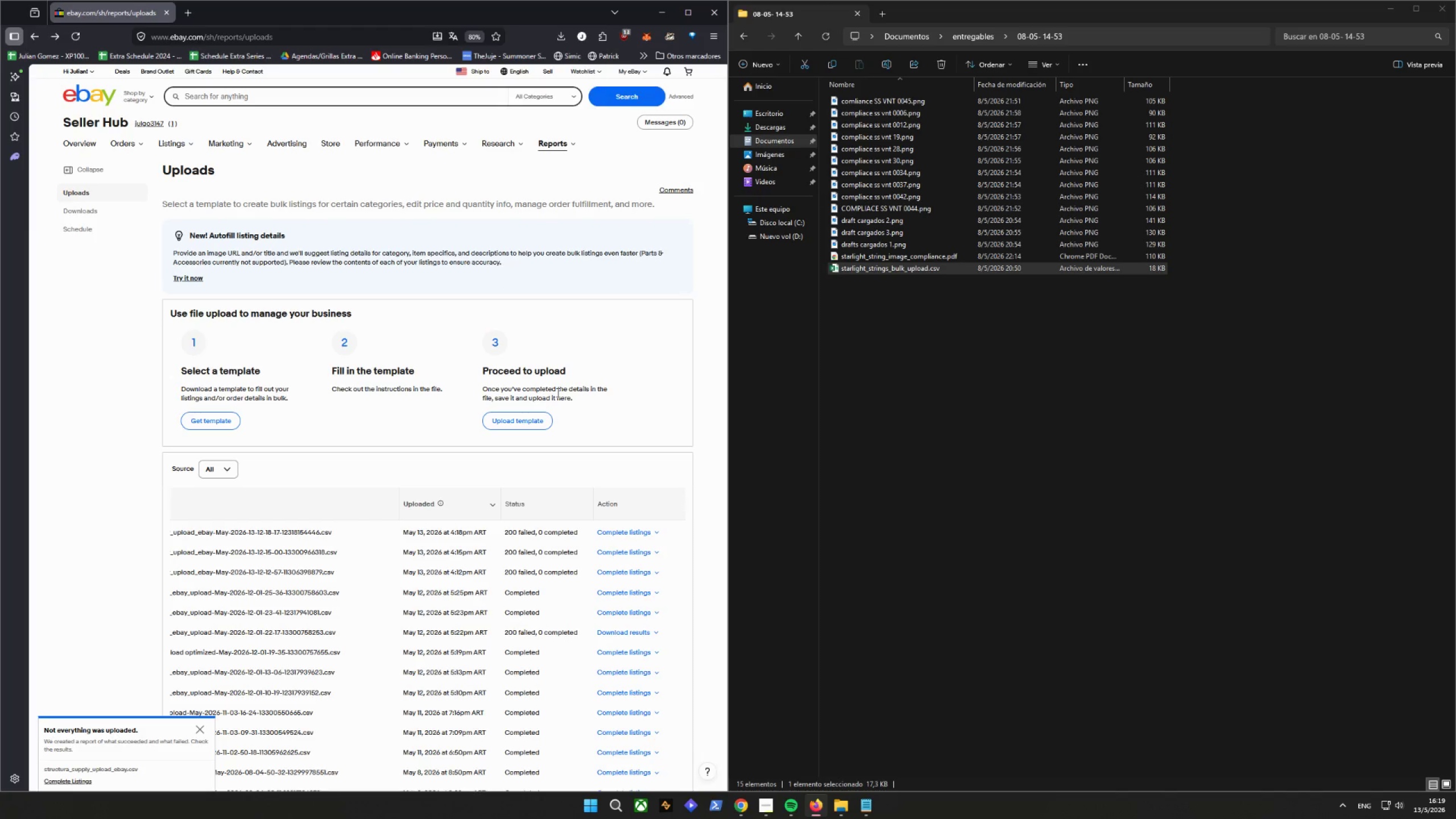 
left_click([749, 799])
 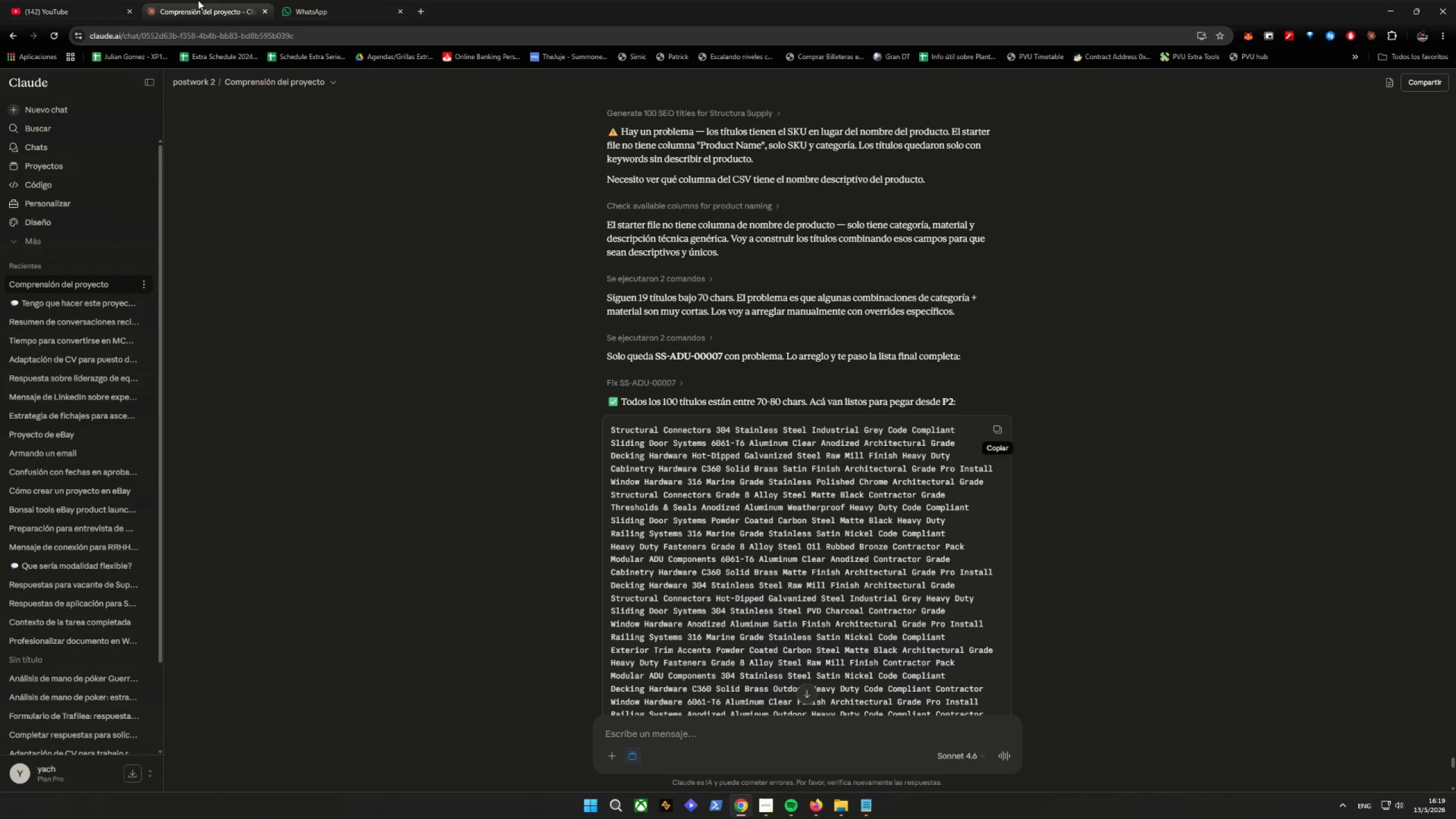 
left_click_drag(start_coordinate=[312, 0], to_coordinate=[318, 0])
 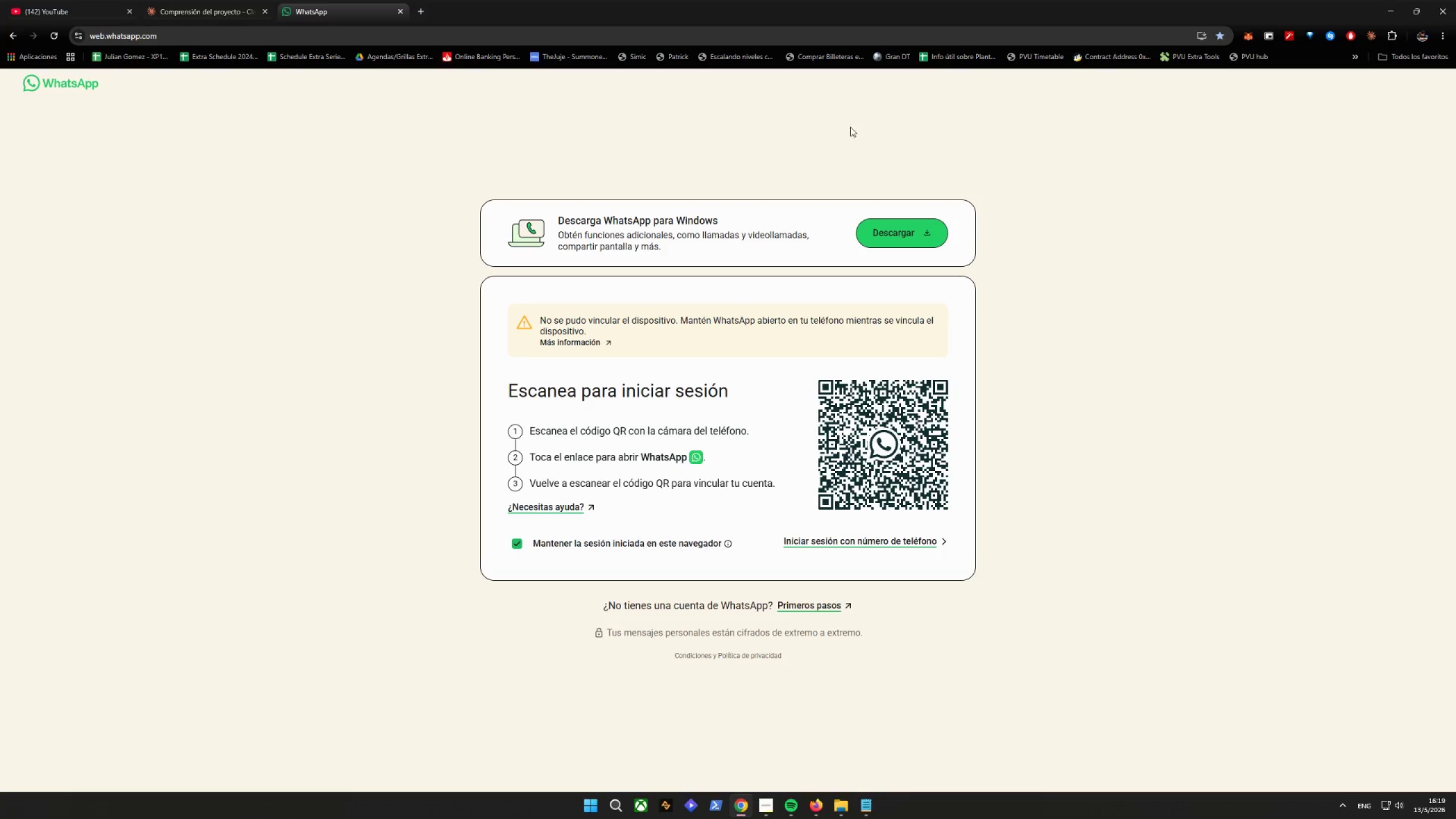 
left_click([1391, 5])
 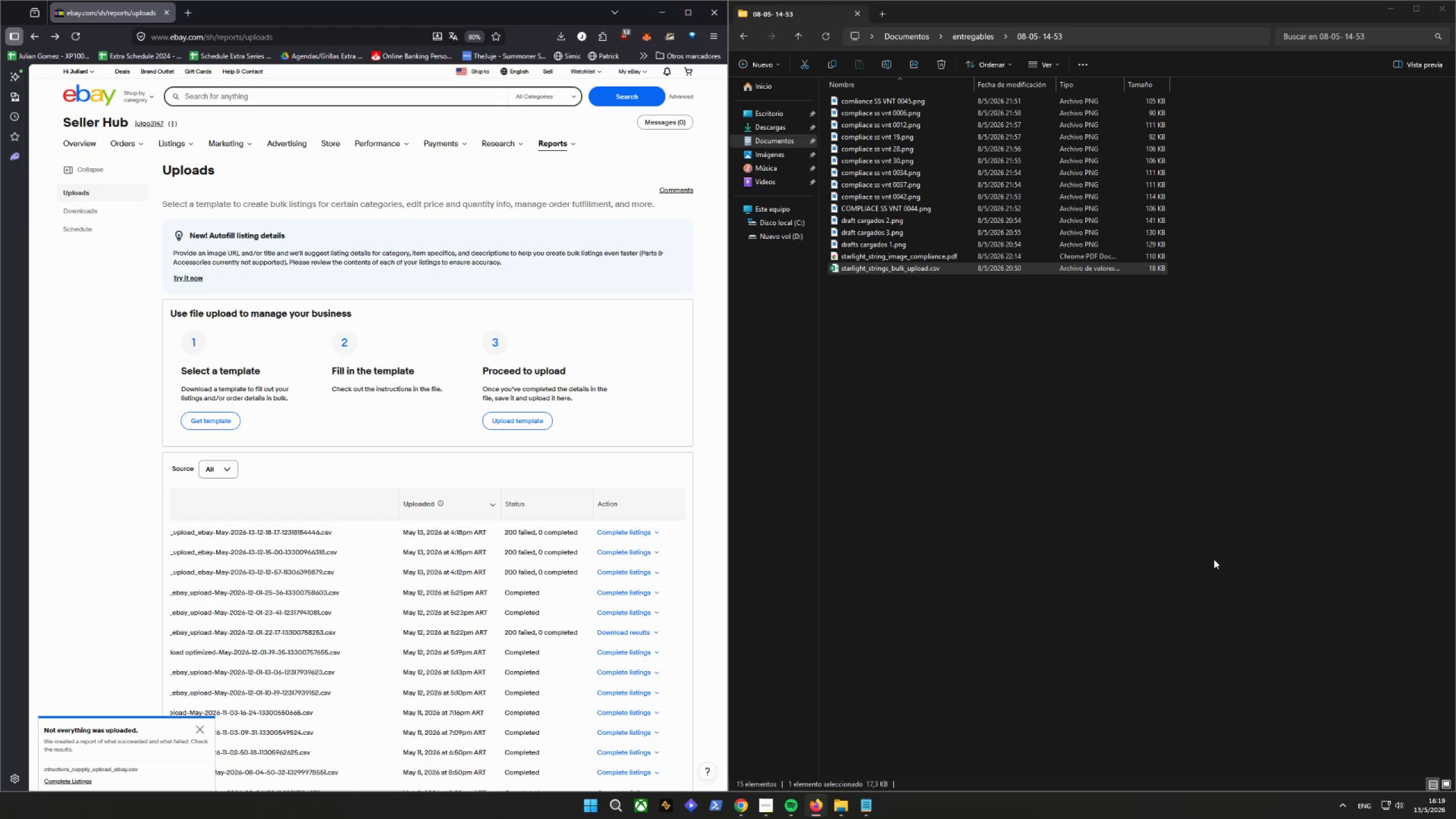 
wait(20.91)
 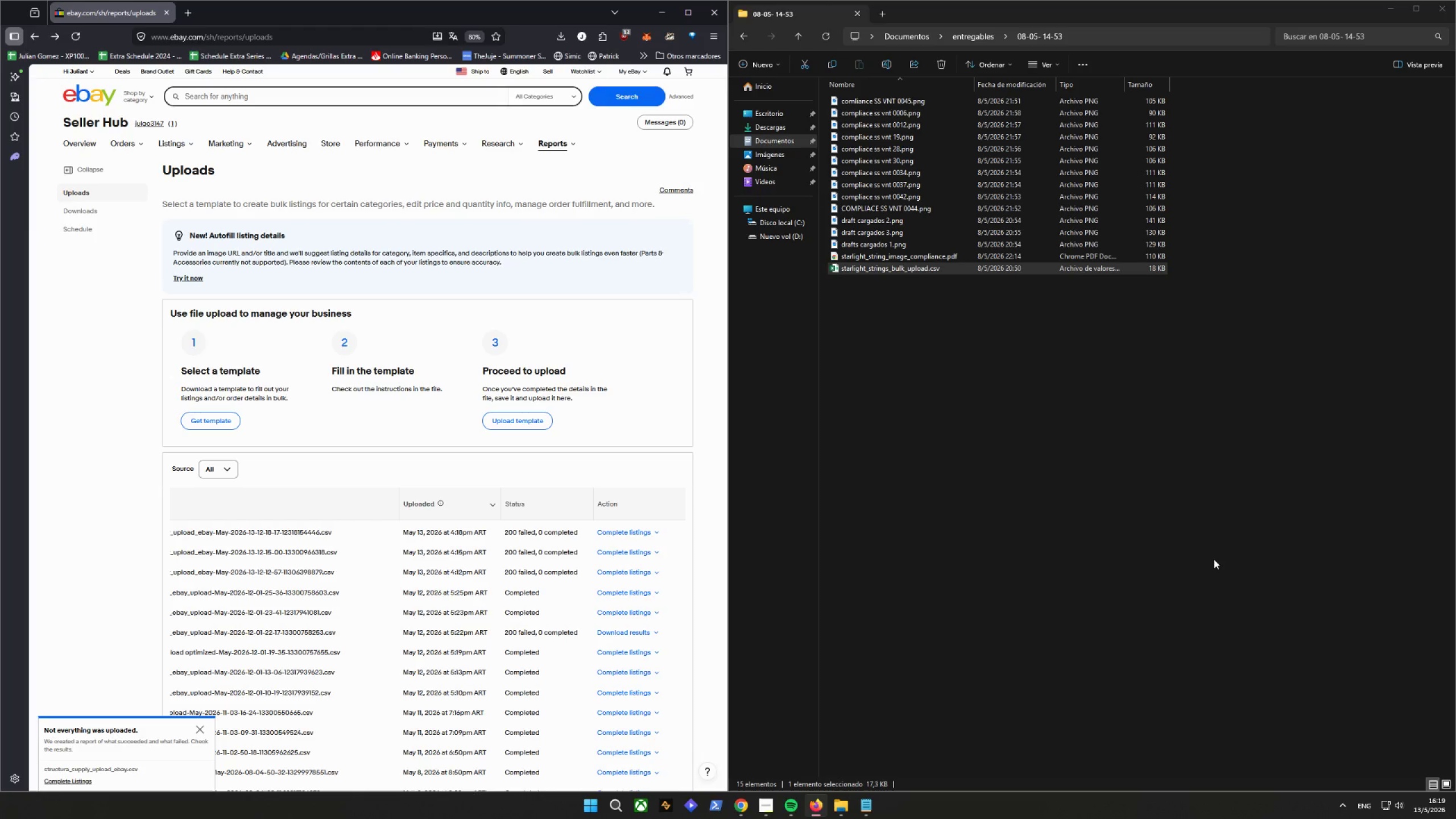 
left_click([559, 34])
 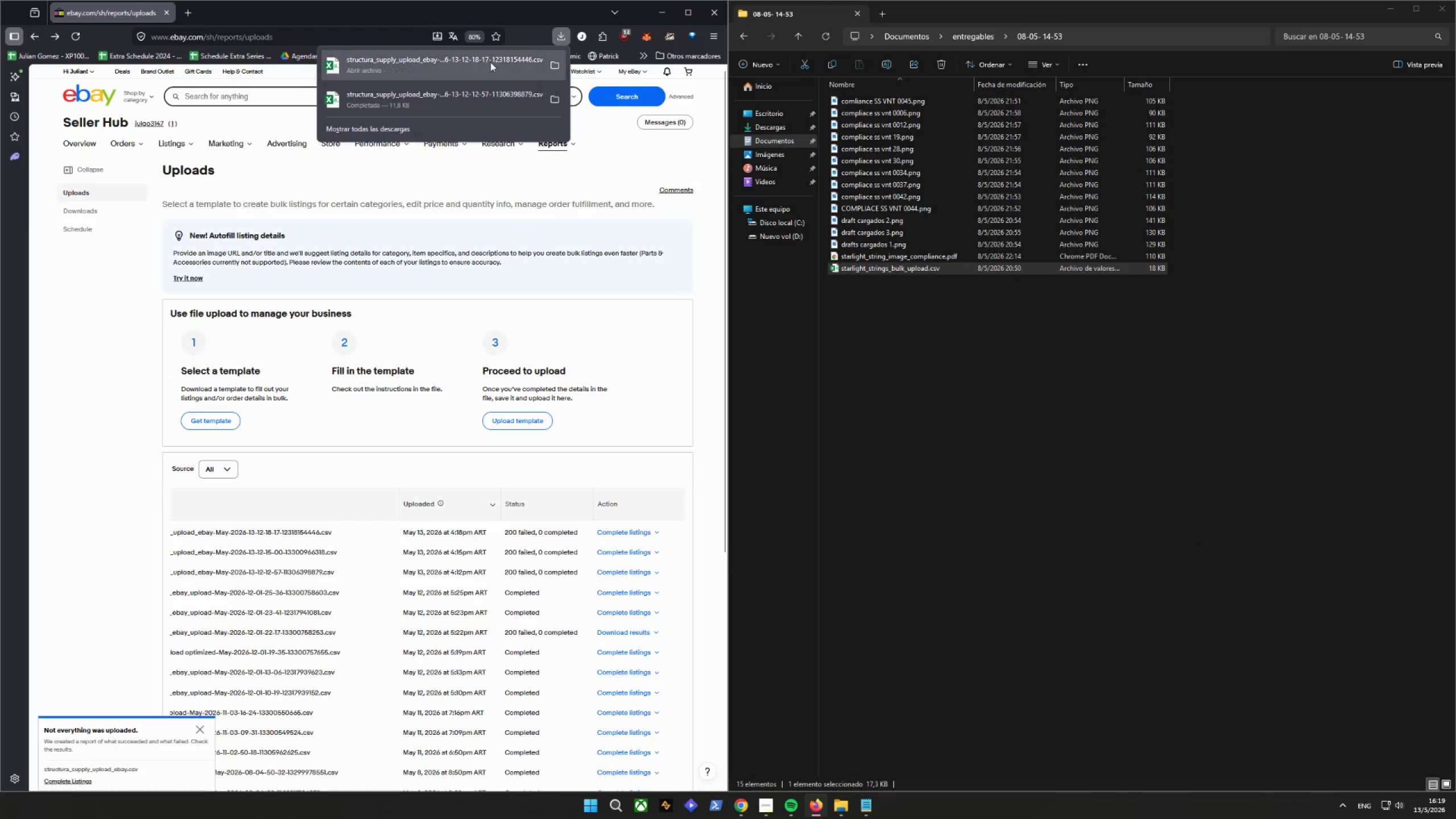 
left_click([461, 61])
 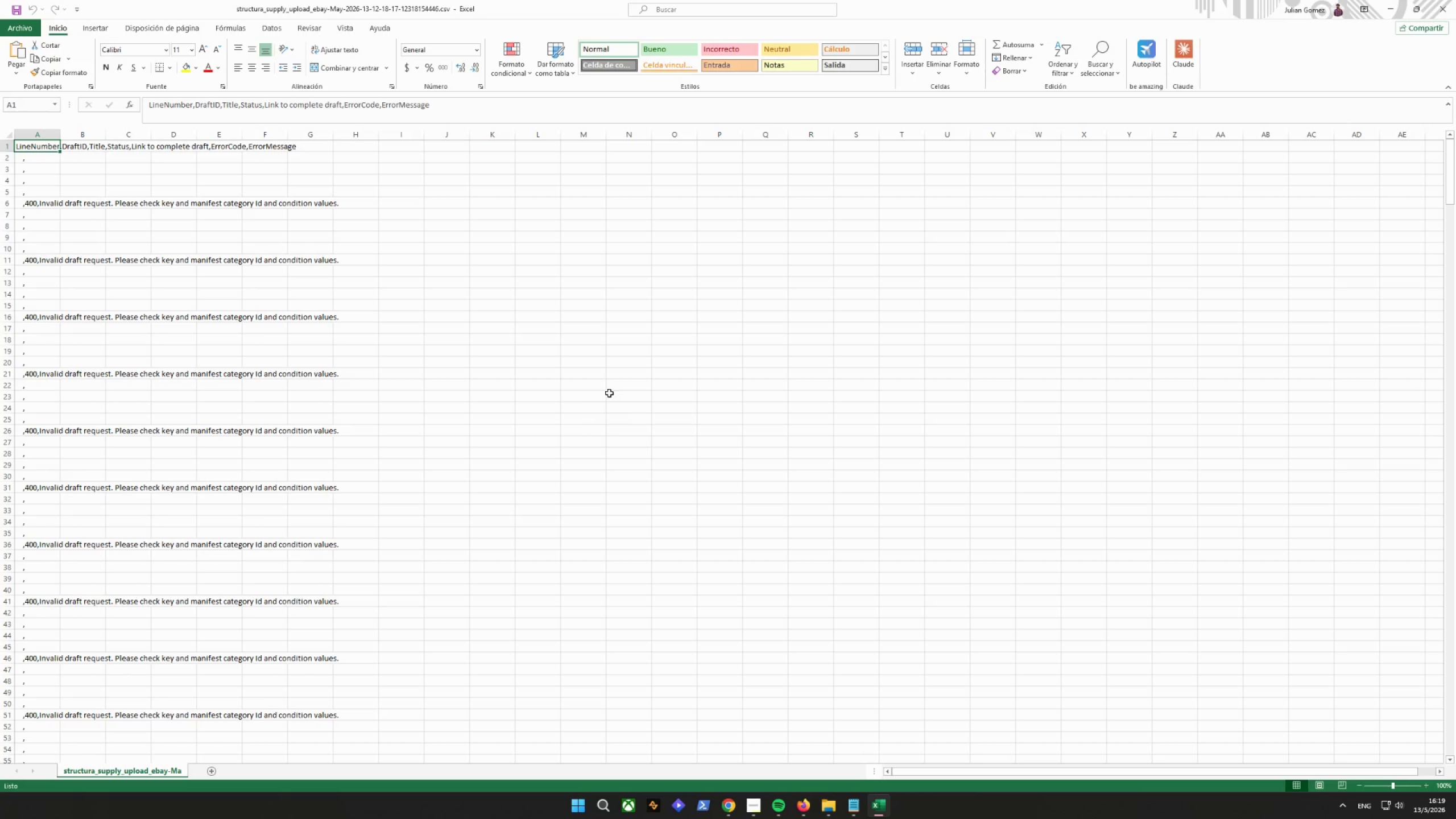 
wait(16.64)
 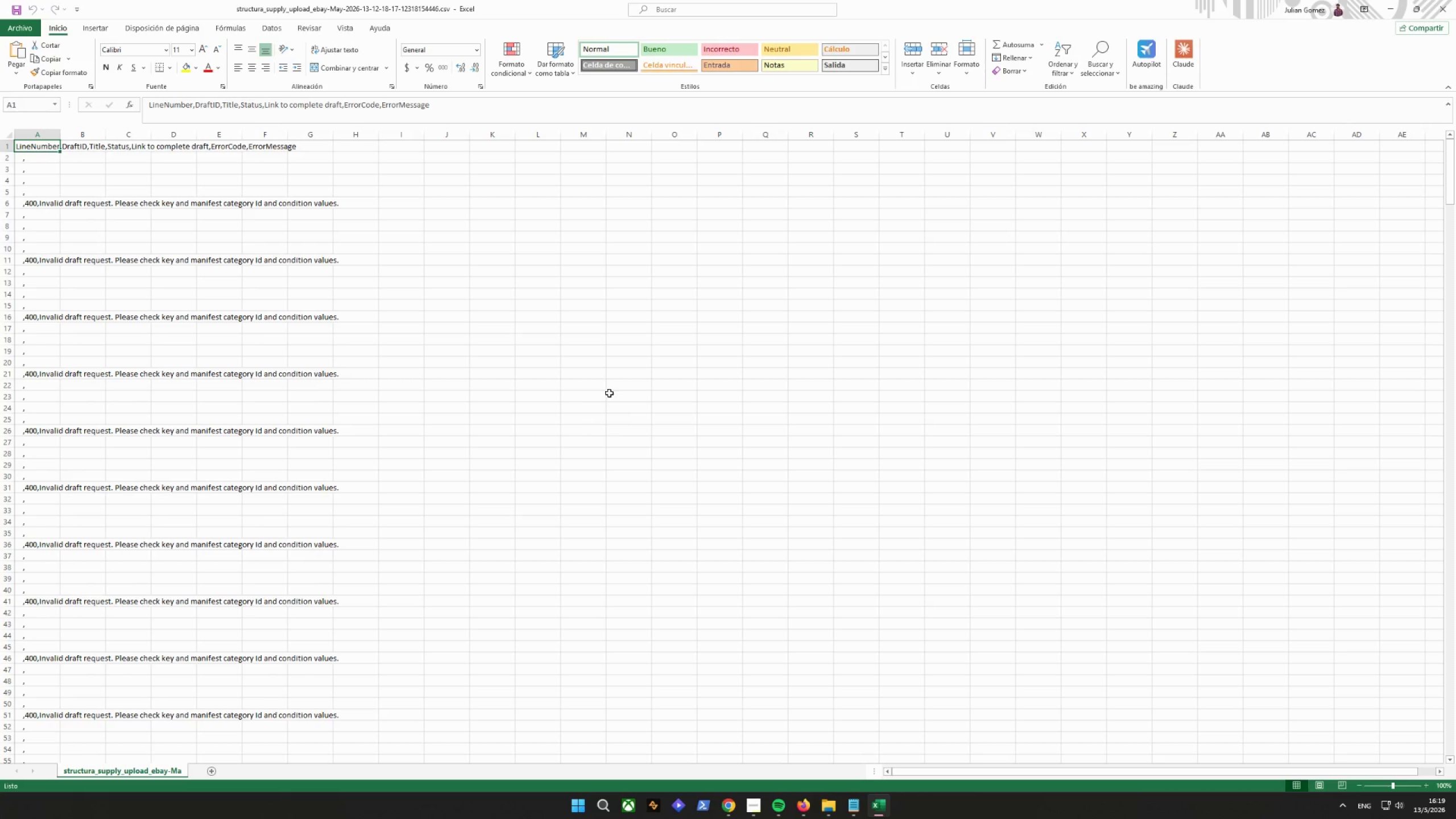 
left_click([1384, 14])
 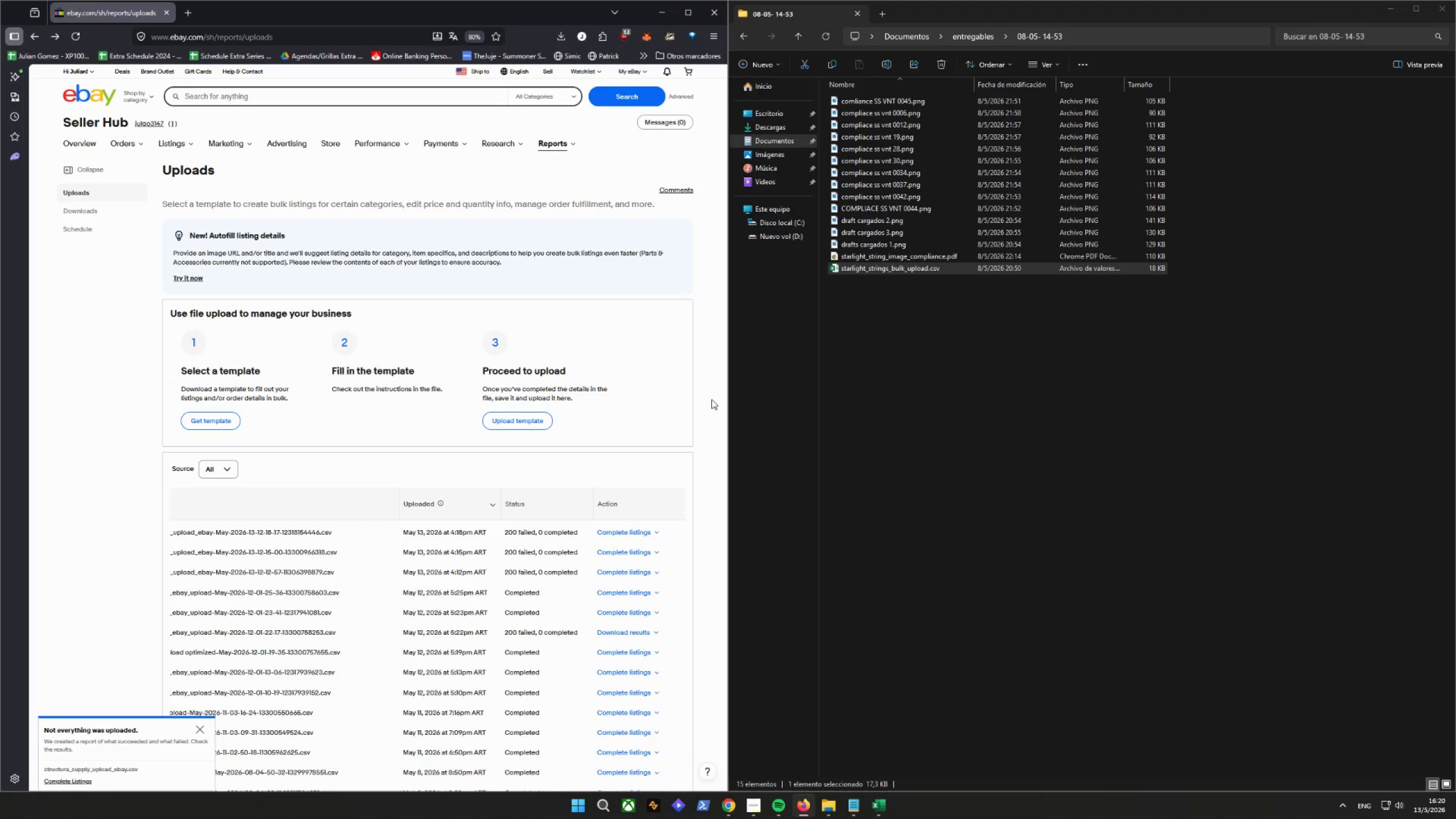 
wait(32.08)
 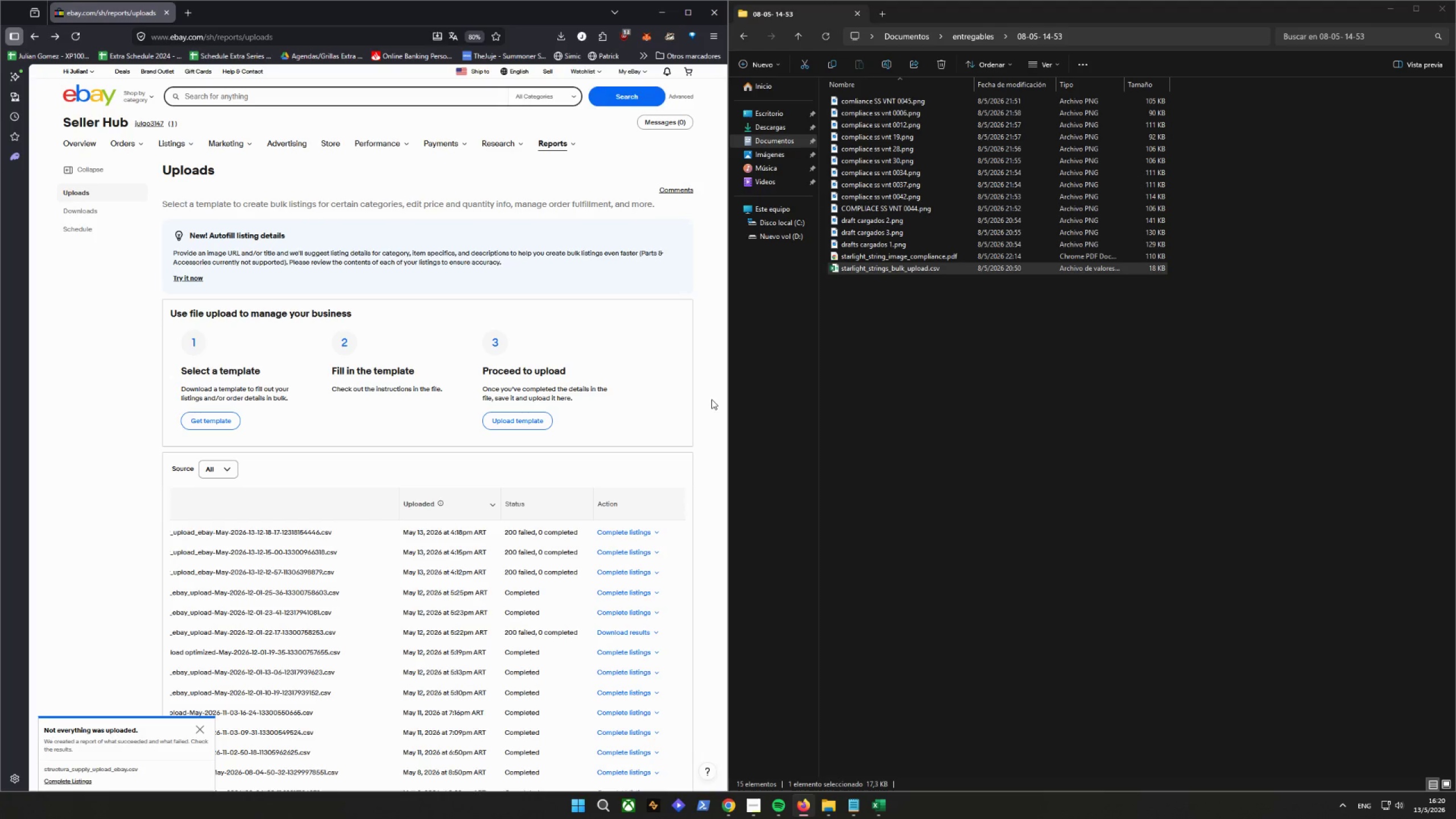 
left_click_drag(start_coordinate=[909, 322], to_coordinate=[892, 296])
 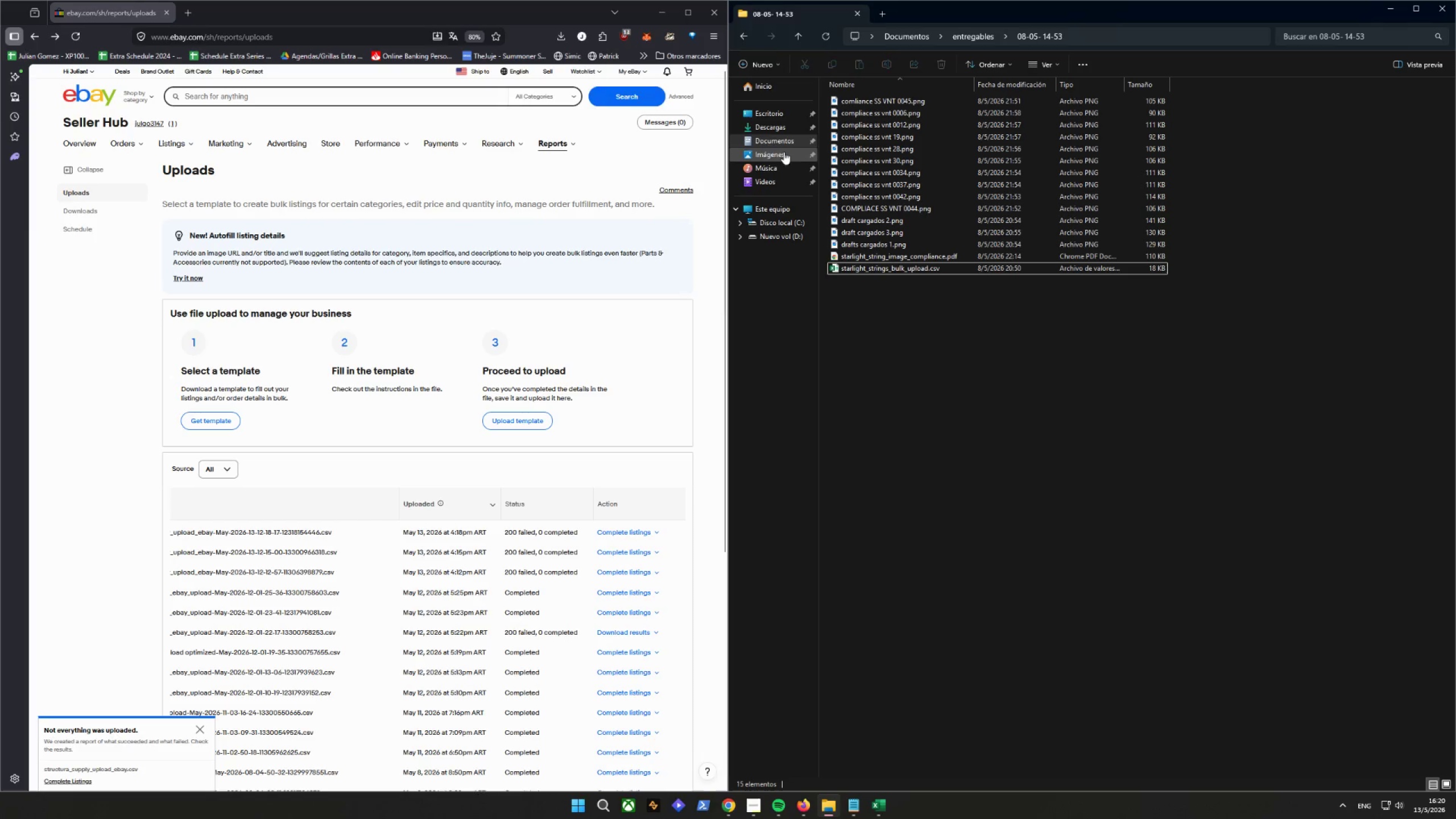 
left_click([775, 139])
 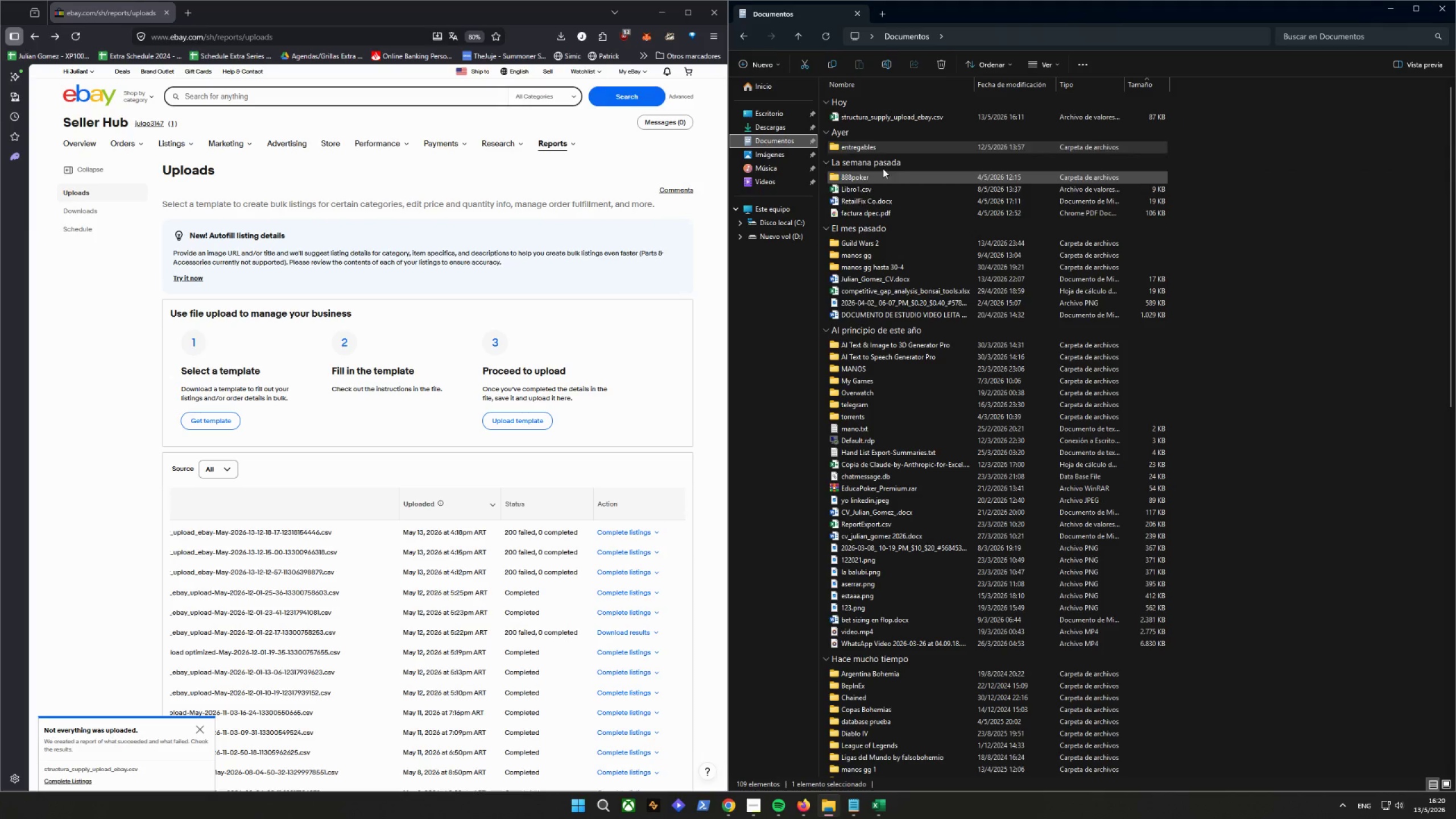 
double_click([878, 146])
 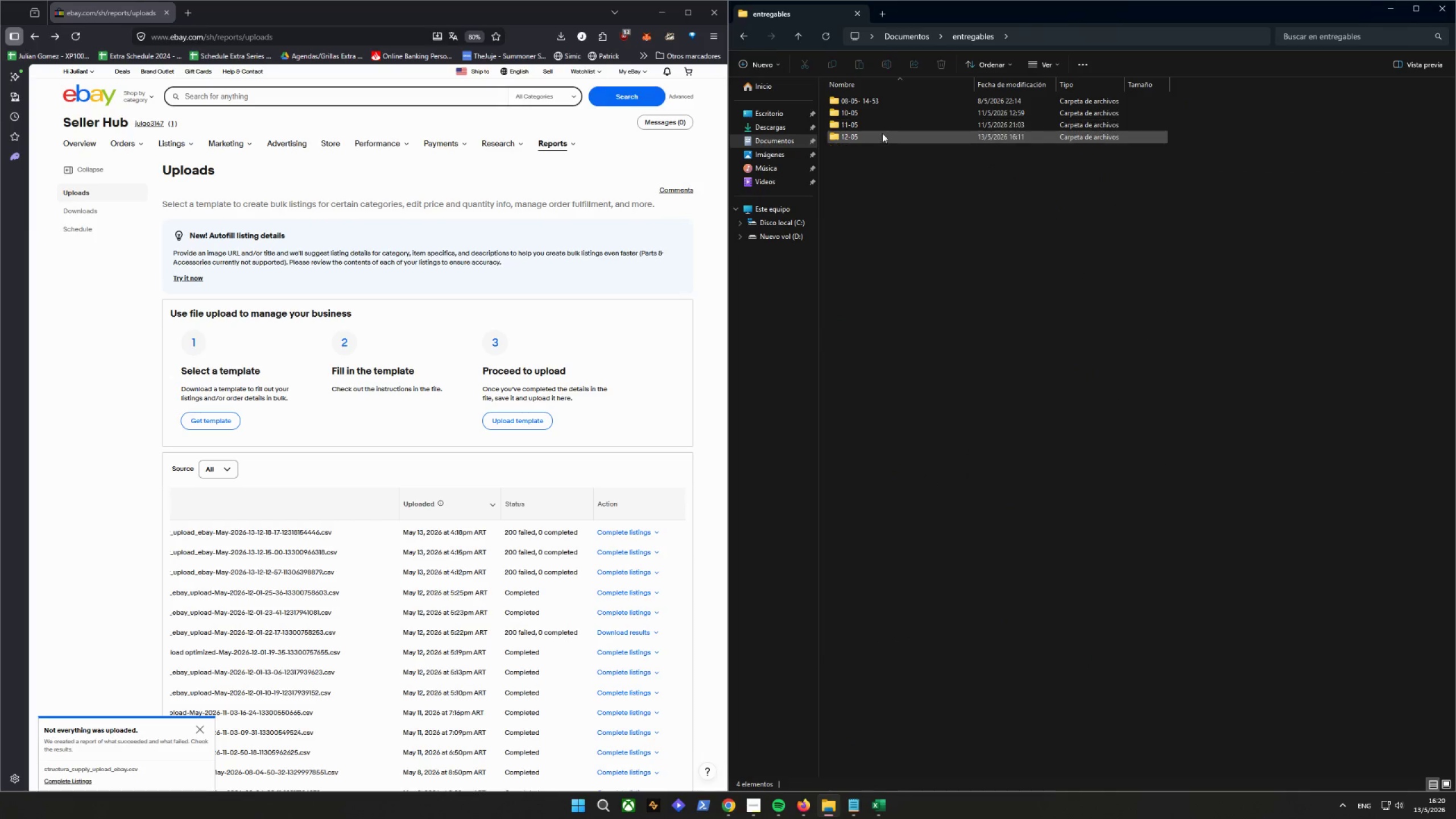 
double_click([880, 134])
 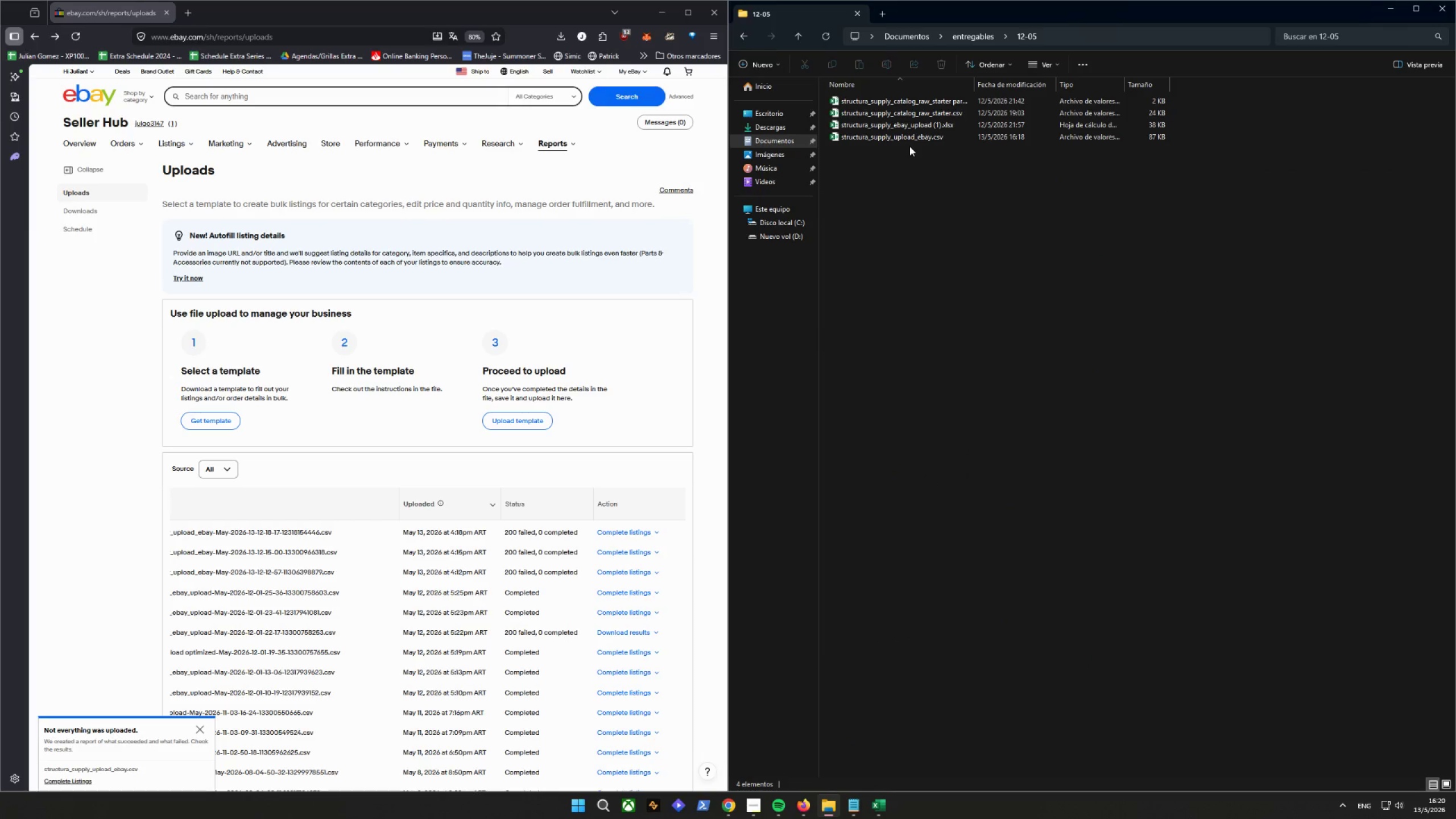 
right_click([909, 142])
 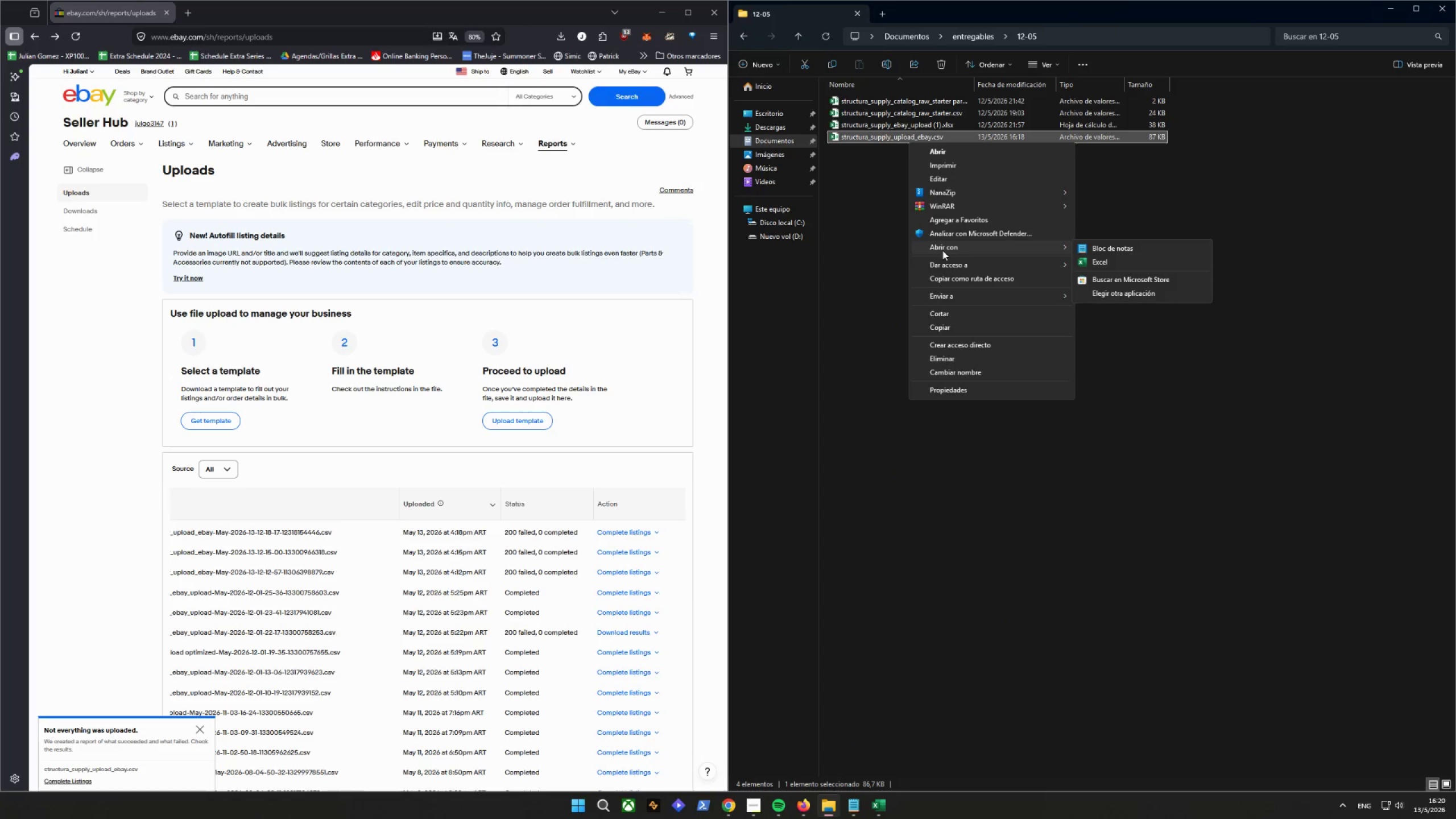 
left_click([1105, 252])
 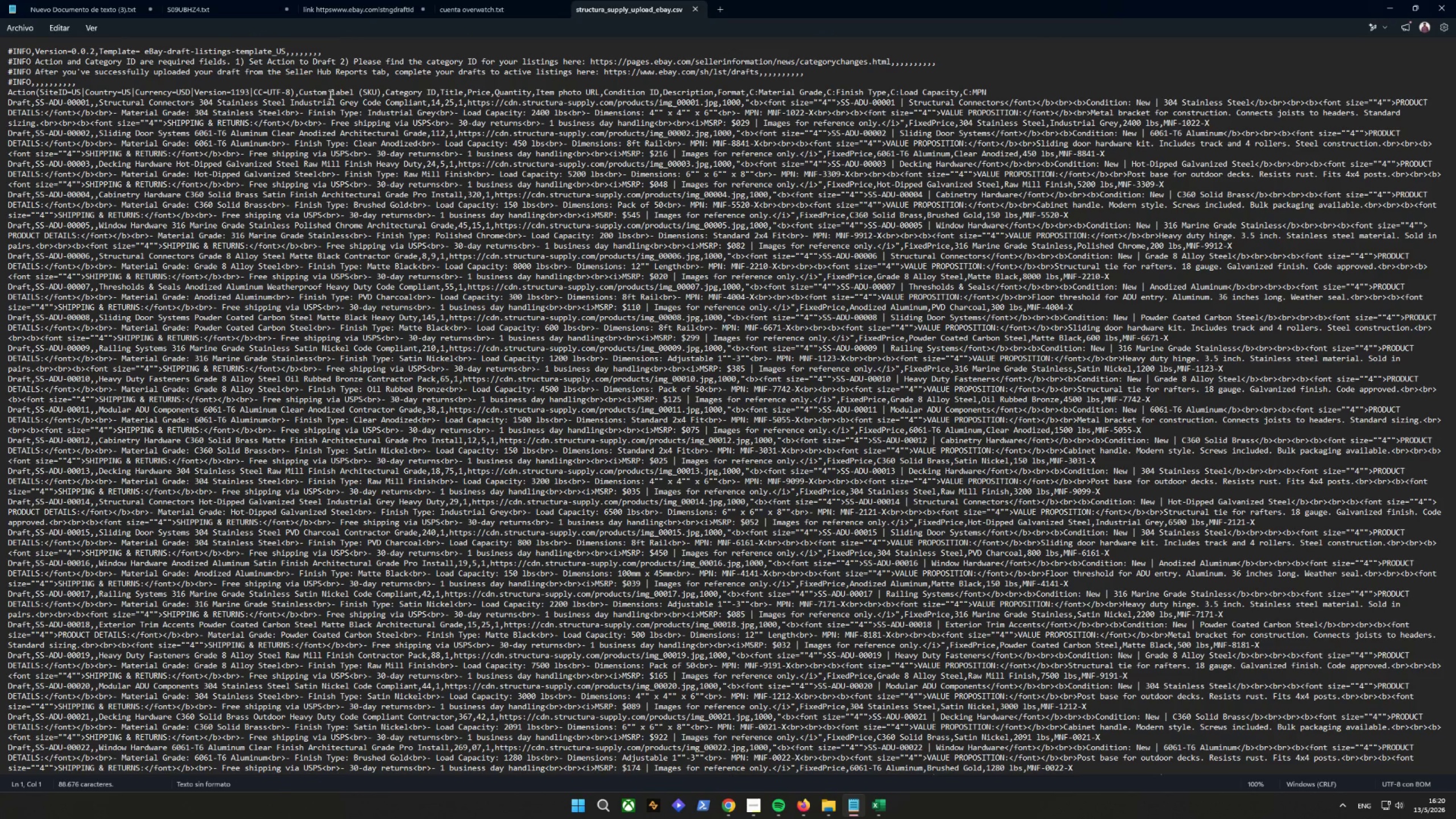 
wait(16.75)
 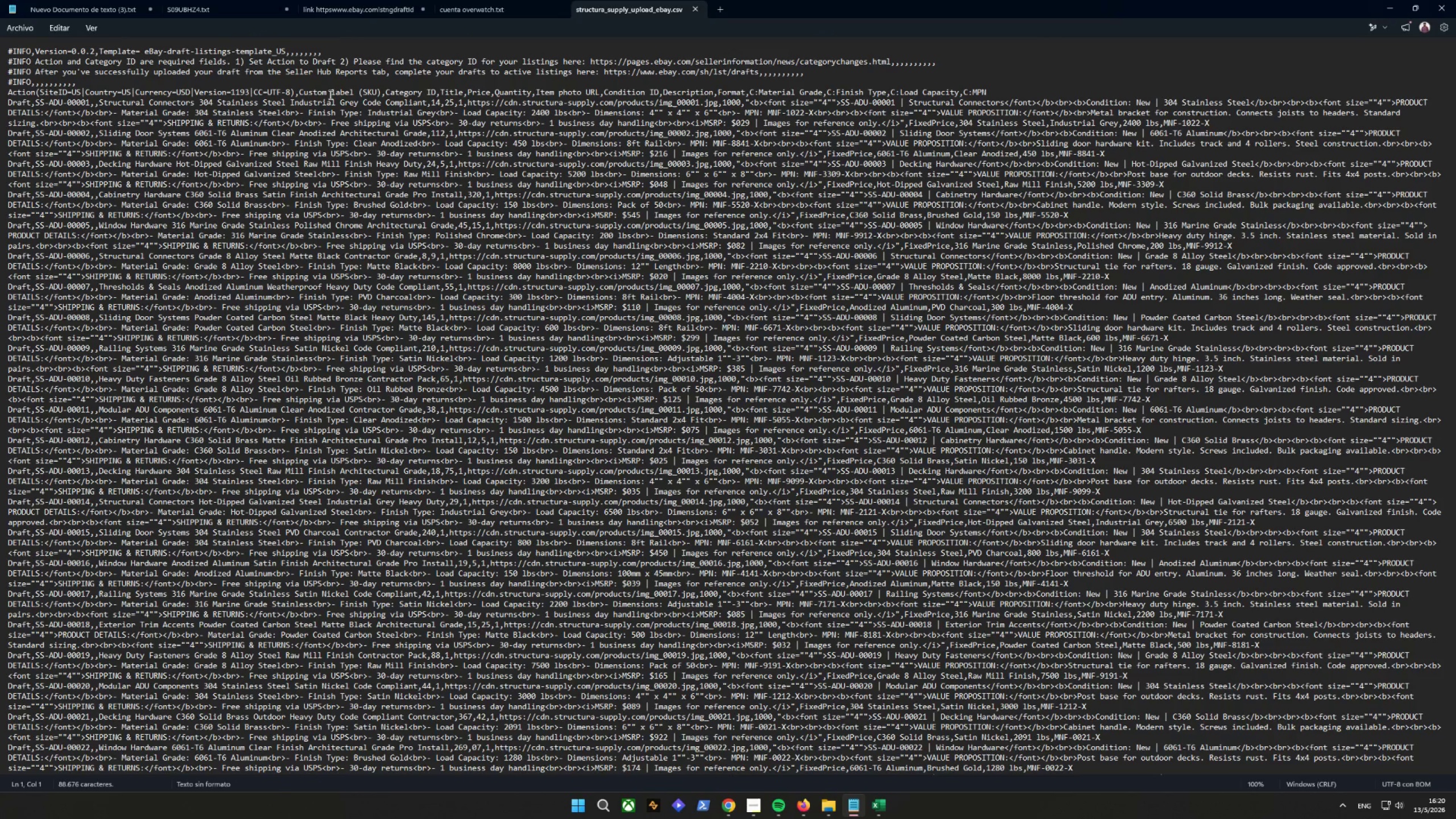 
left_click([792, 87])
 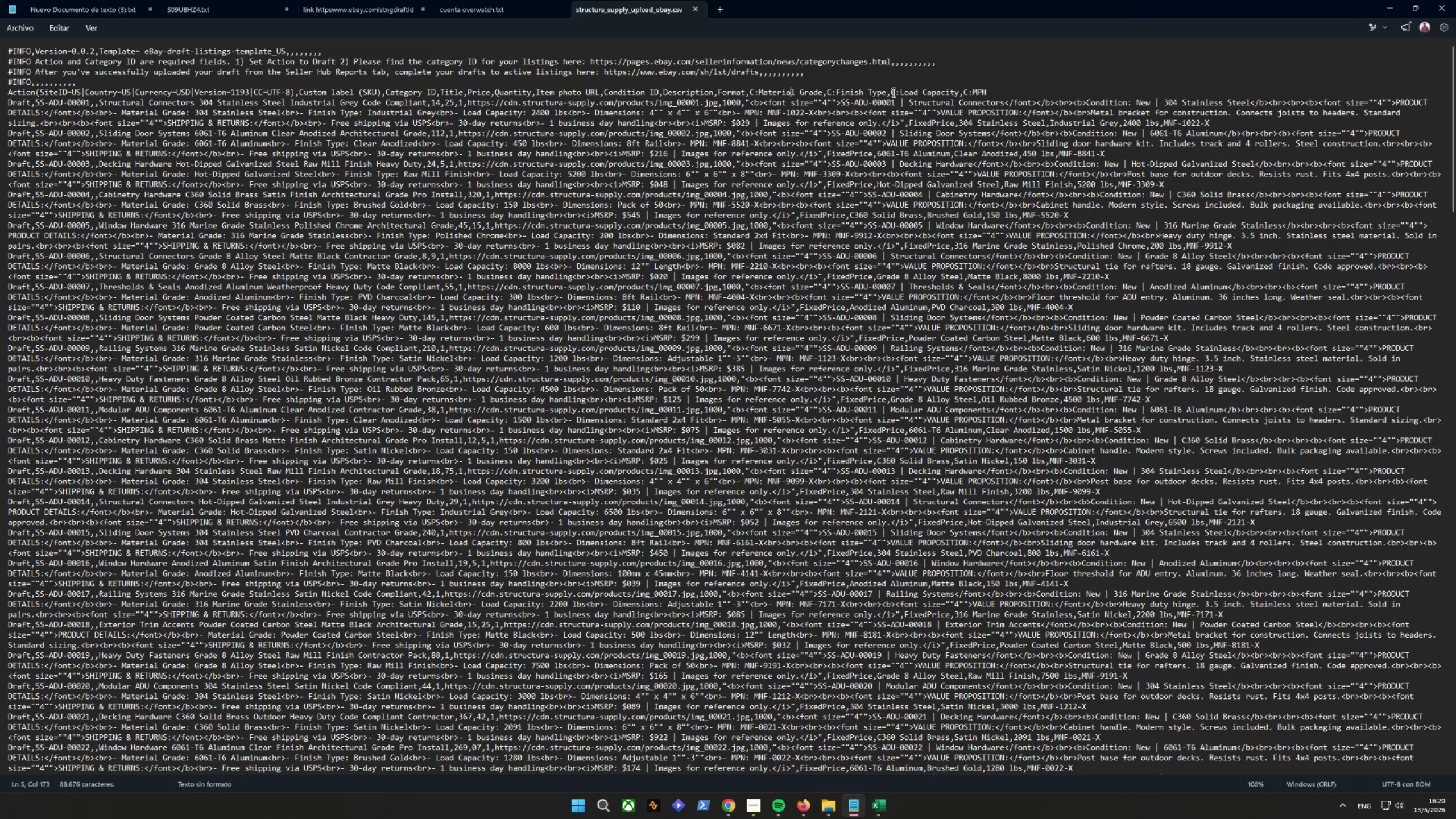 
left_click([892, 92])
 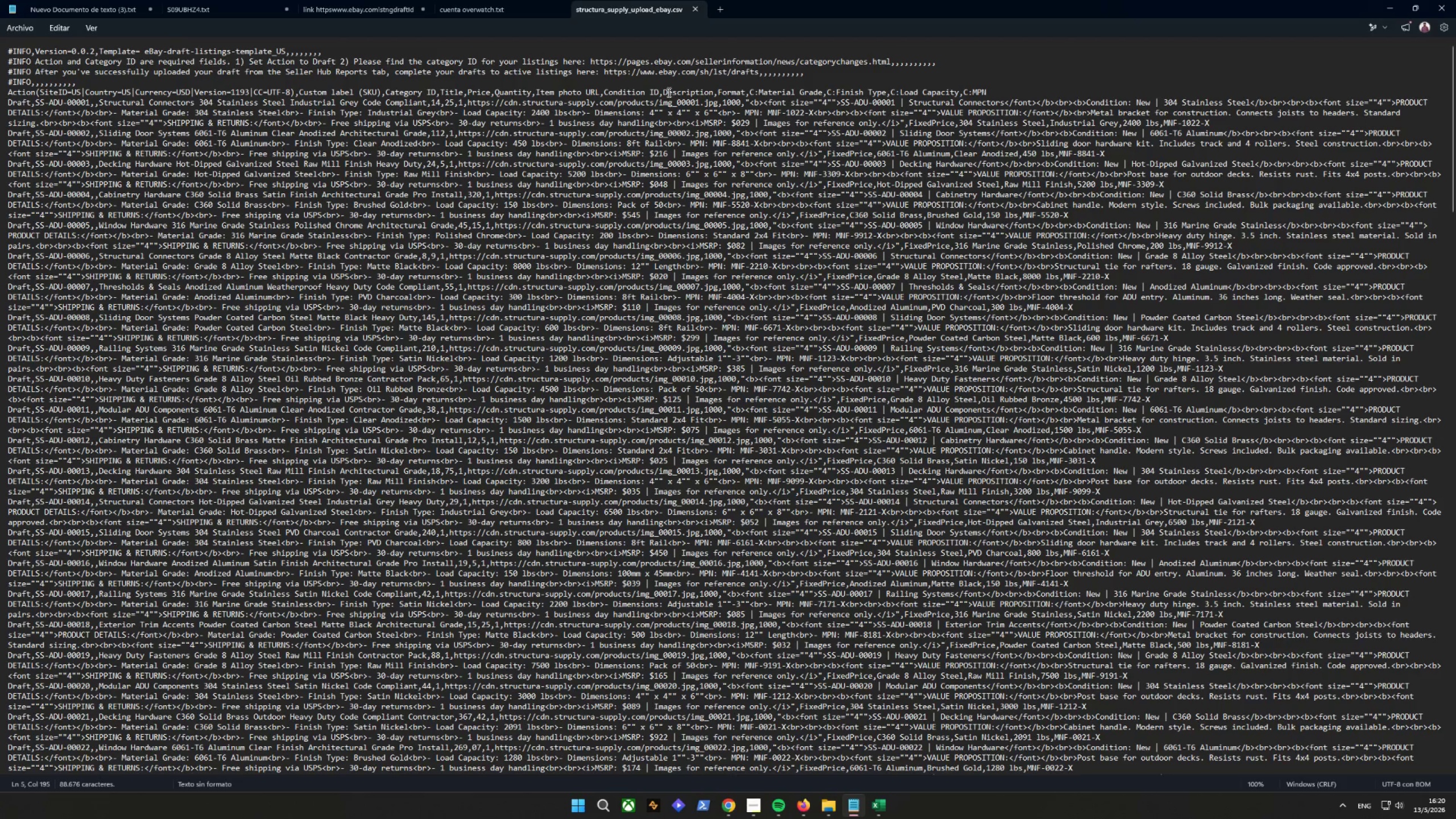 
double_click([648, 90])
 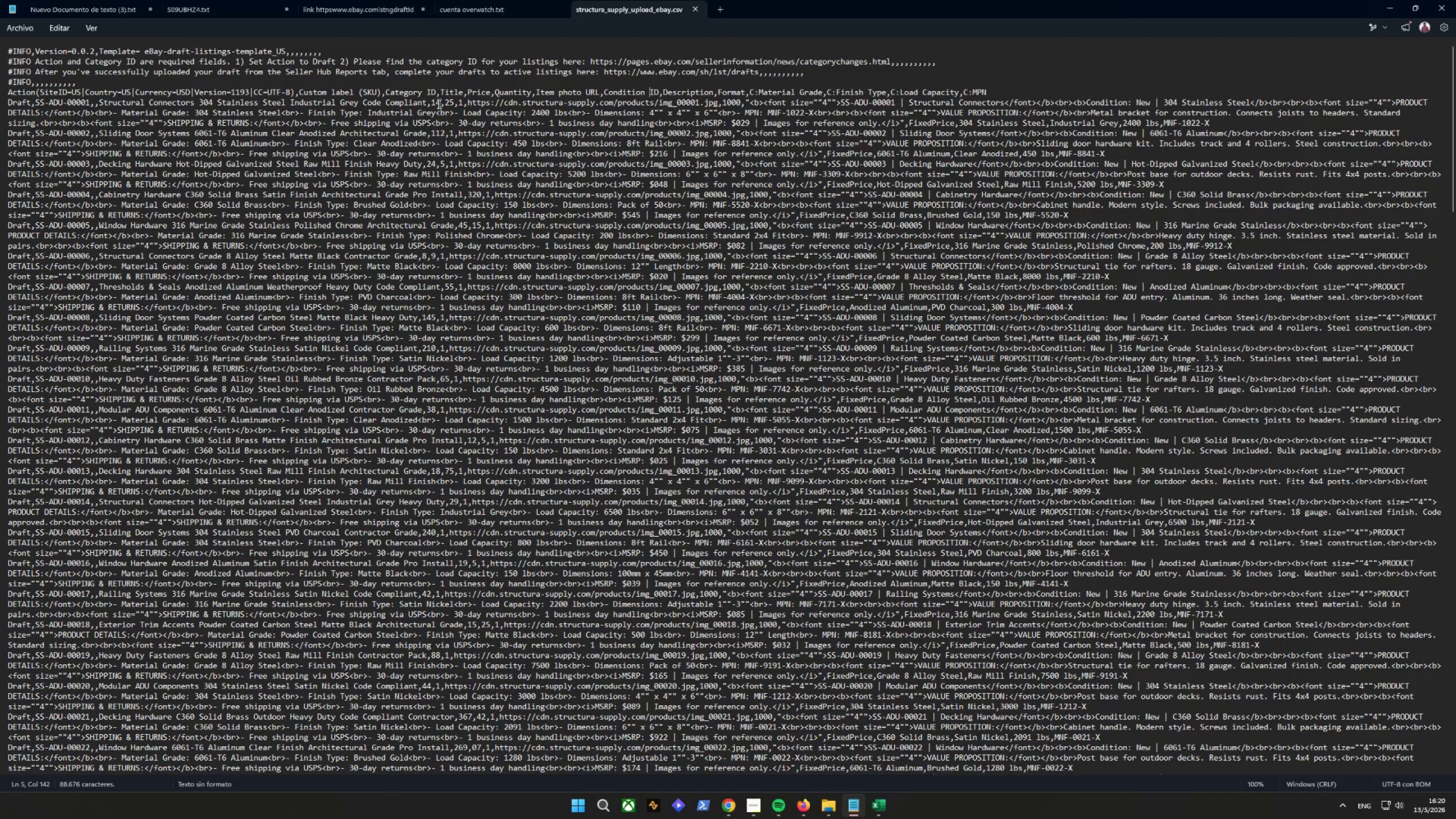 
left_click([421, 87])
 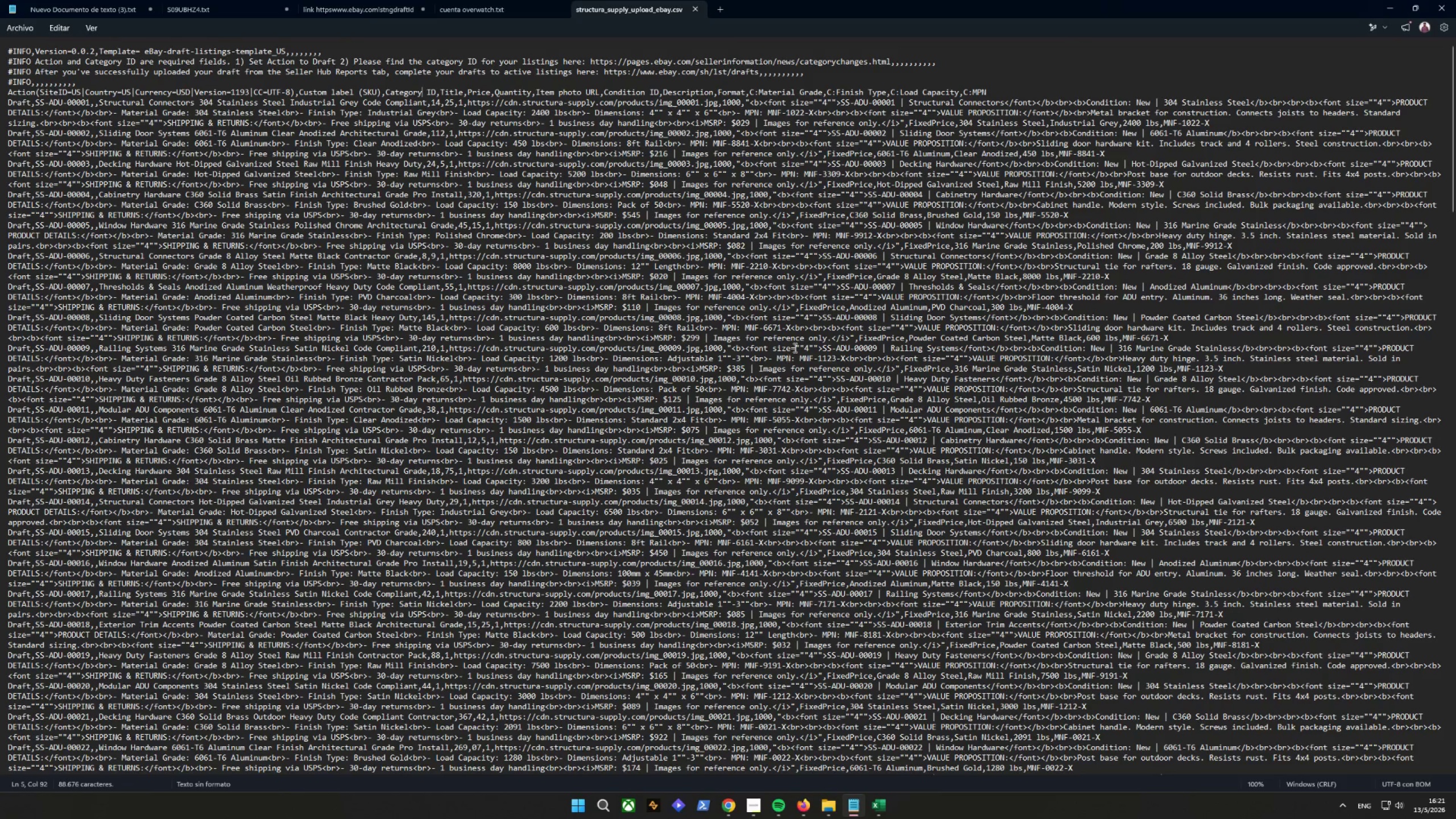 
wait(41.73)
 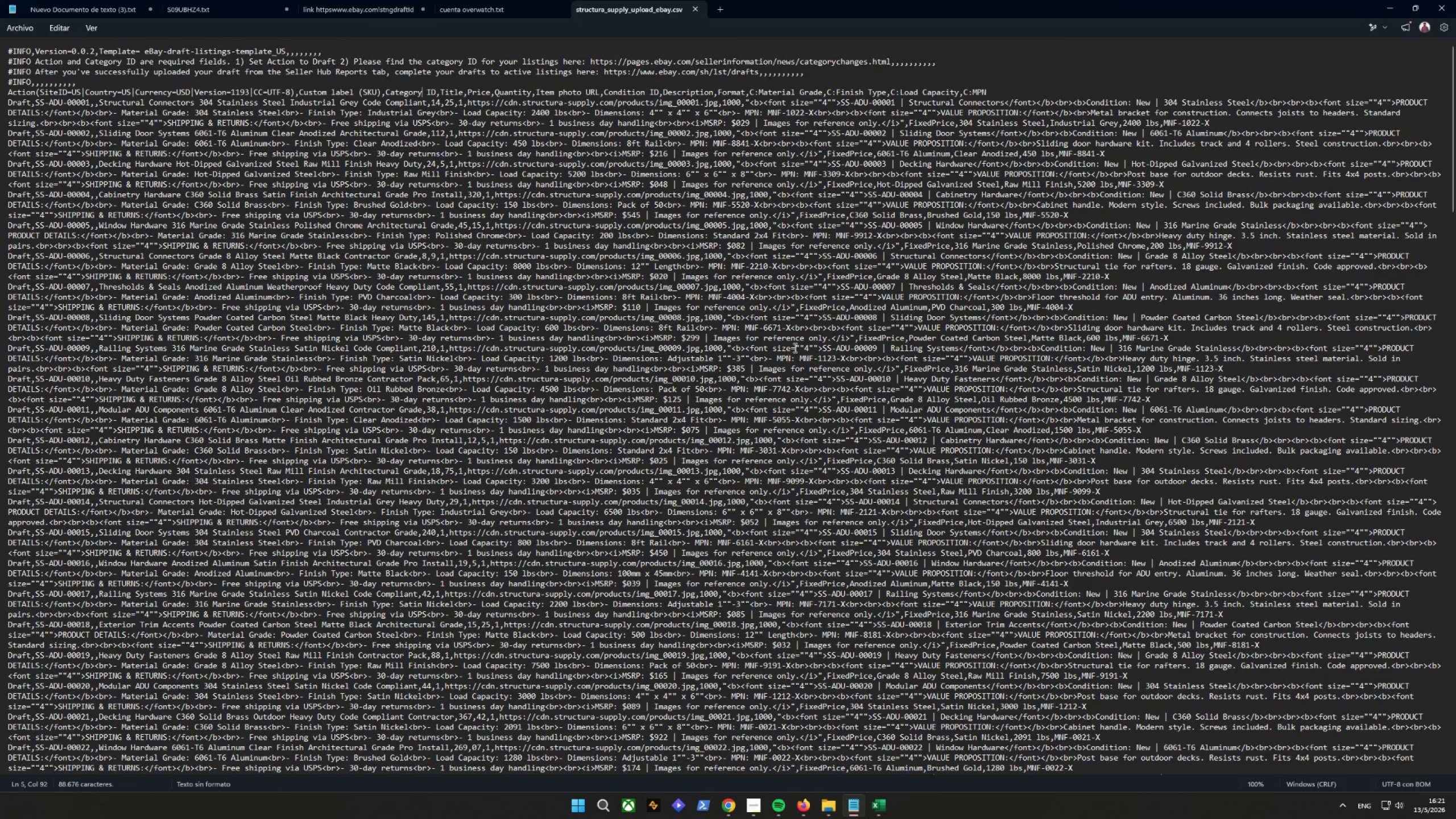 
left_click([1436, 2])
 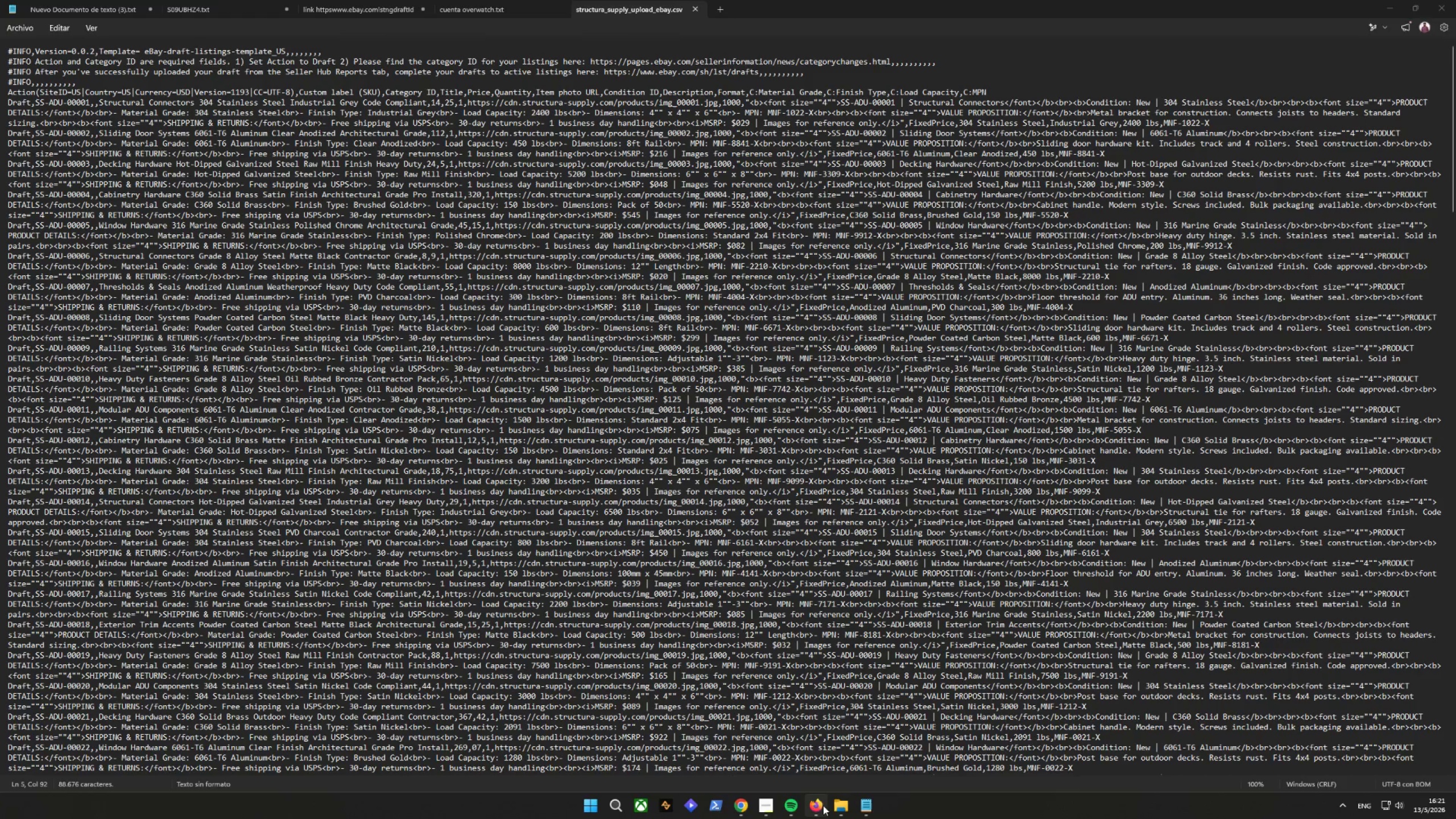 
mouse_move([832, 808])
 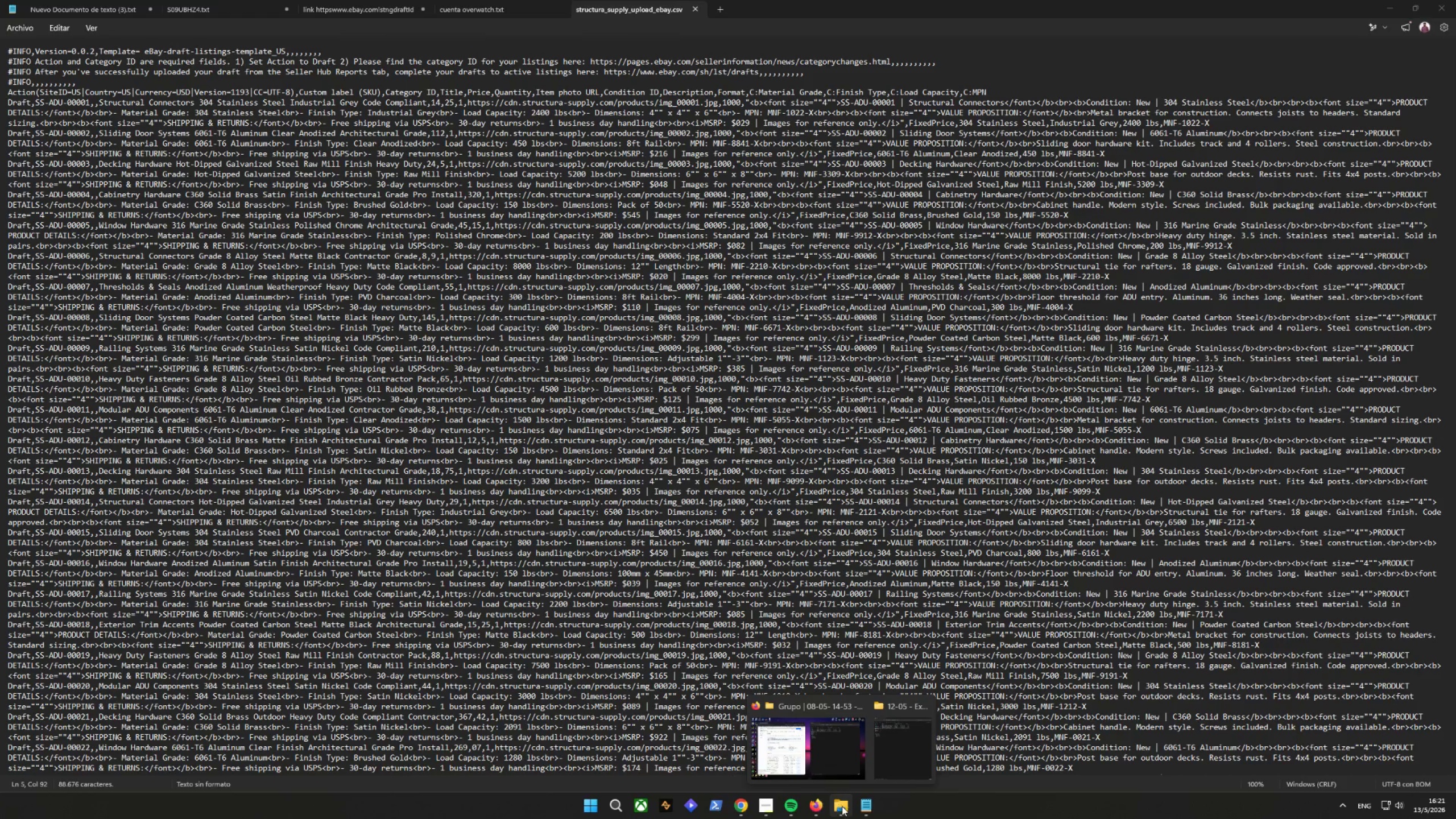 
left_click([847, 806])
 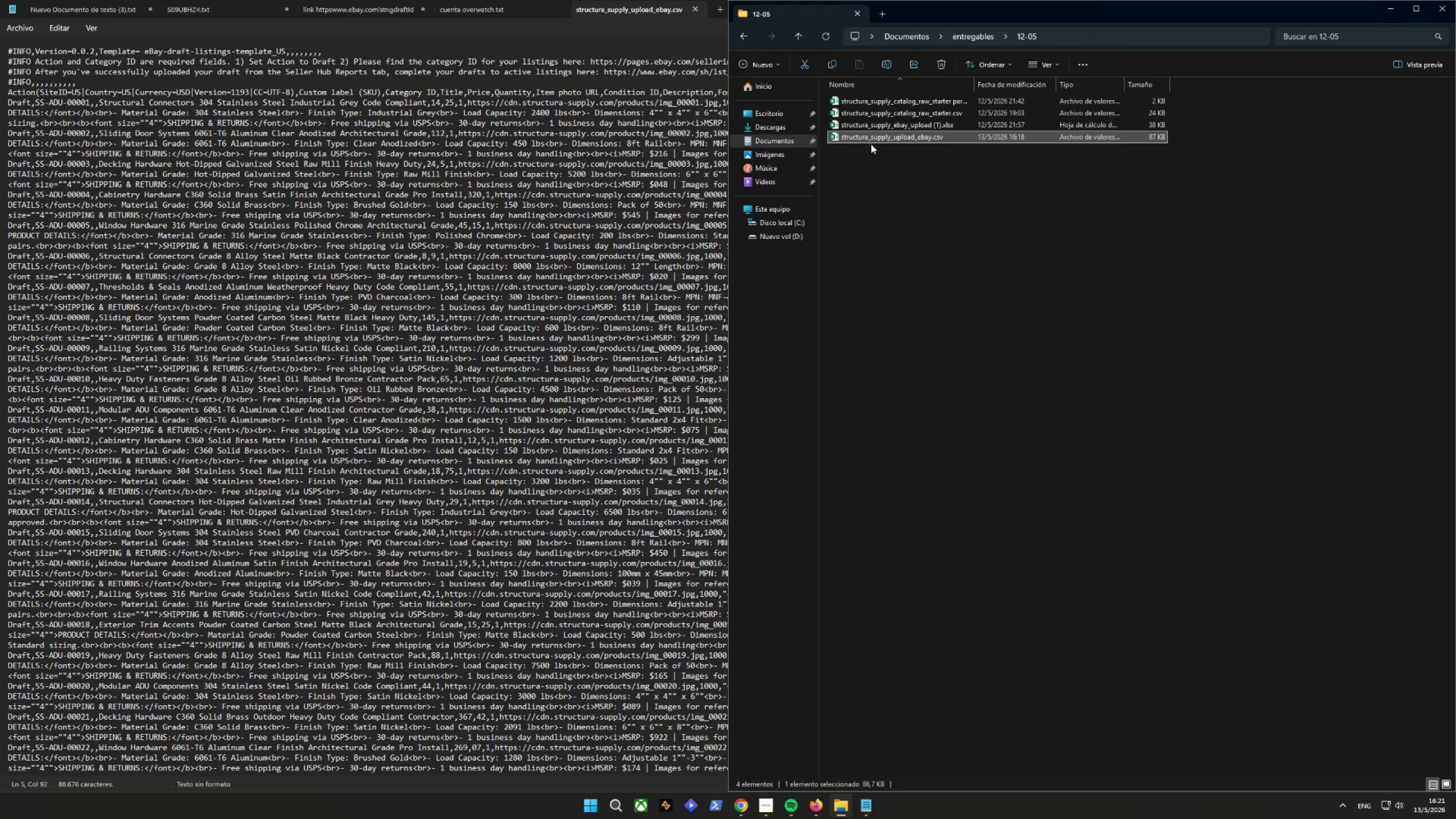 
right_click([872, 140])
 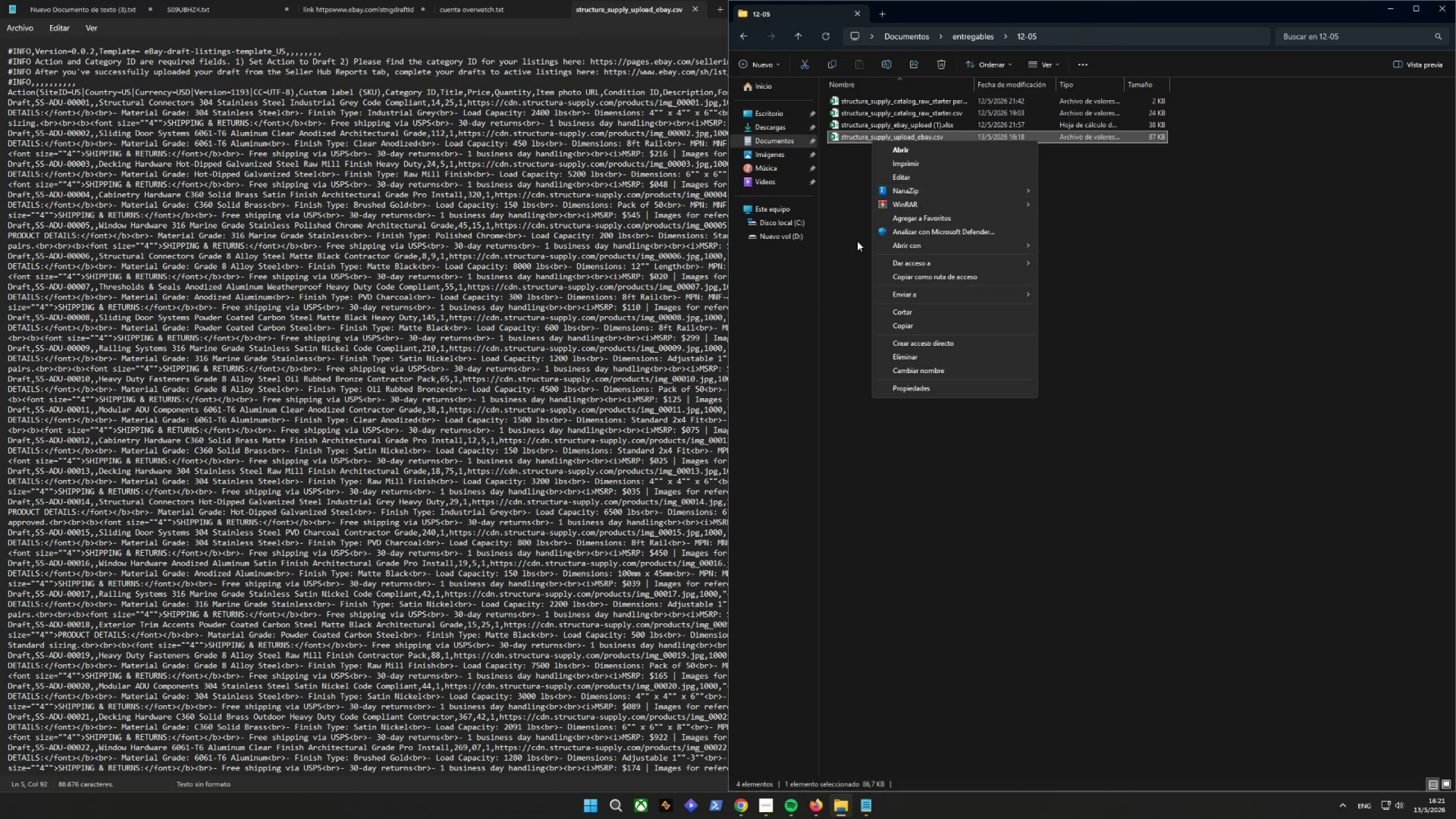 
left_click_drag(start_coordinate=[845, 220], to_coordinate=[847, 214])
 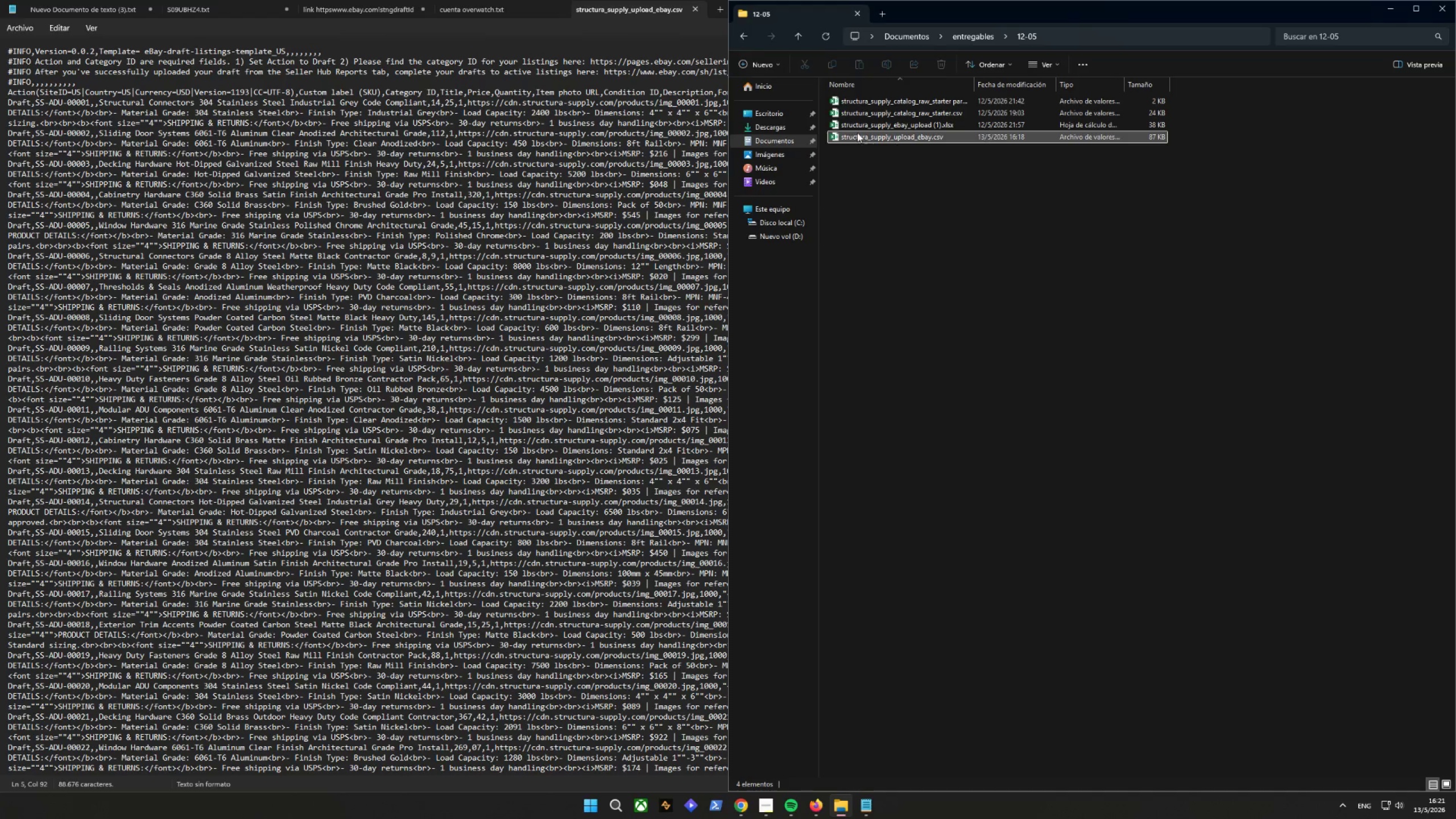 
double_click([857, 131])
 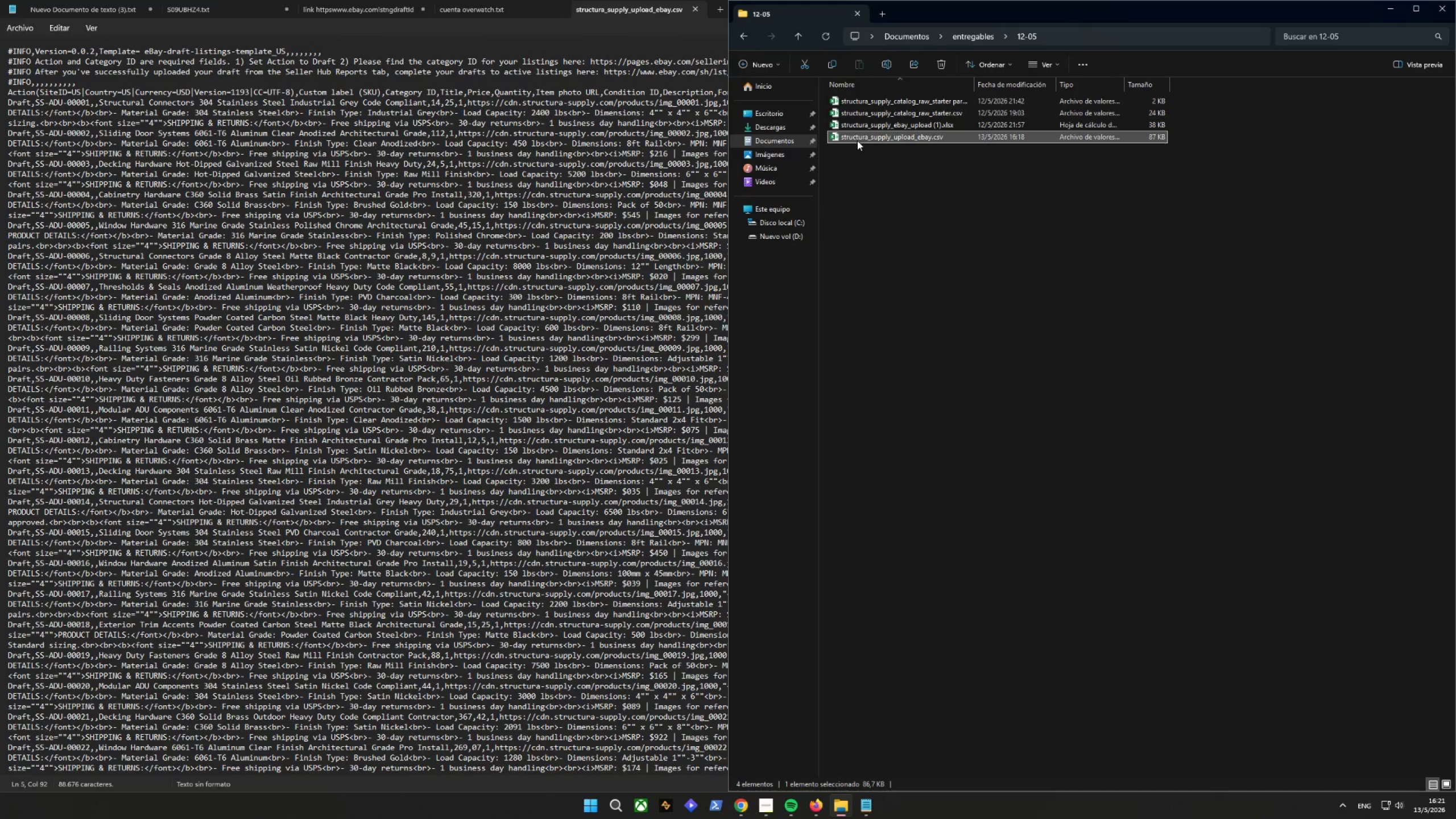 
double_click([857, 140])
 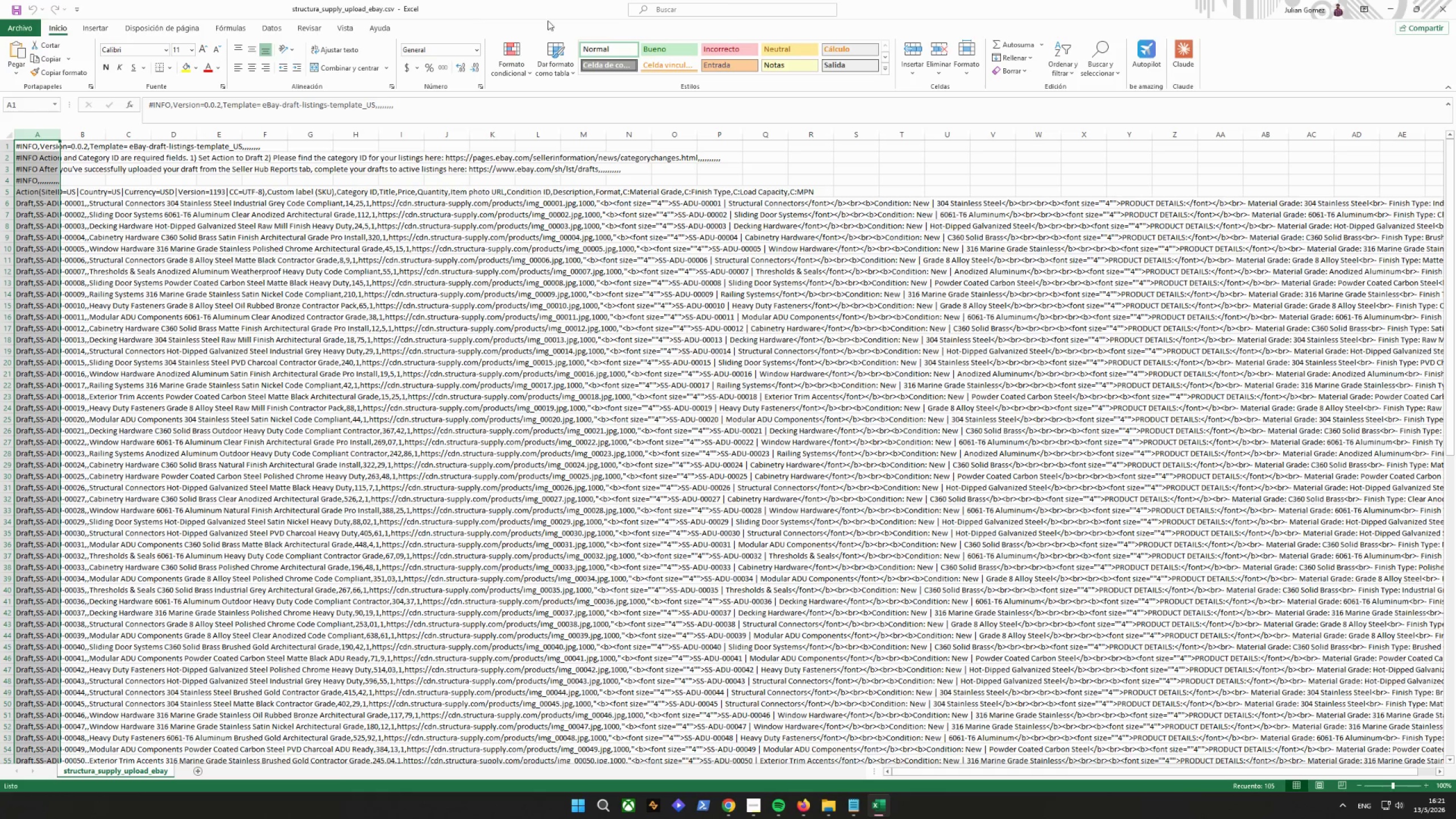 
left_click([269, 30])
 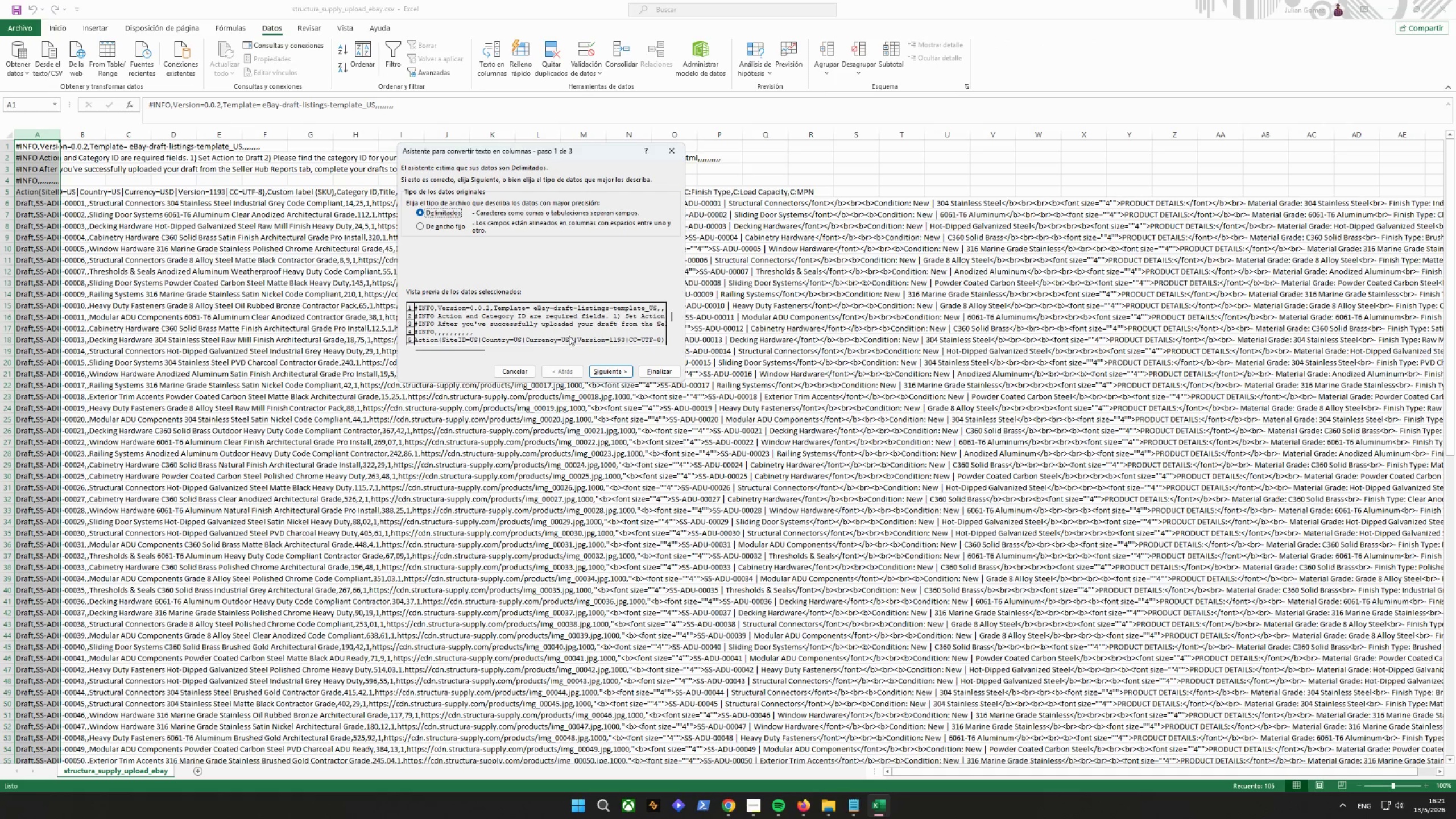 
left_click([608, 369])
 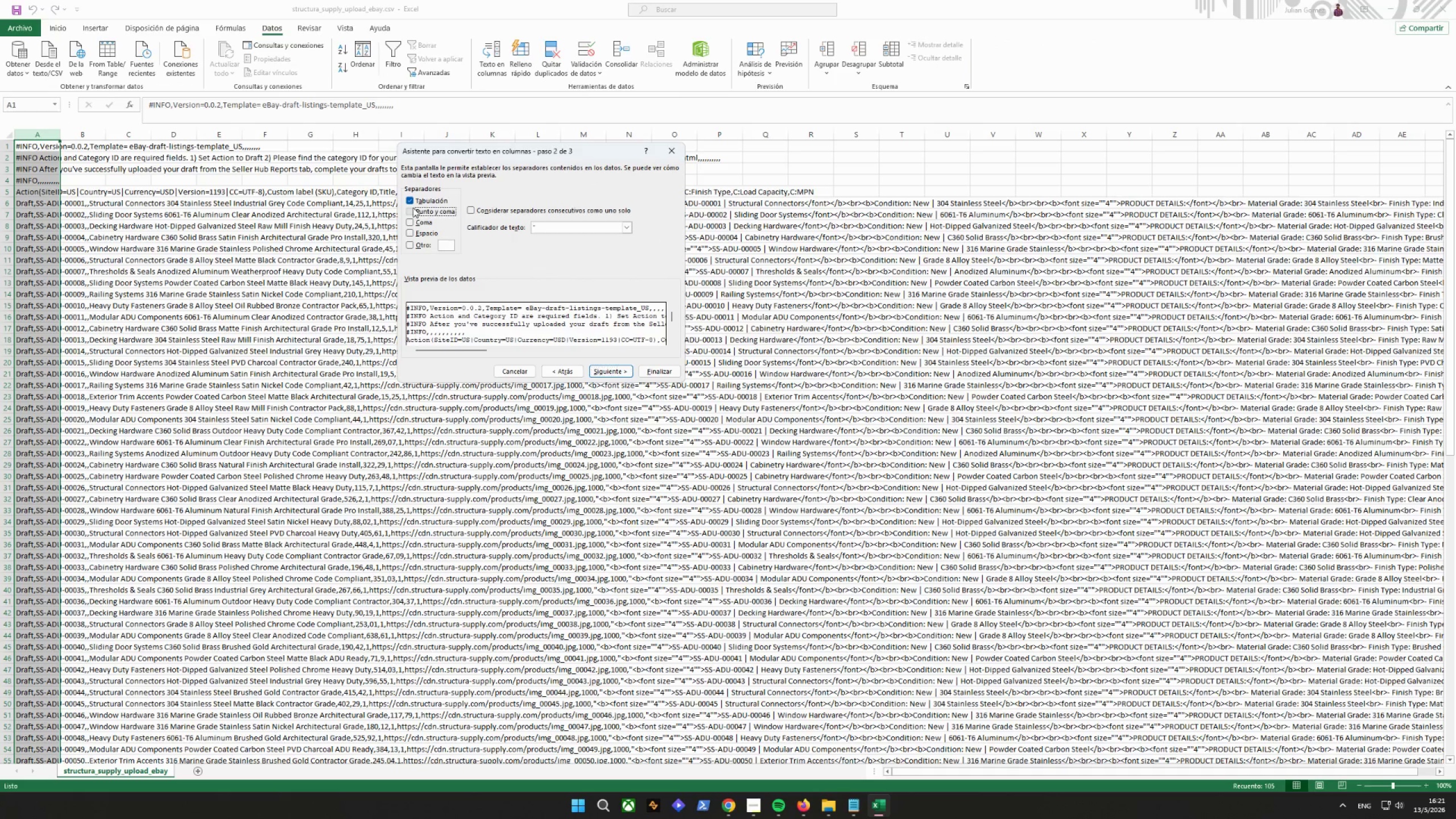 
double_click([411, 224])
 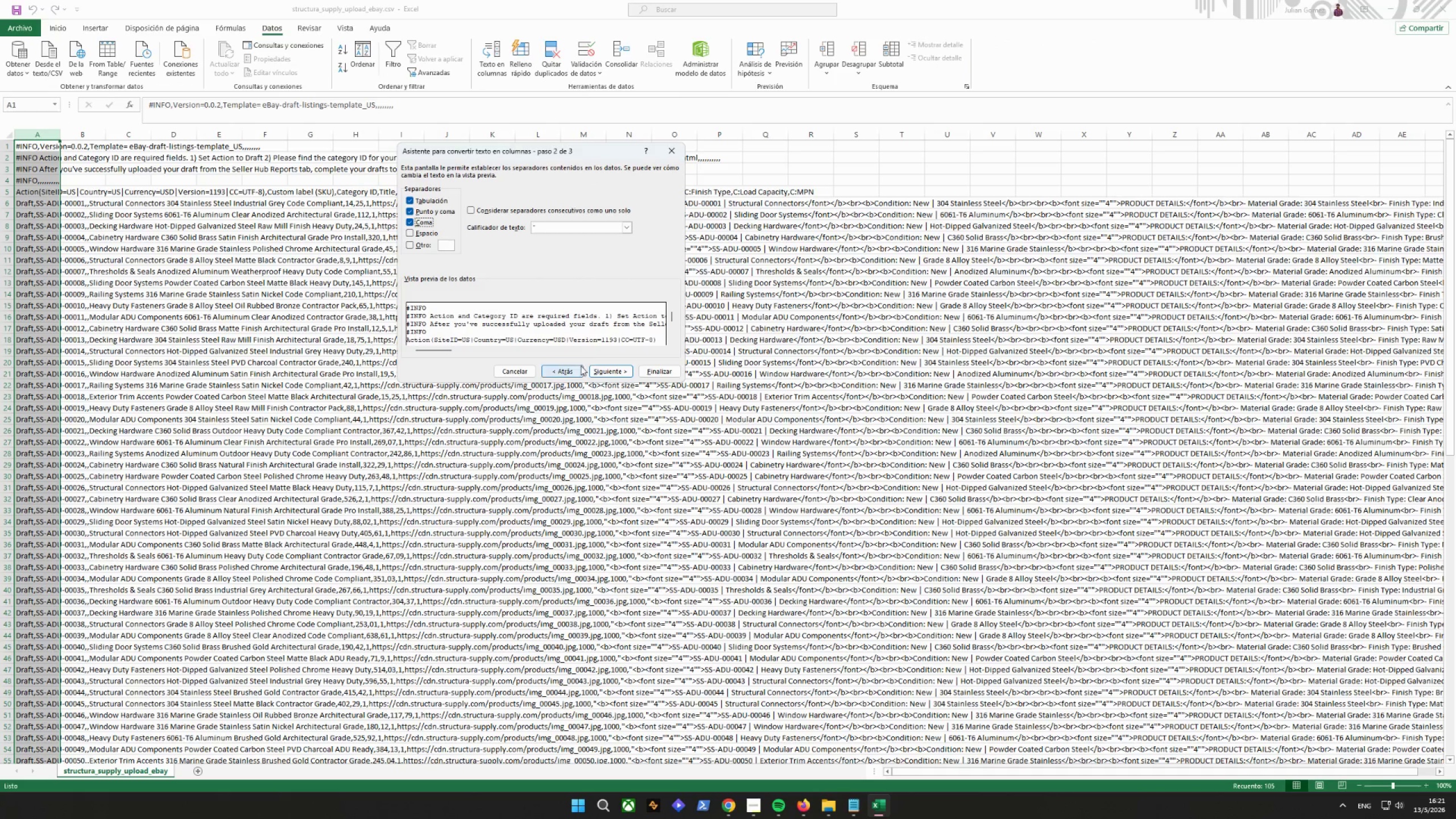 
left_click_drag(start_coordinate=[605, 368], to_coordinate=[610, 370])
 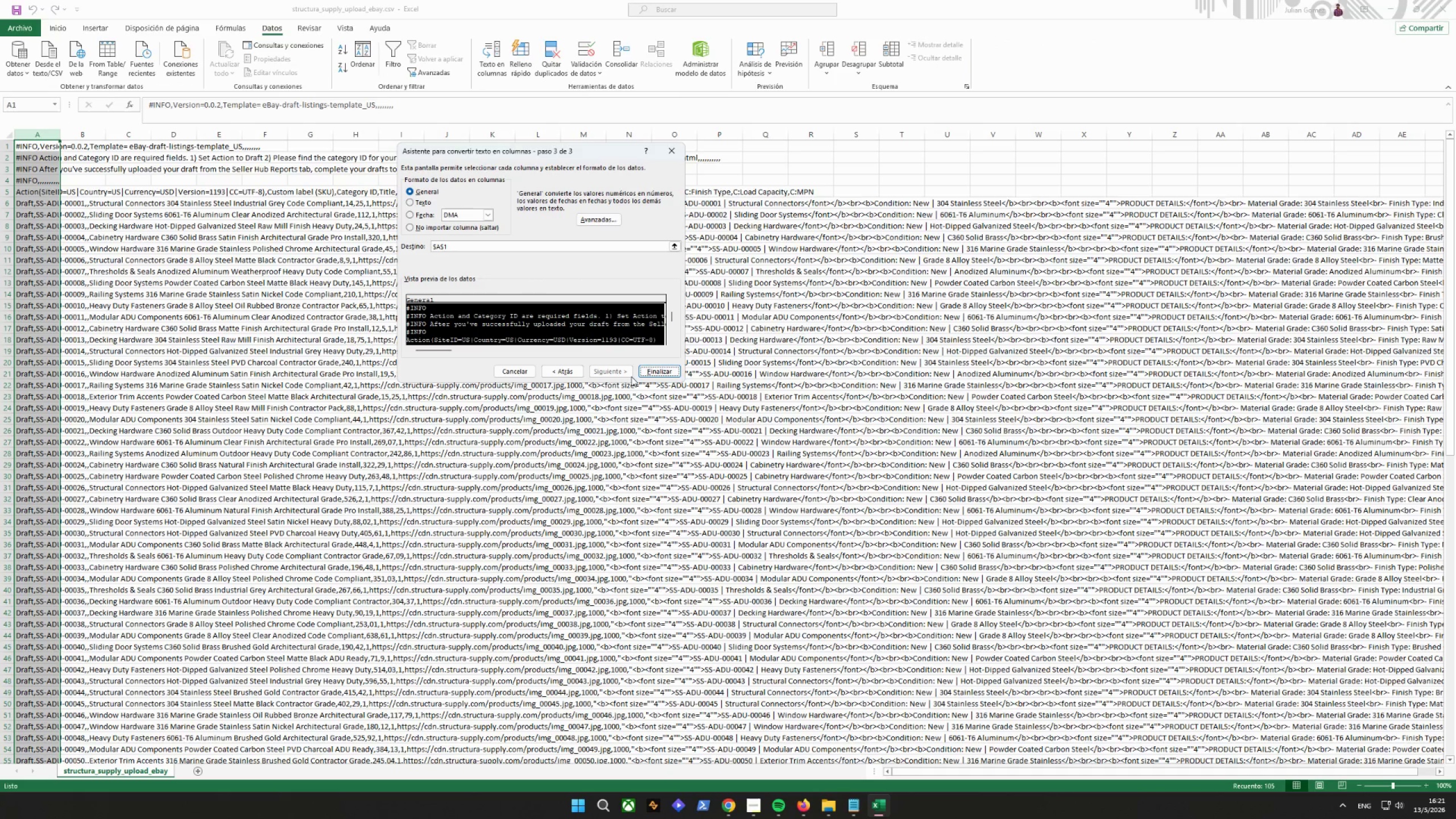 
double_click([617, 374])
 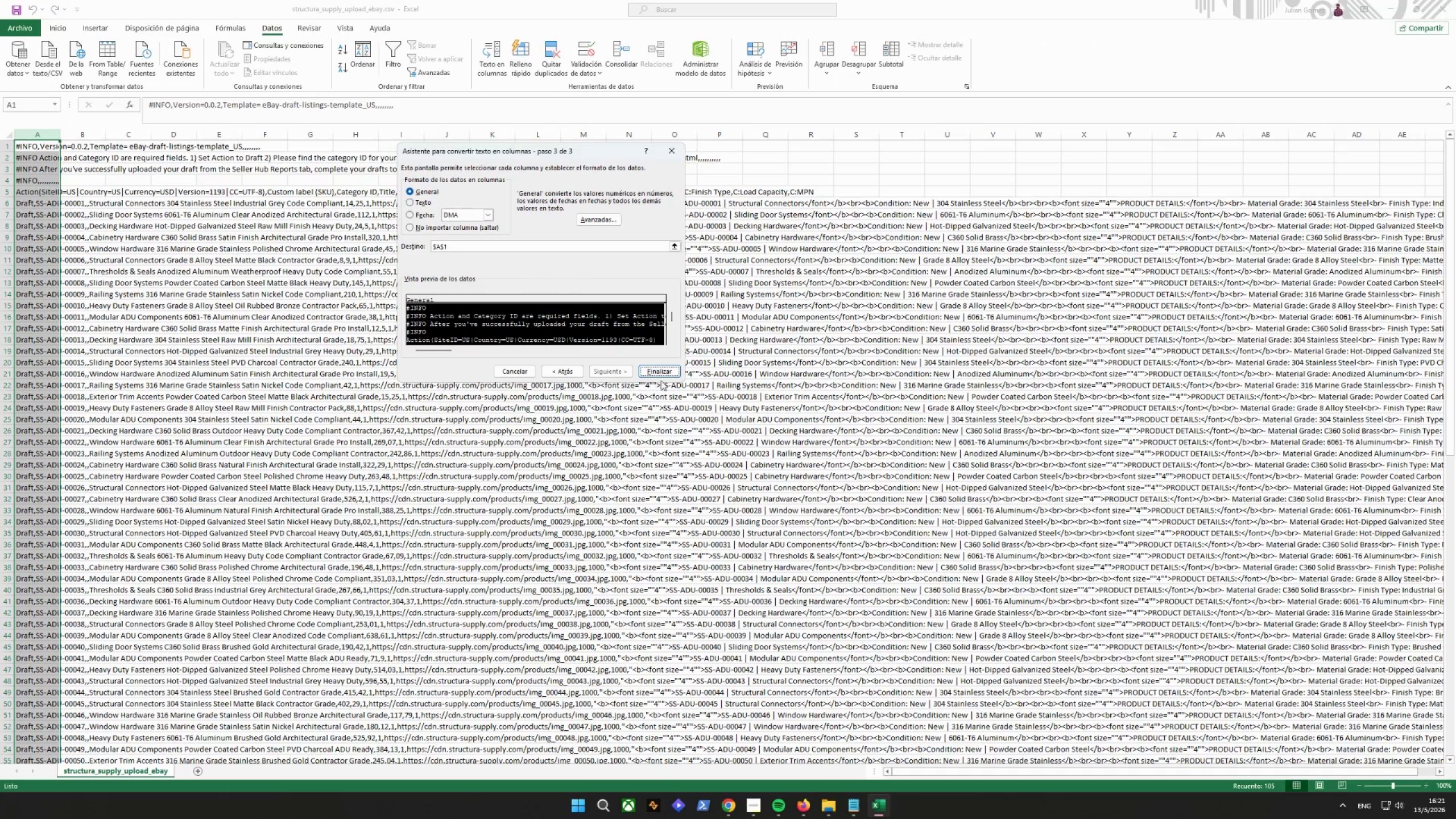 
triple_click([658, 373])
 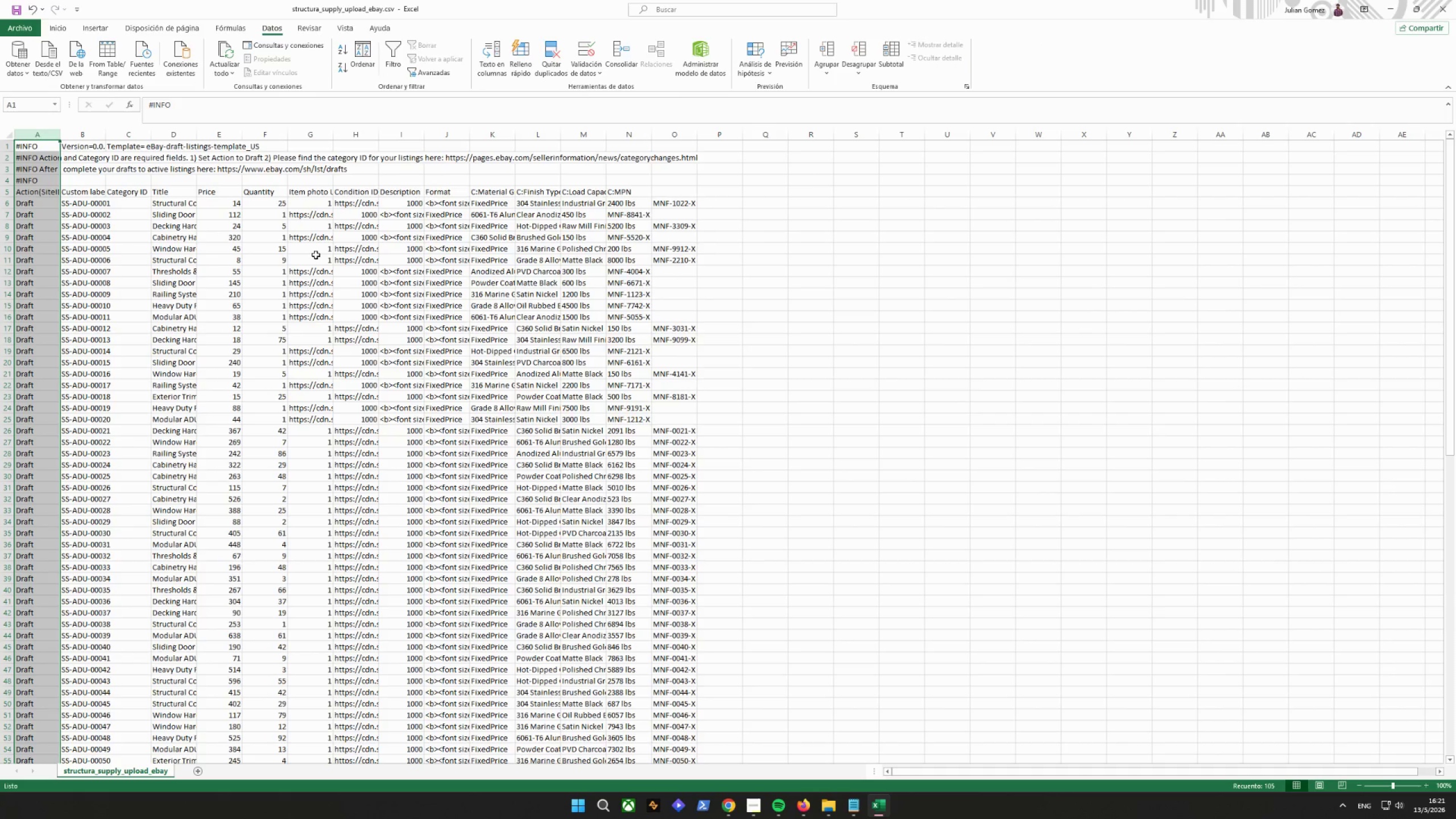 
left_click([148, 202])
 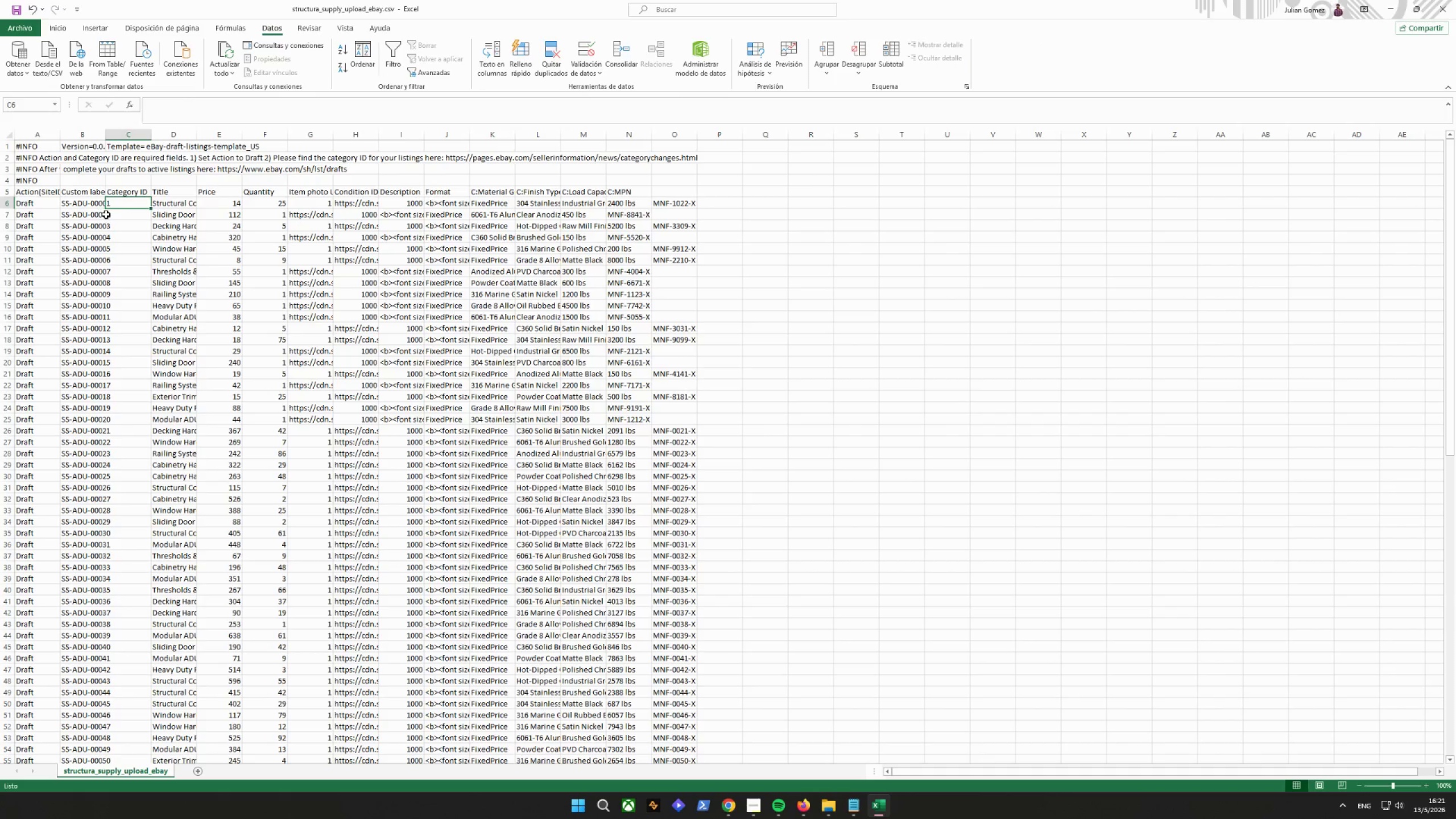 
left_click([94, 215])
 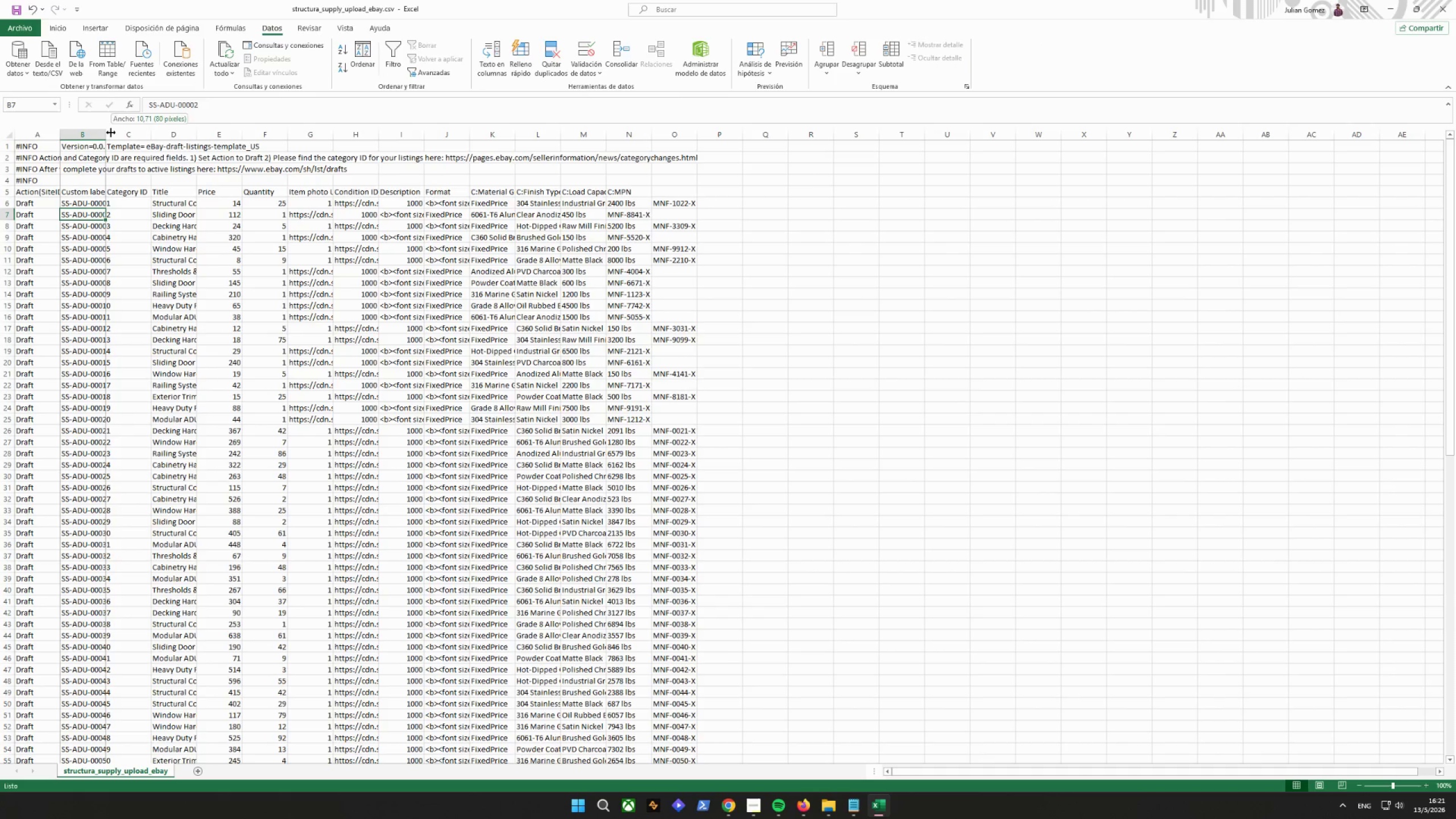 
double_click([108, 133])
 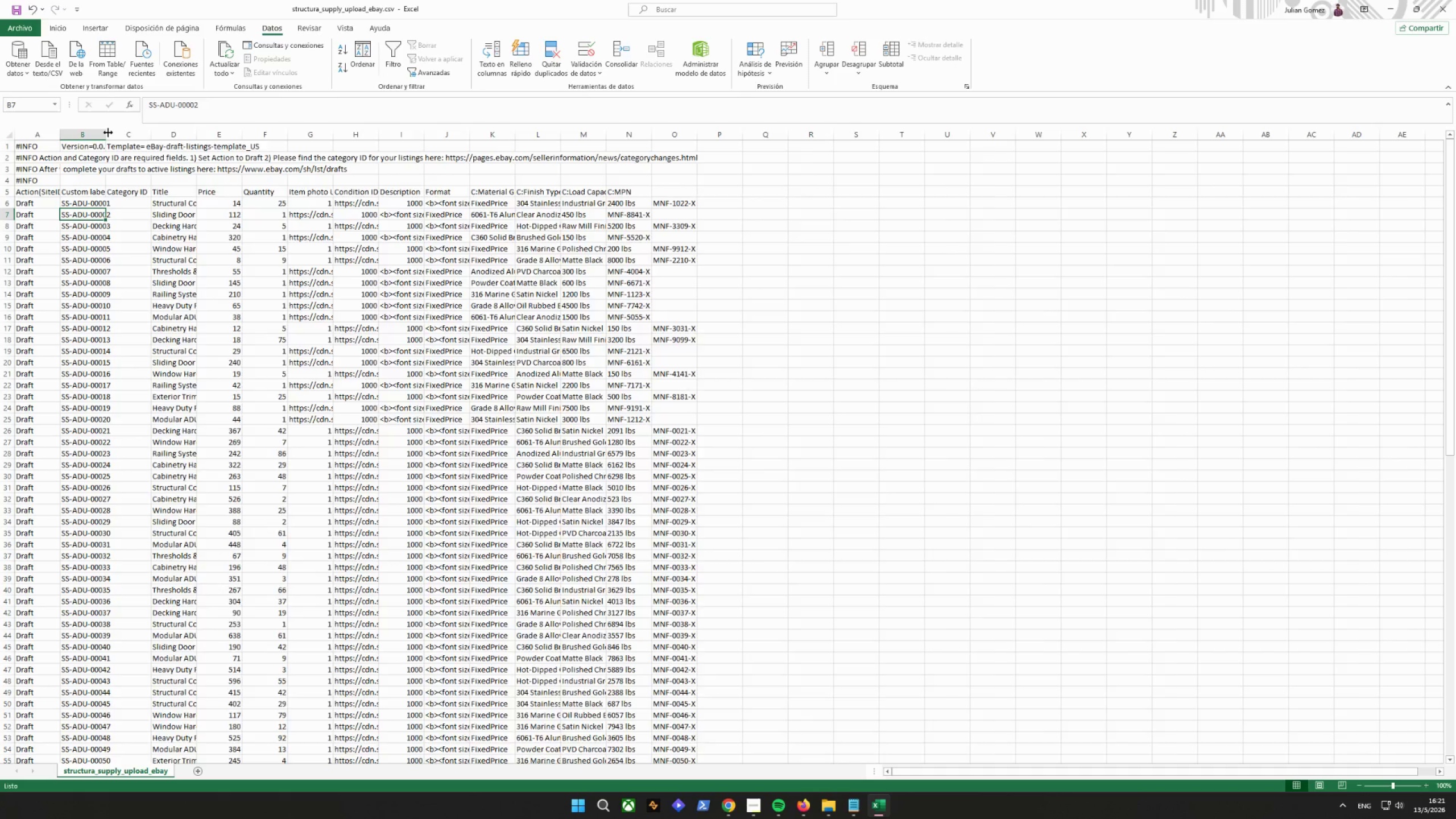 
triple_click([108, 133])
 